 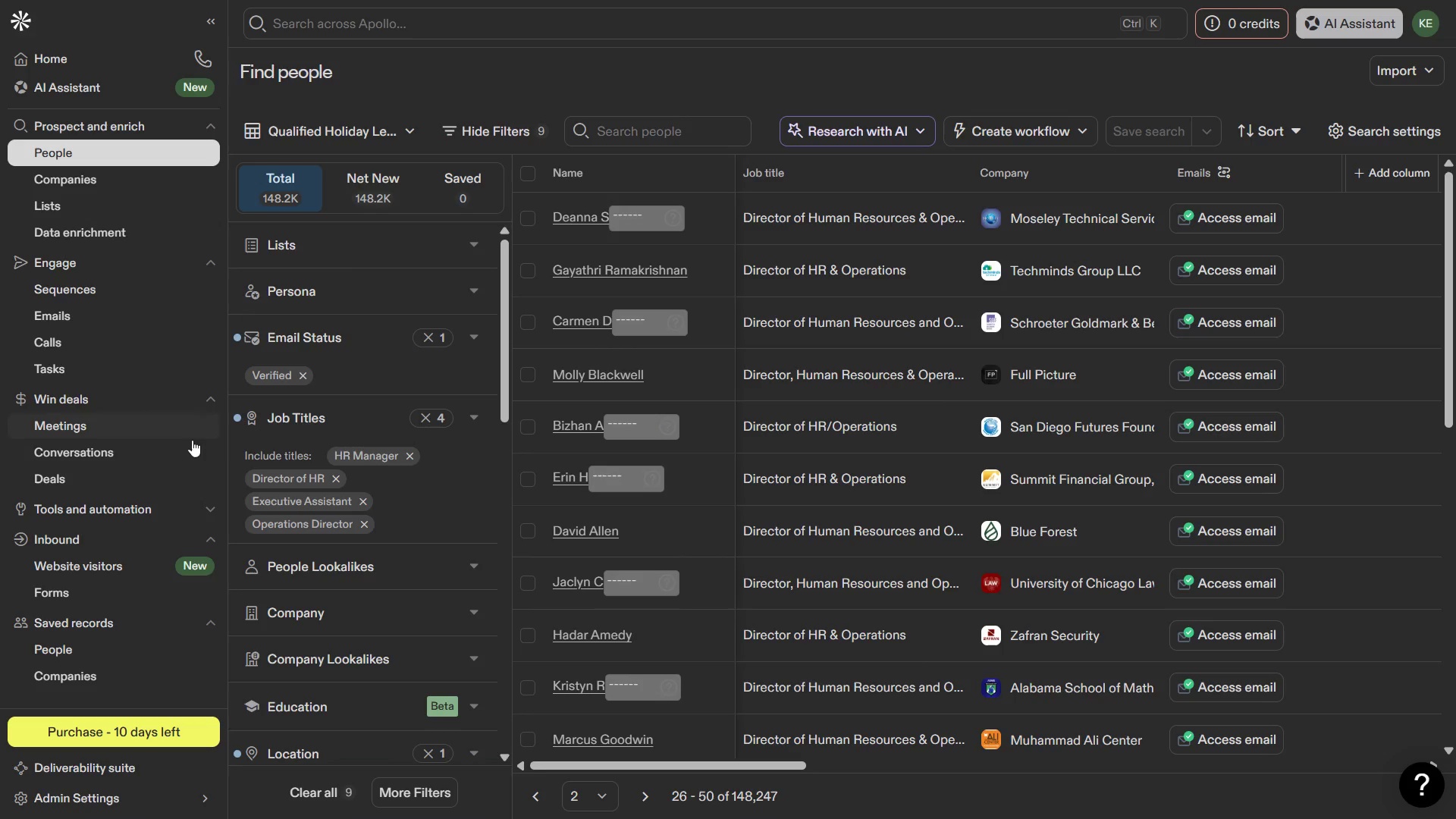 
left_click([102, 275])
 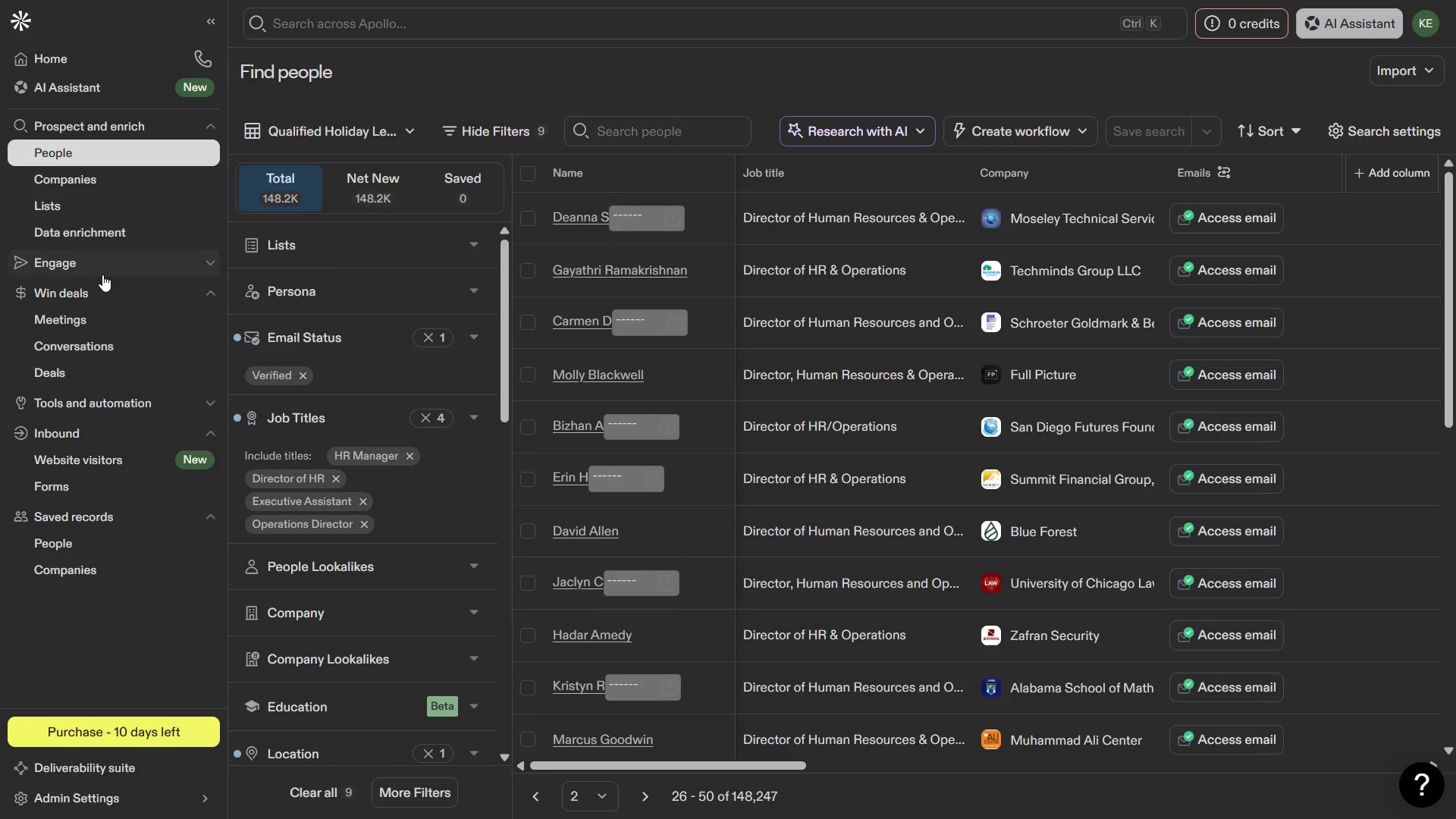 
left_click([102, 275])
 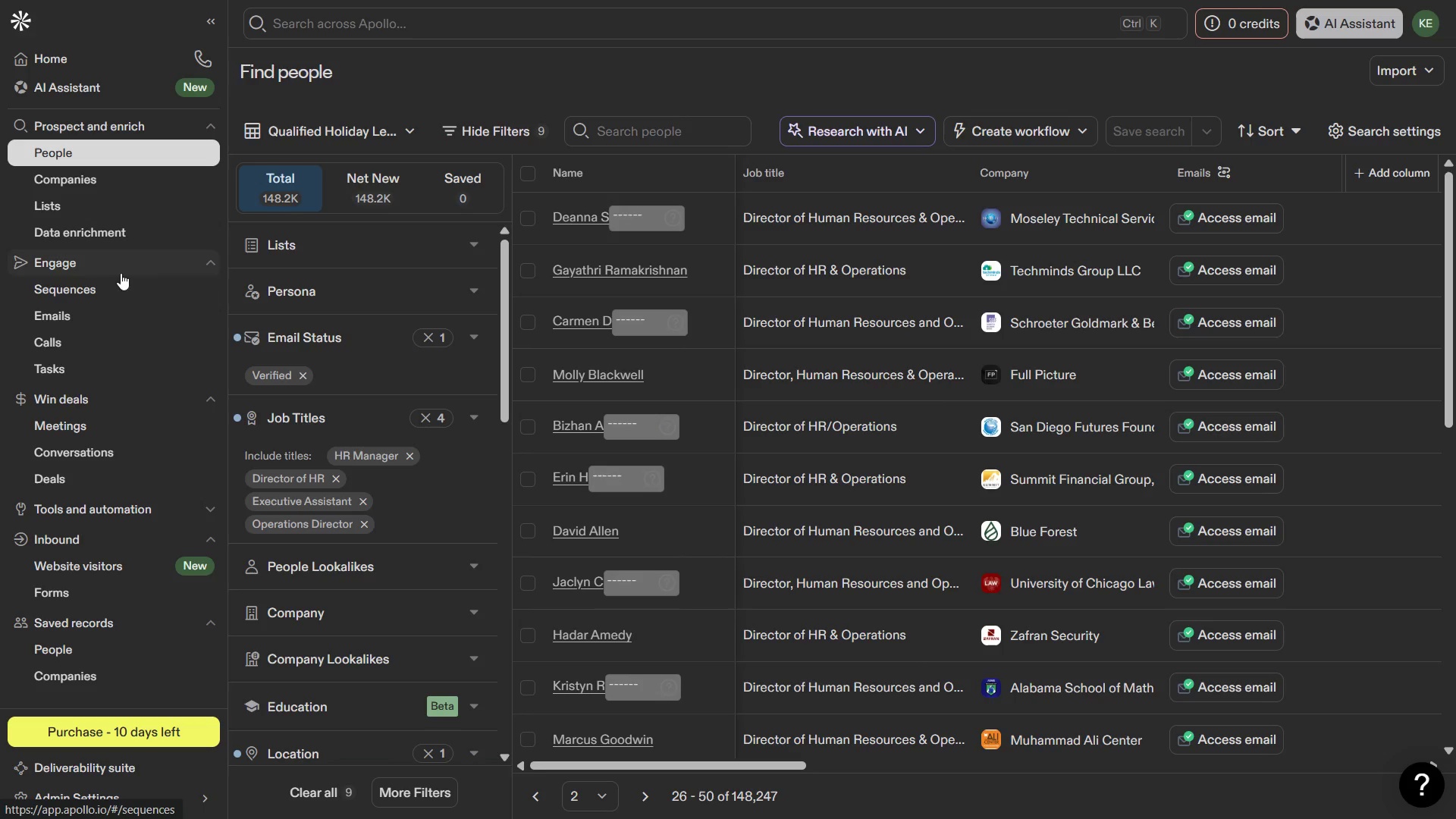 
left_click([121, 293])
 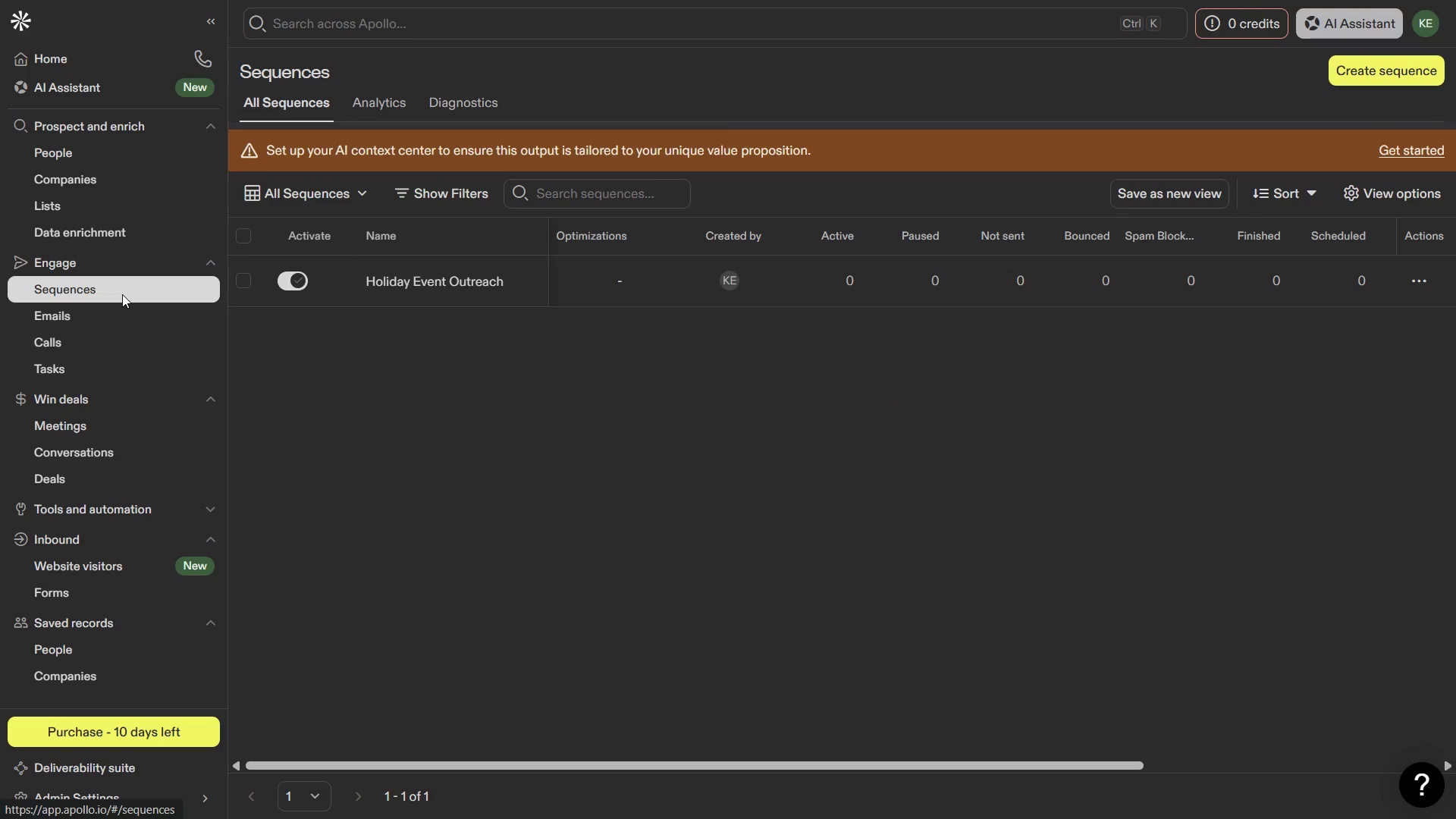 
wait(8.38)
 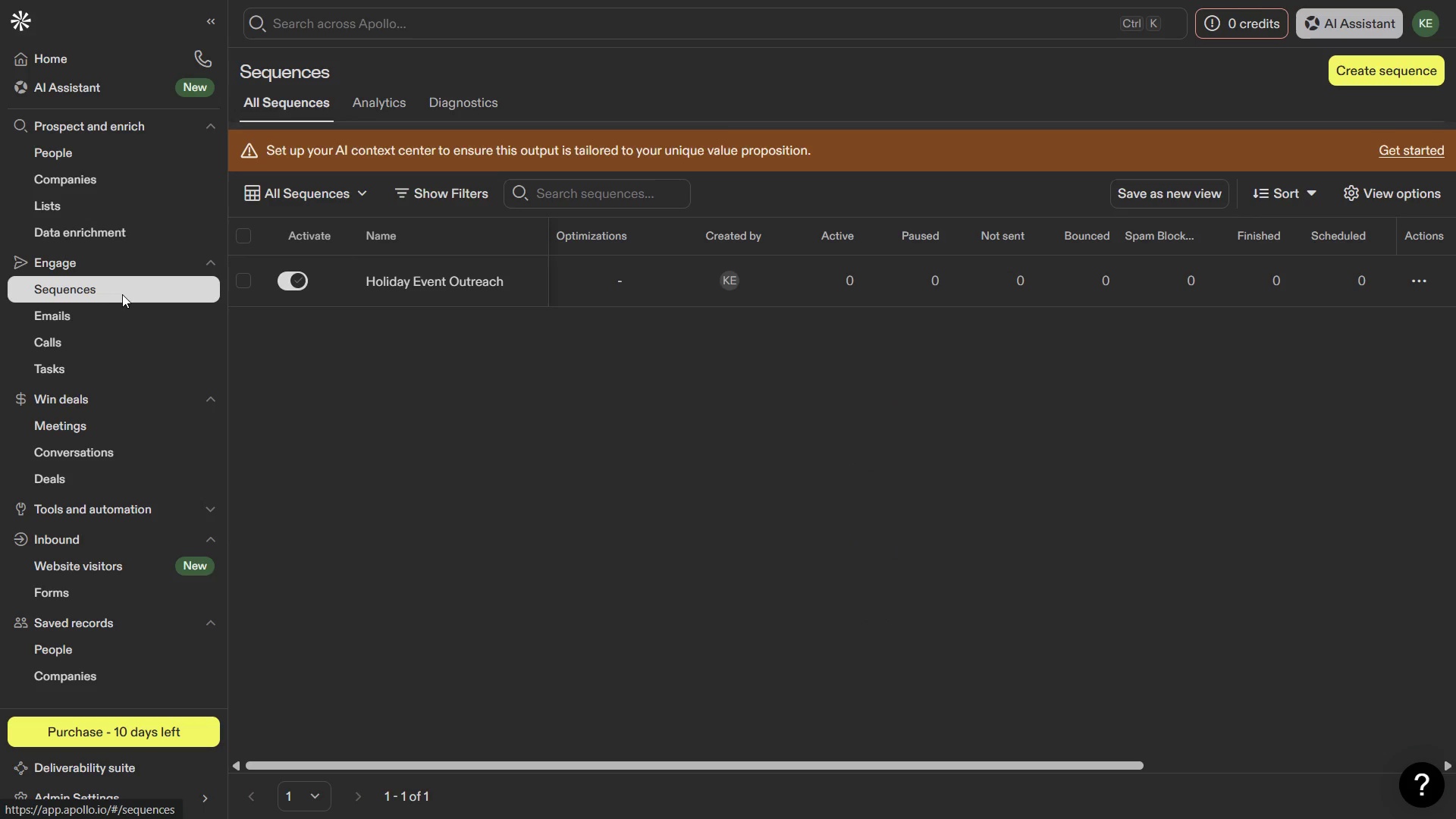 
scroll: coordinate [119, 308], scroll_direction: none, amount: 0.0
 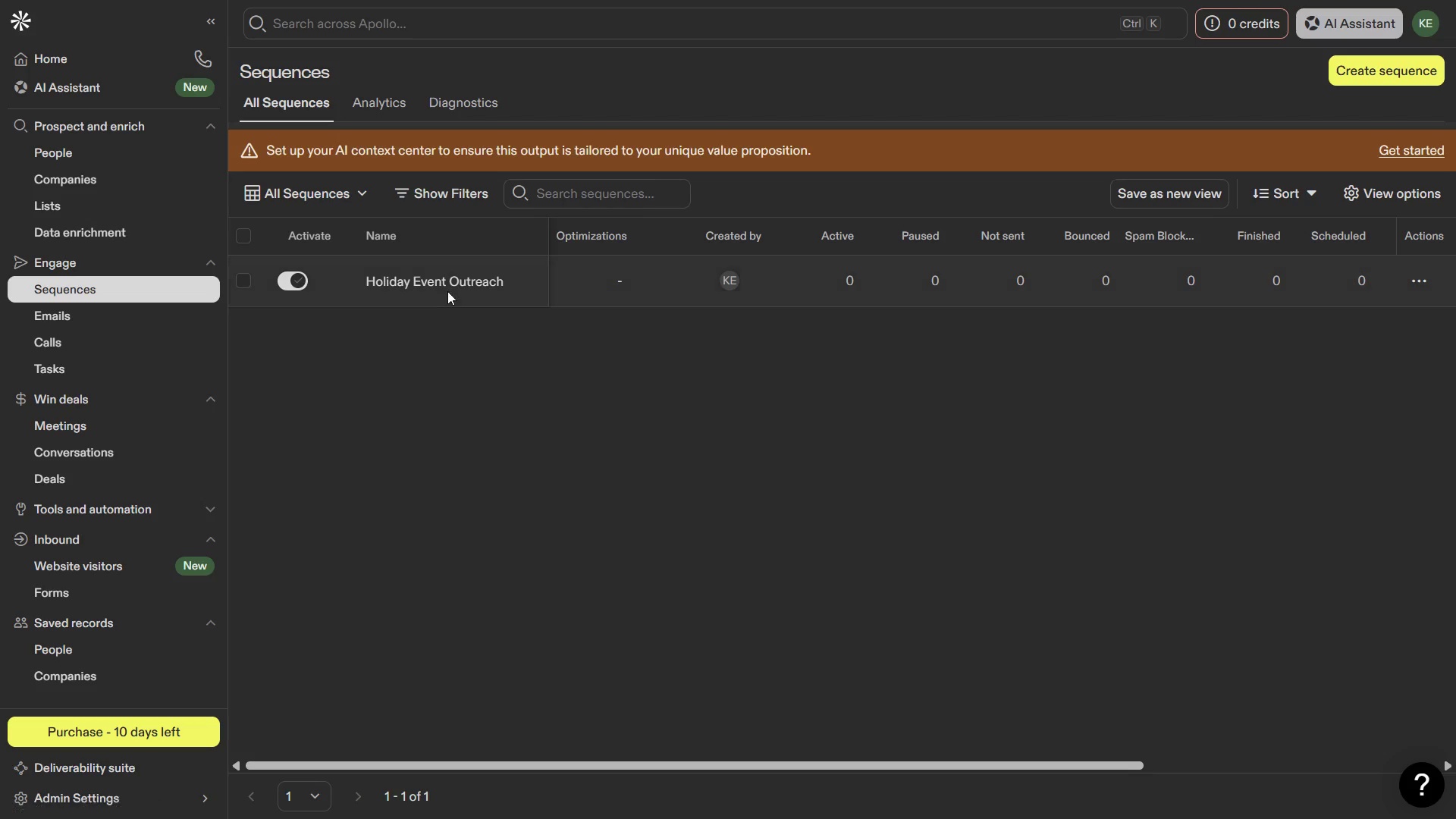 
left_click([455, 278])
 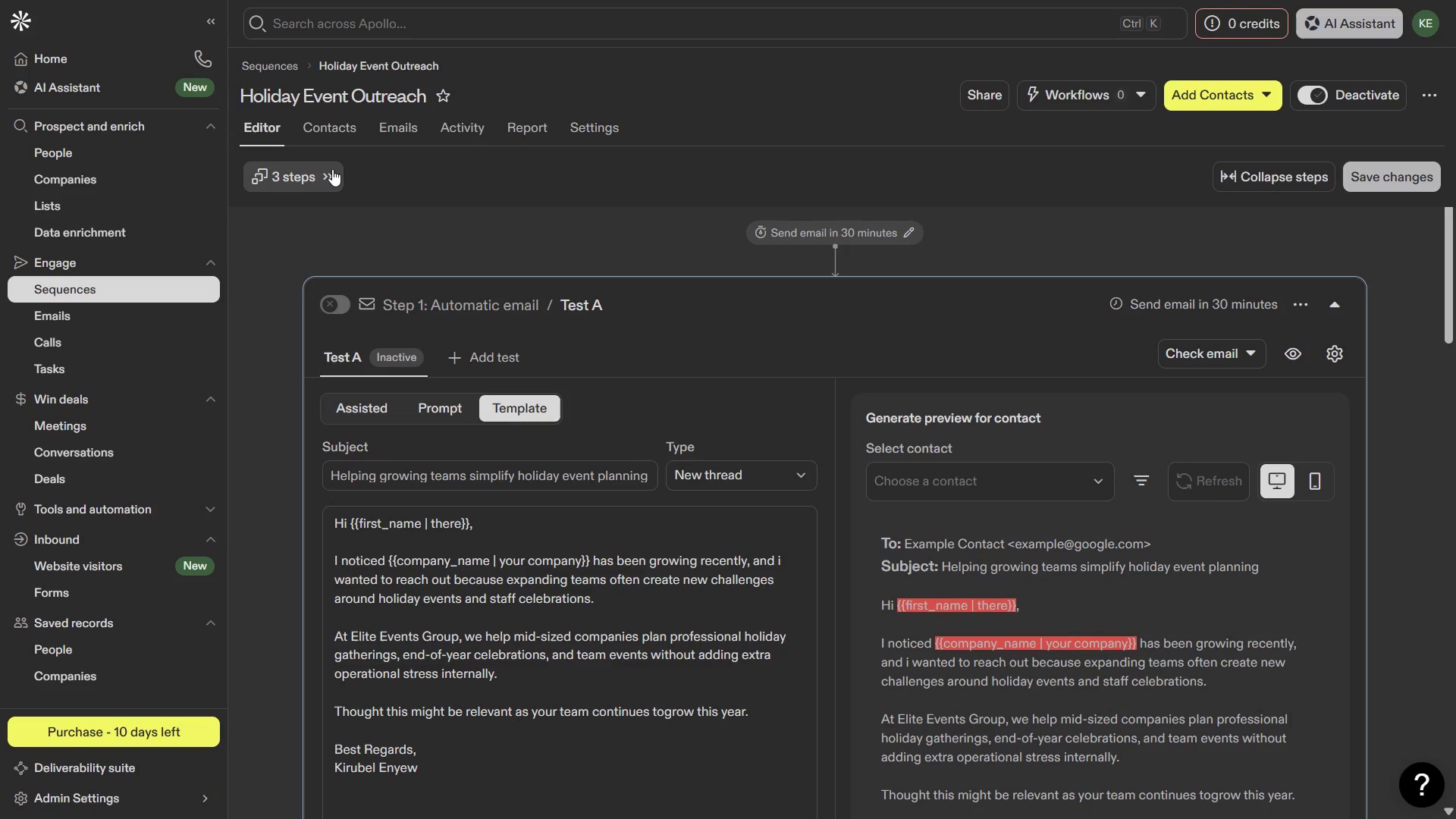 
left_click([332, 169])
 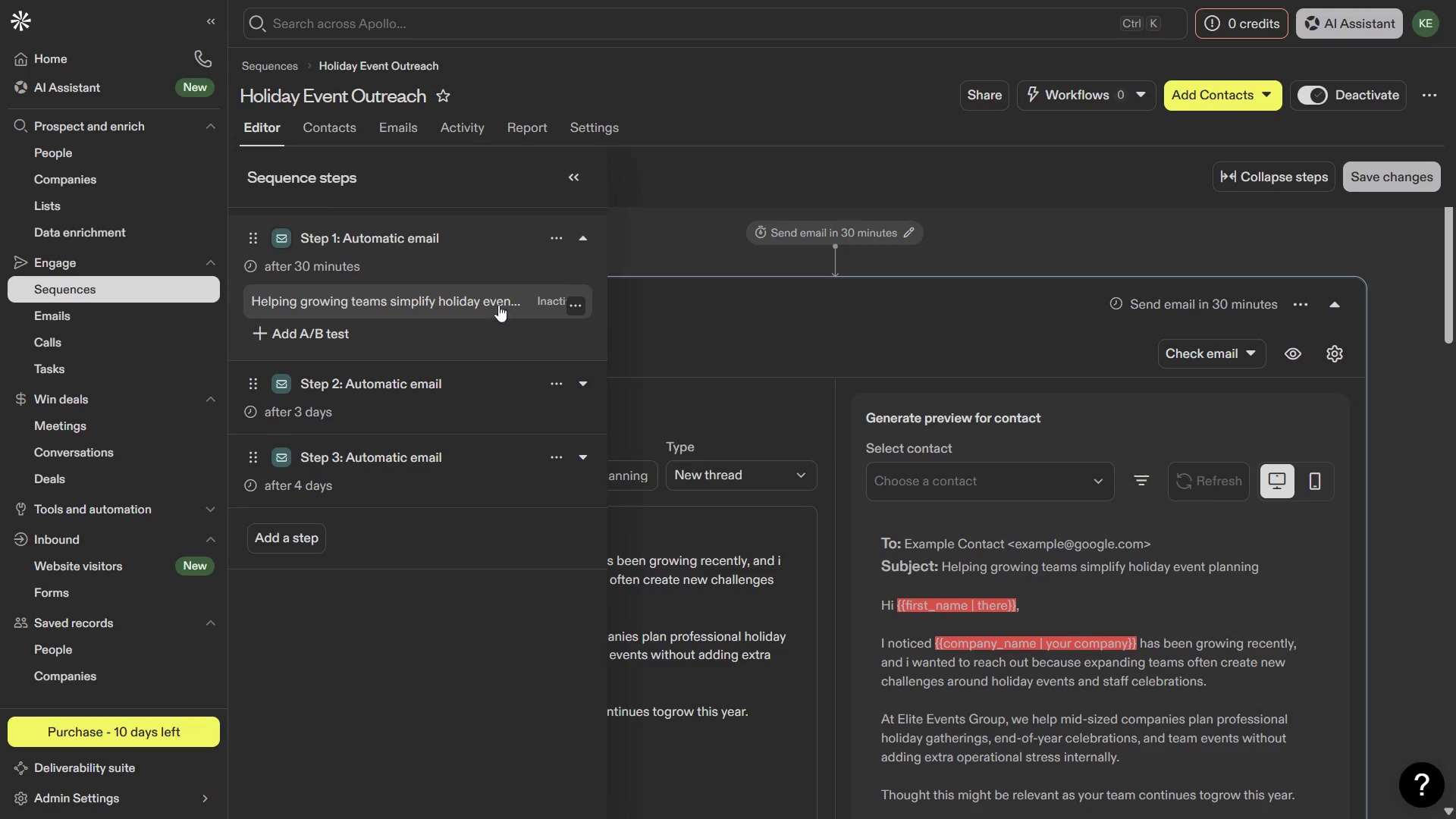 
left_click([675, 362])
 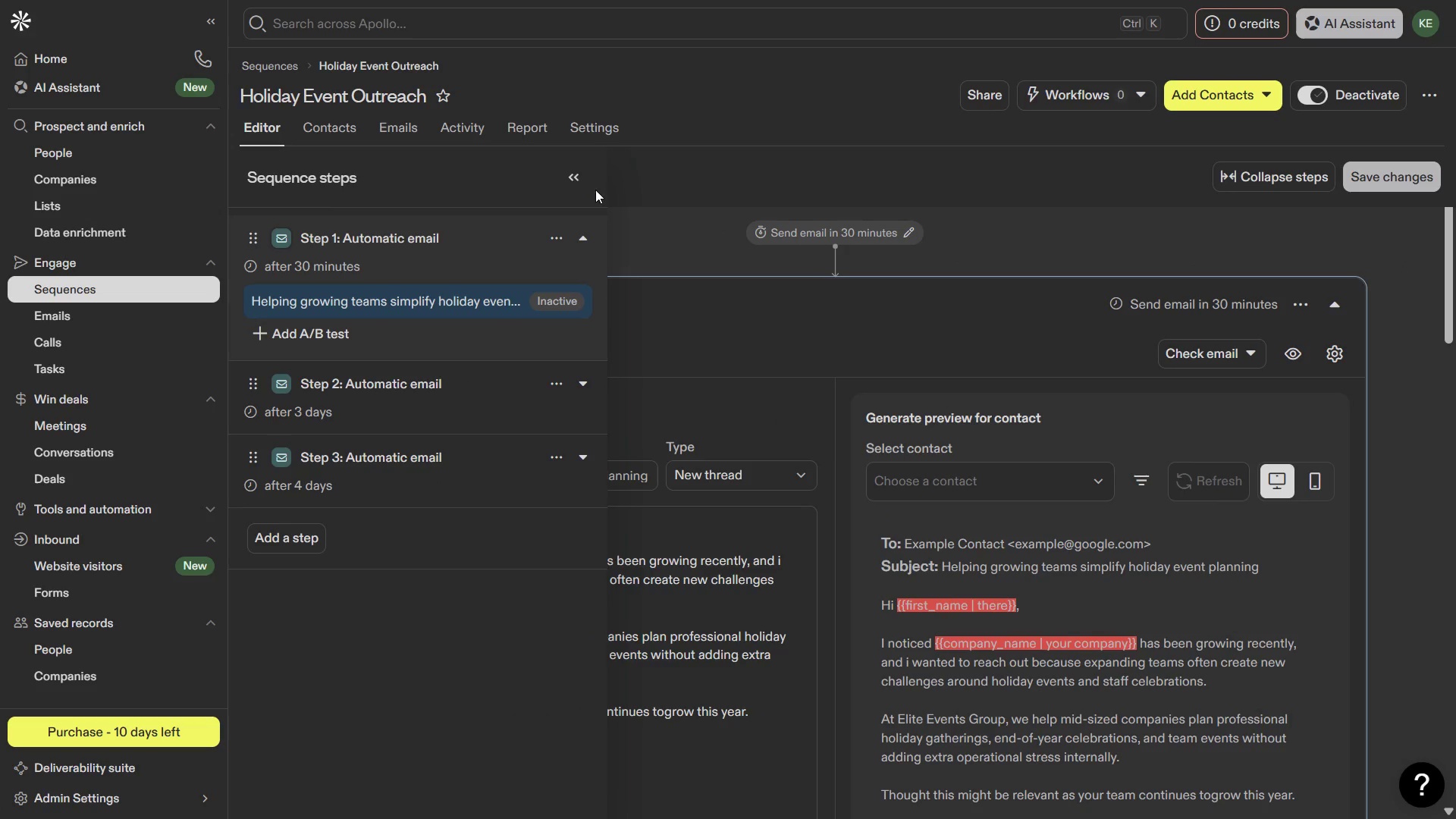 
left_click([583, 164])
 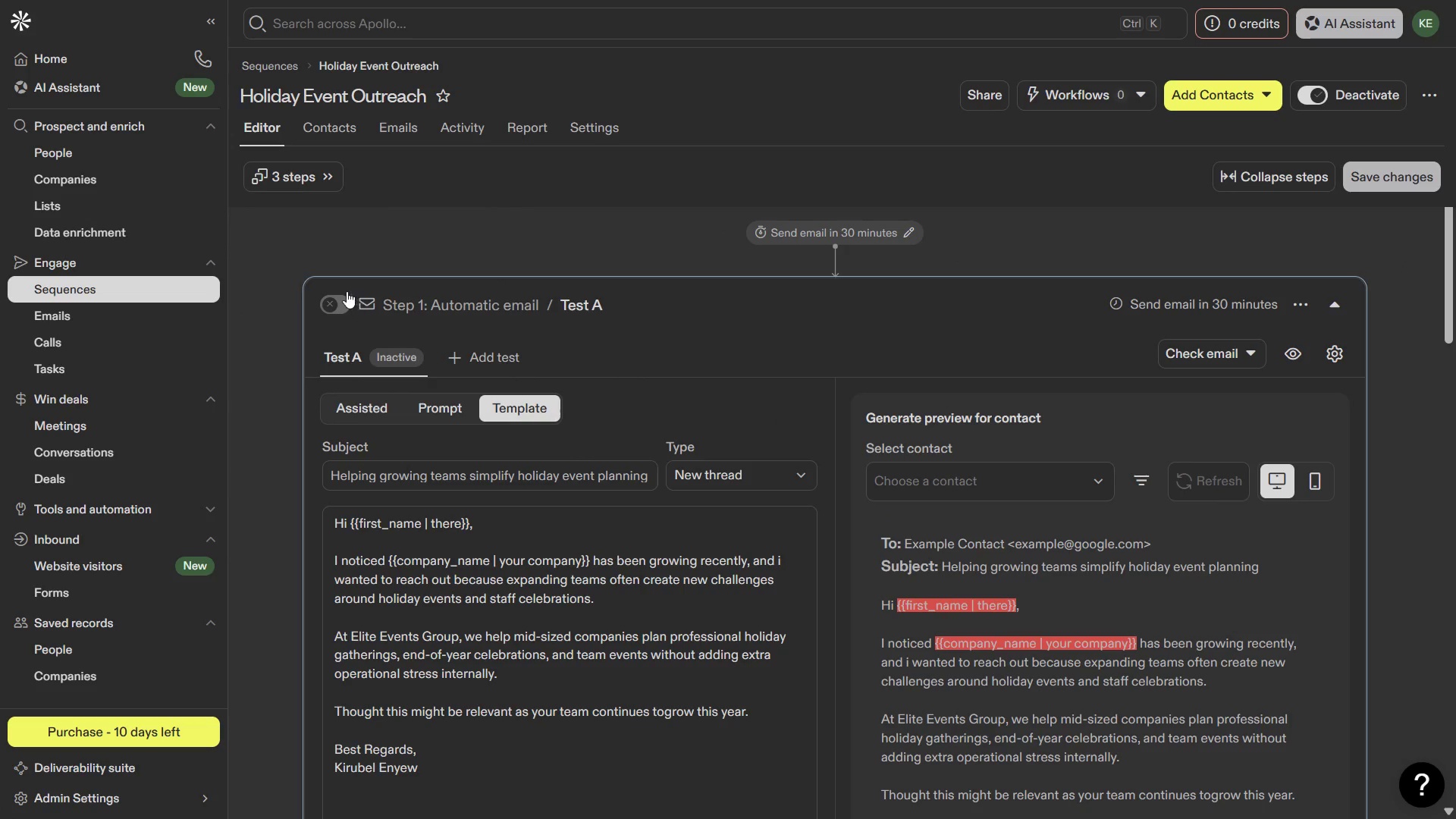 
left_click([344, 290])
 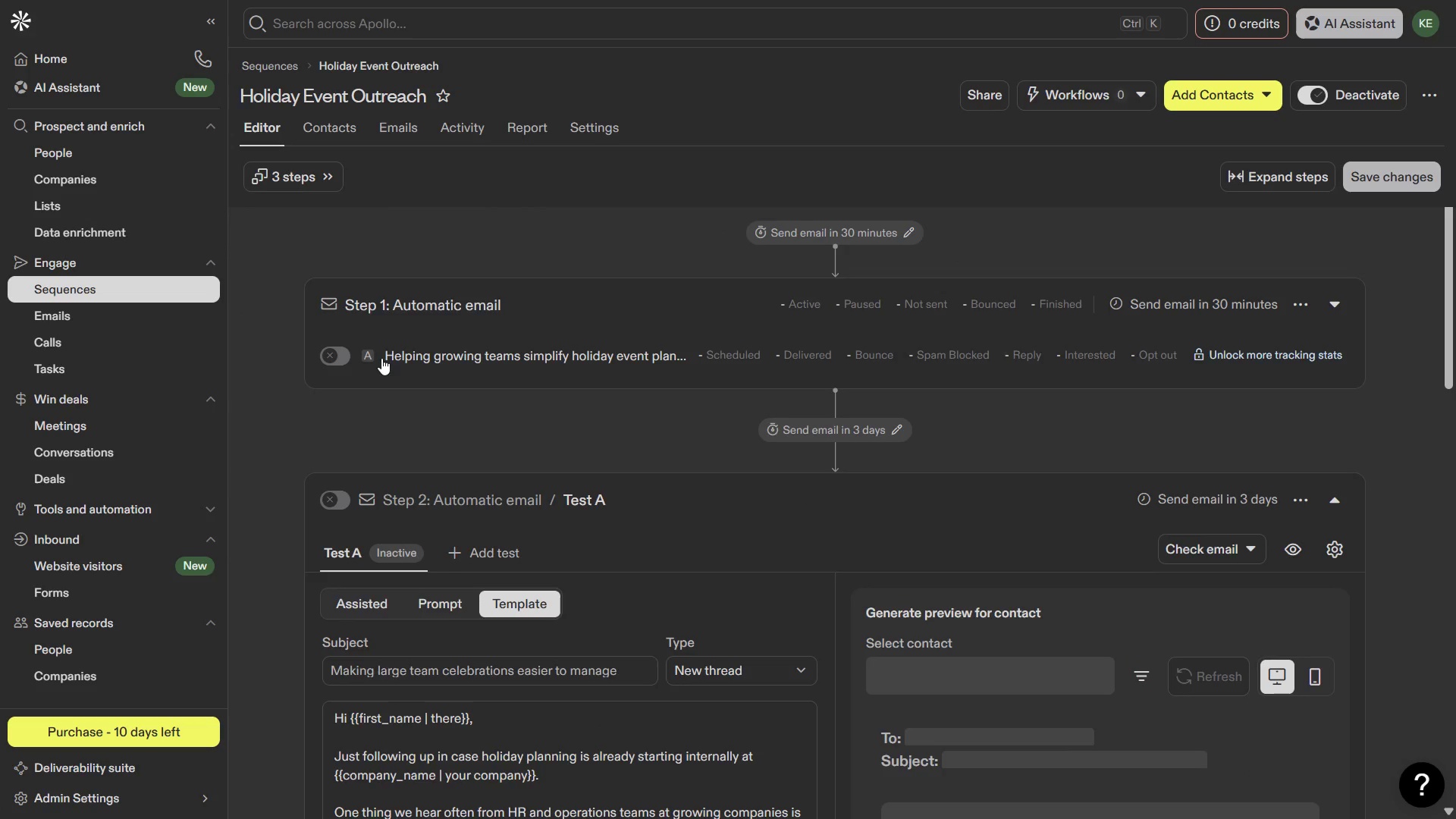 
scroll: coordinate [344, 419], scroll_direction: down, amount: 11.0
 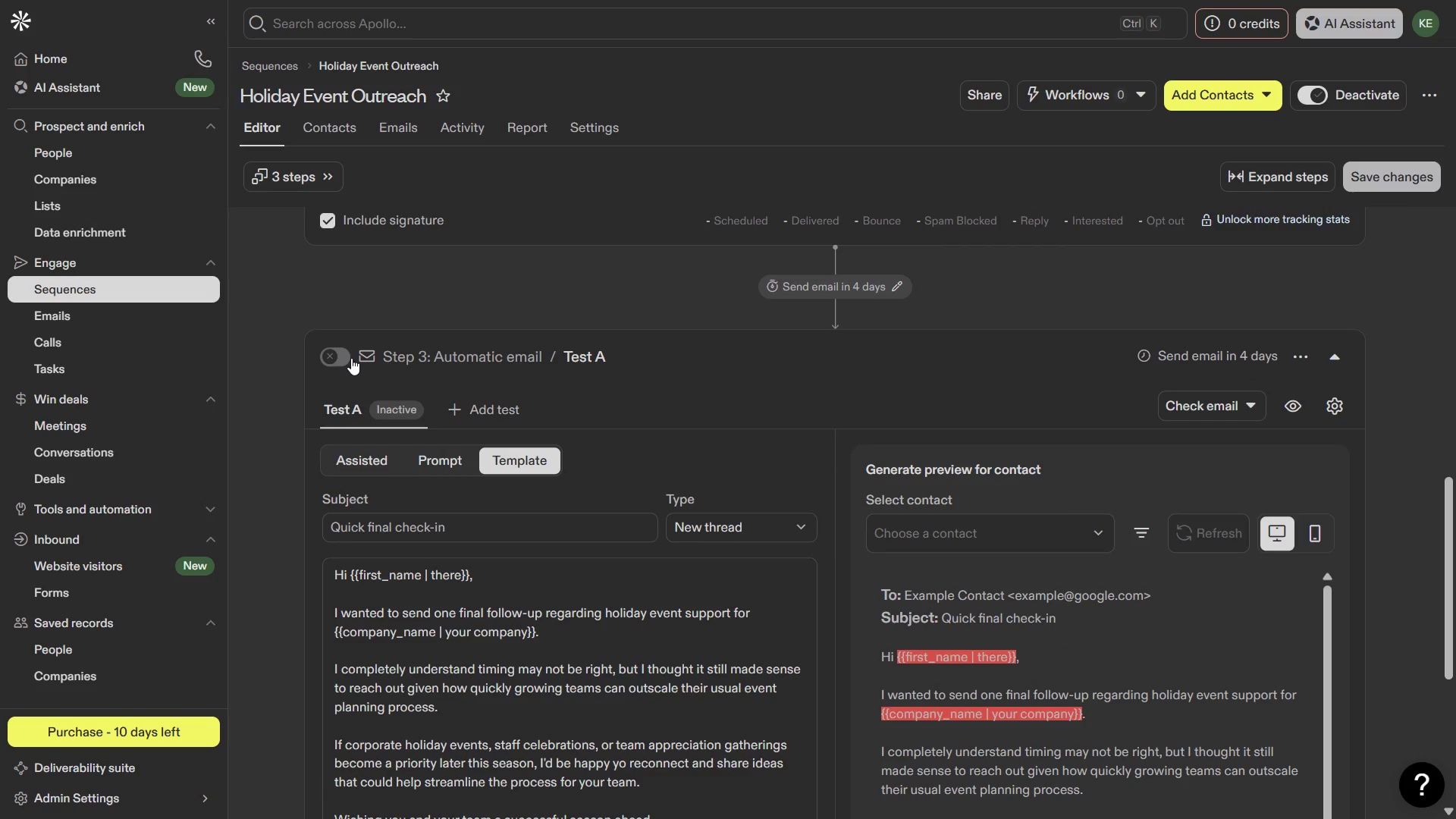 
left_click([351, 358])
 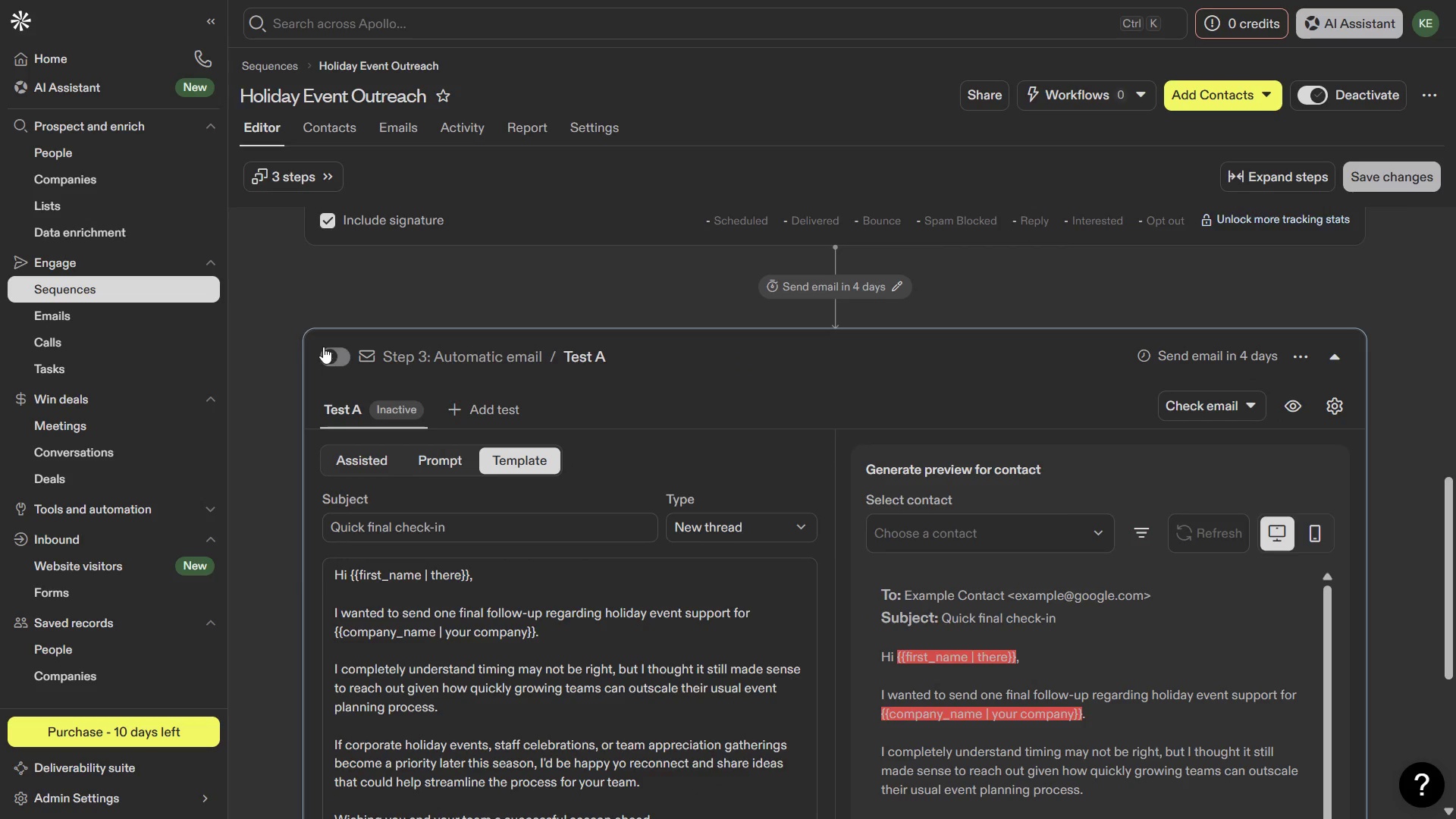 
left_click([323, 347])
 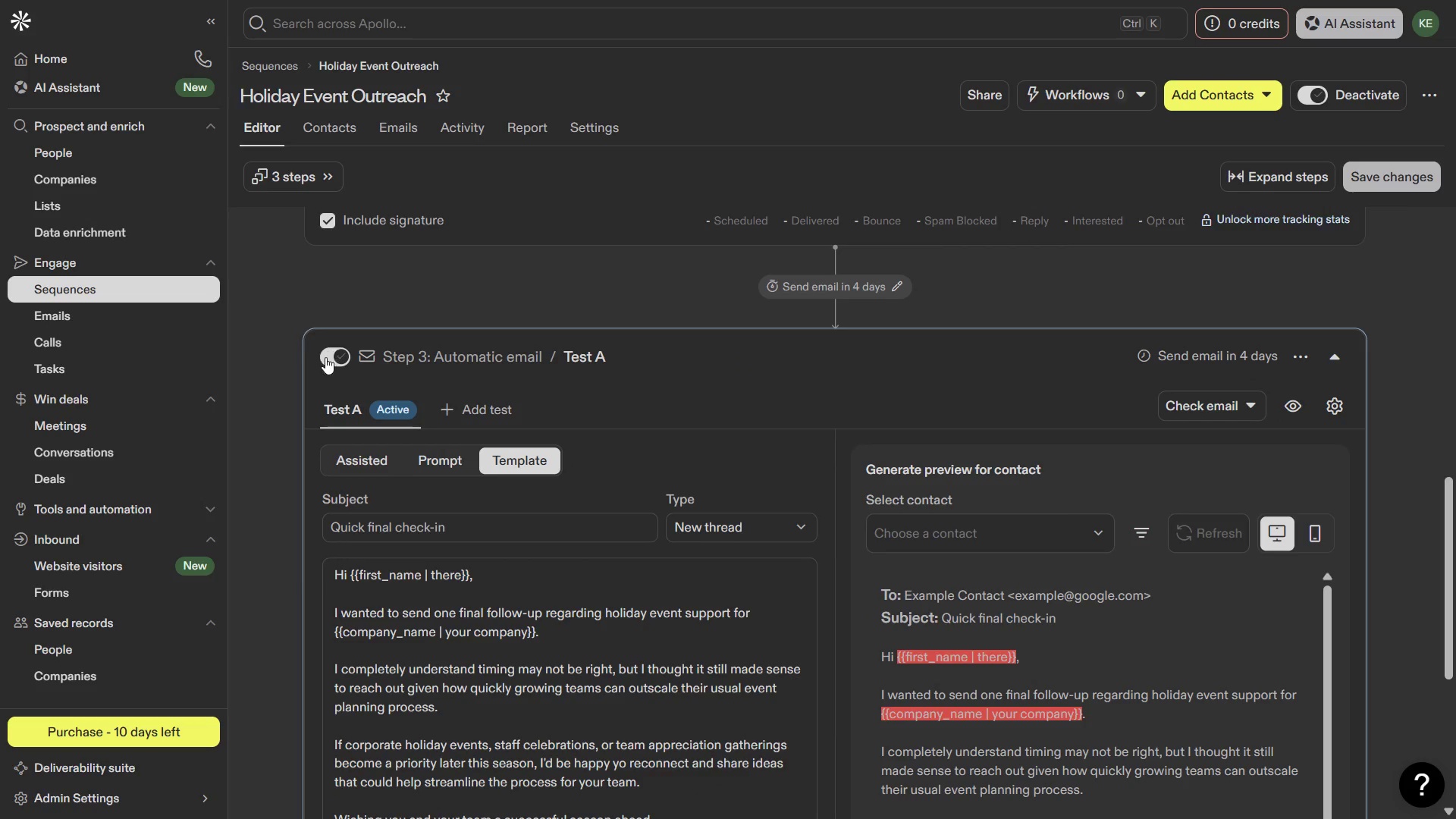 
scroll: coordinate [328, 368], scroll_direction: down, amount: 8.0
 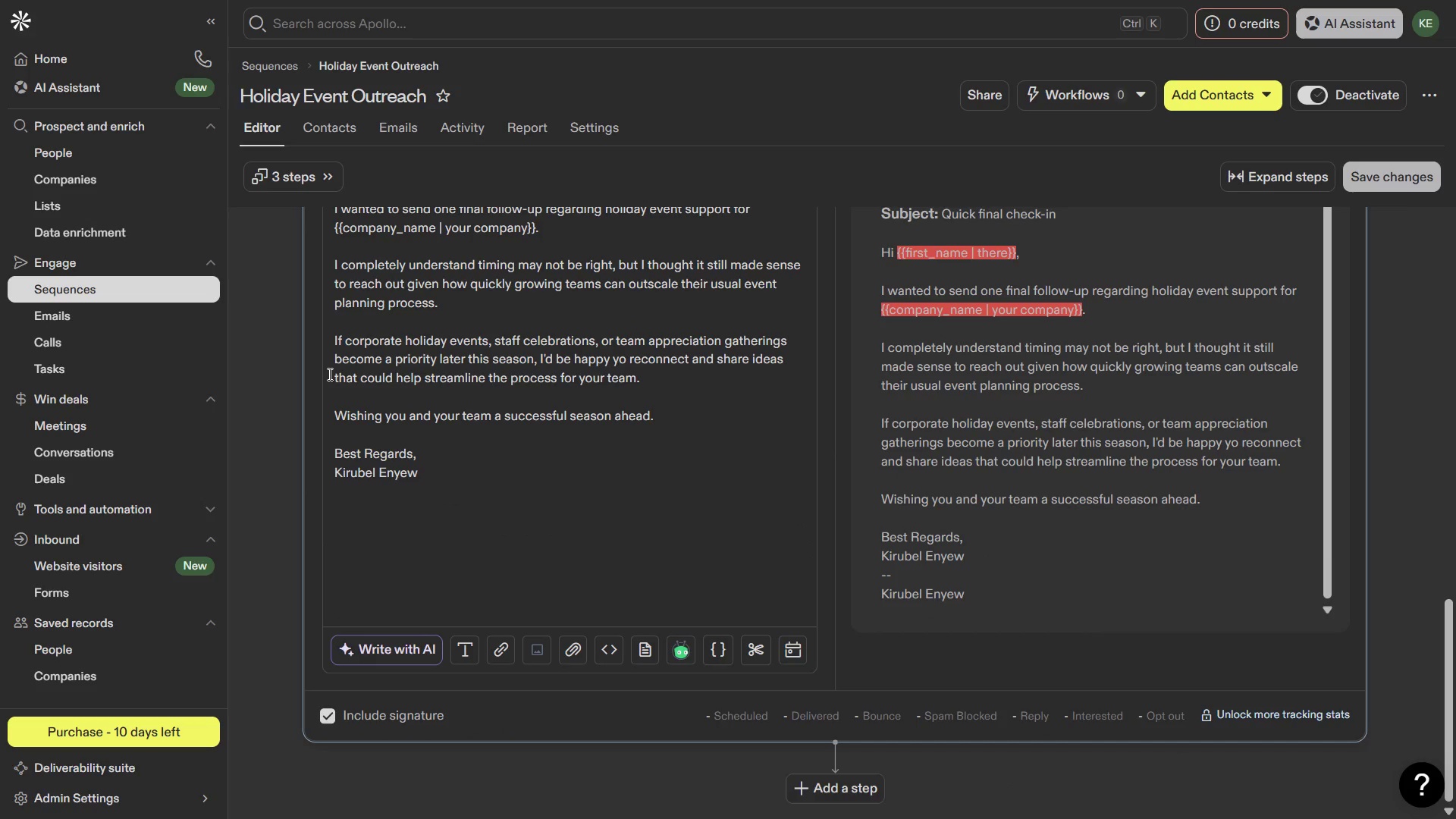 
scroll: coordinate [331, 379], scroll_direction: up, amount: 11.0
 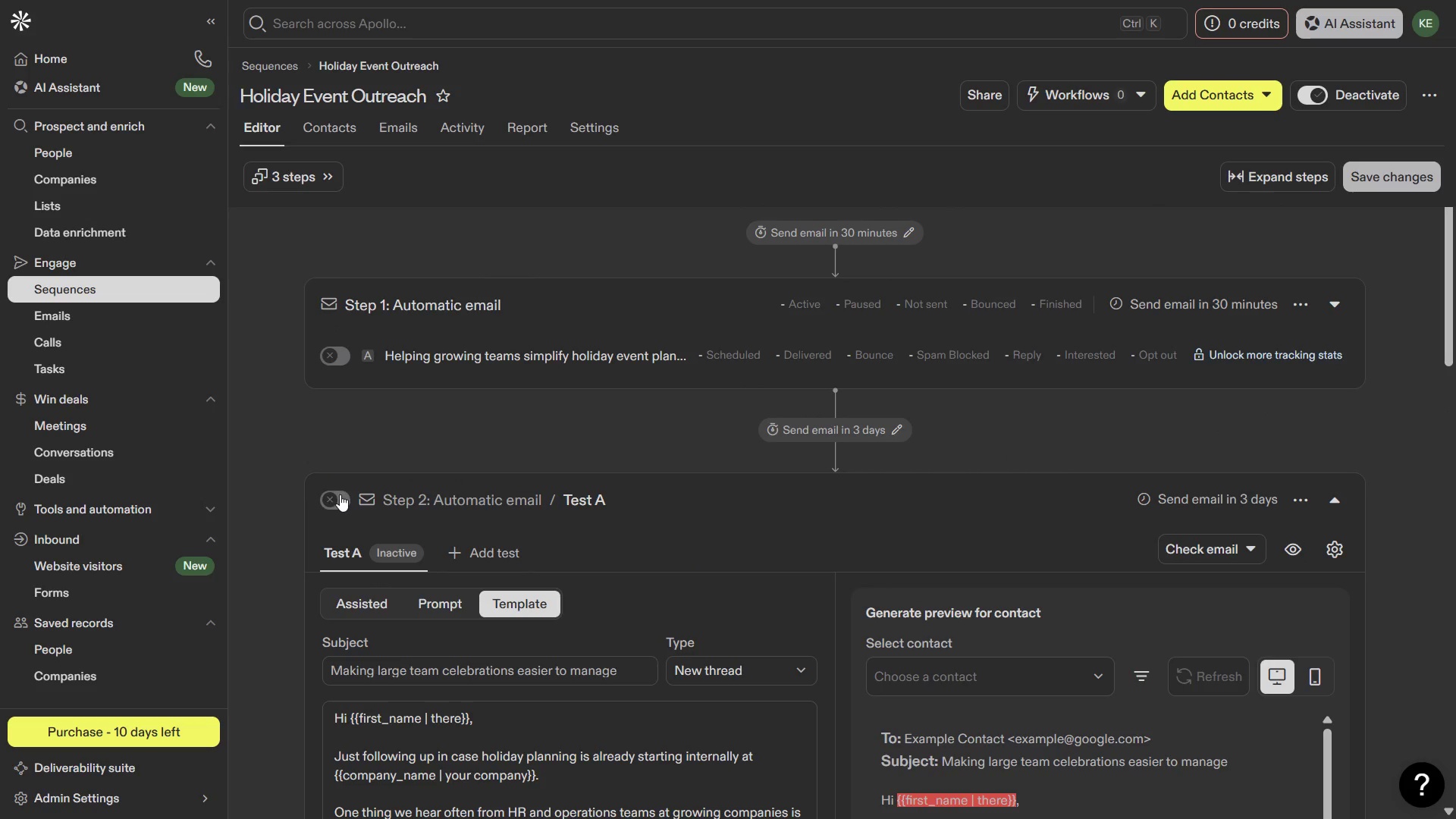 
left_click([339, 495])
 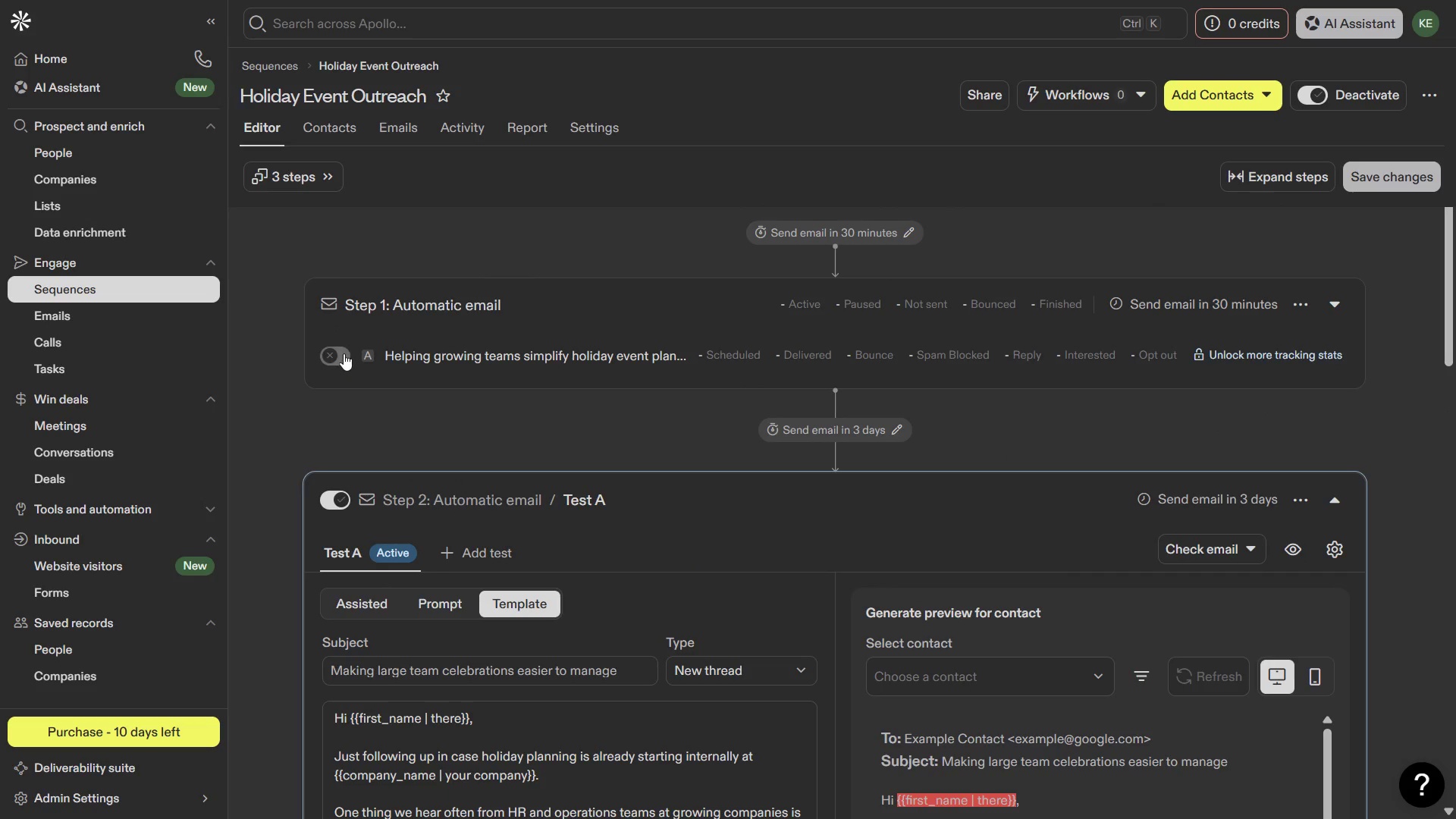 
left_click([342, 349])
 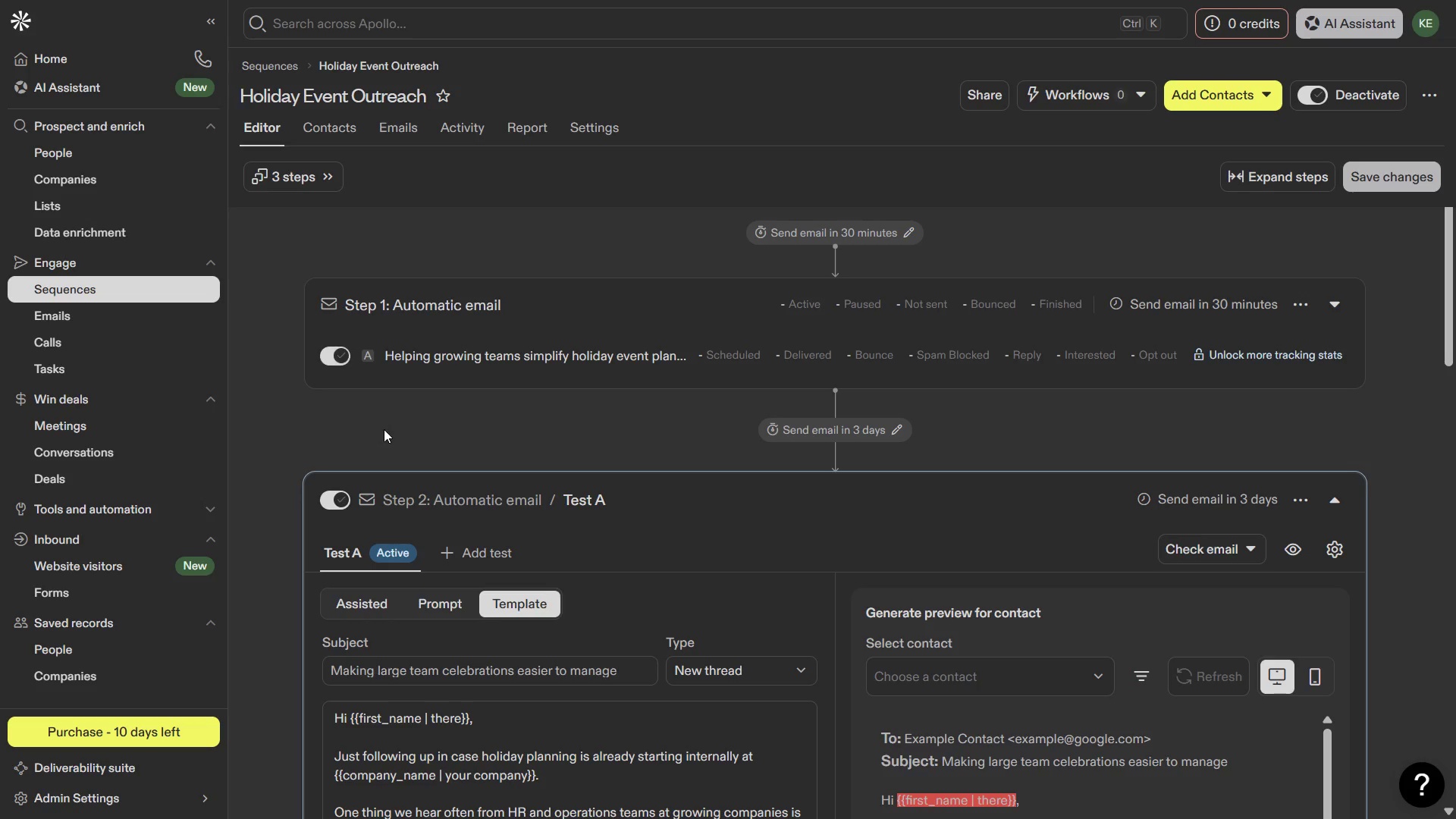 
scroll: coordinate [380, 431], scroll_direction: down, amount: 15.0
 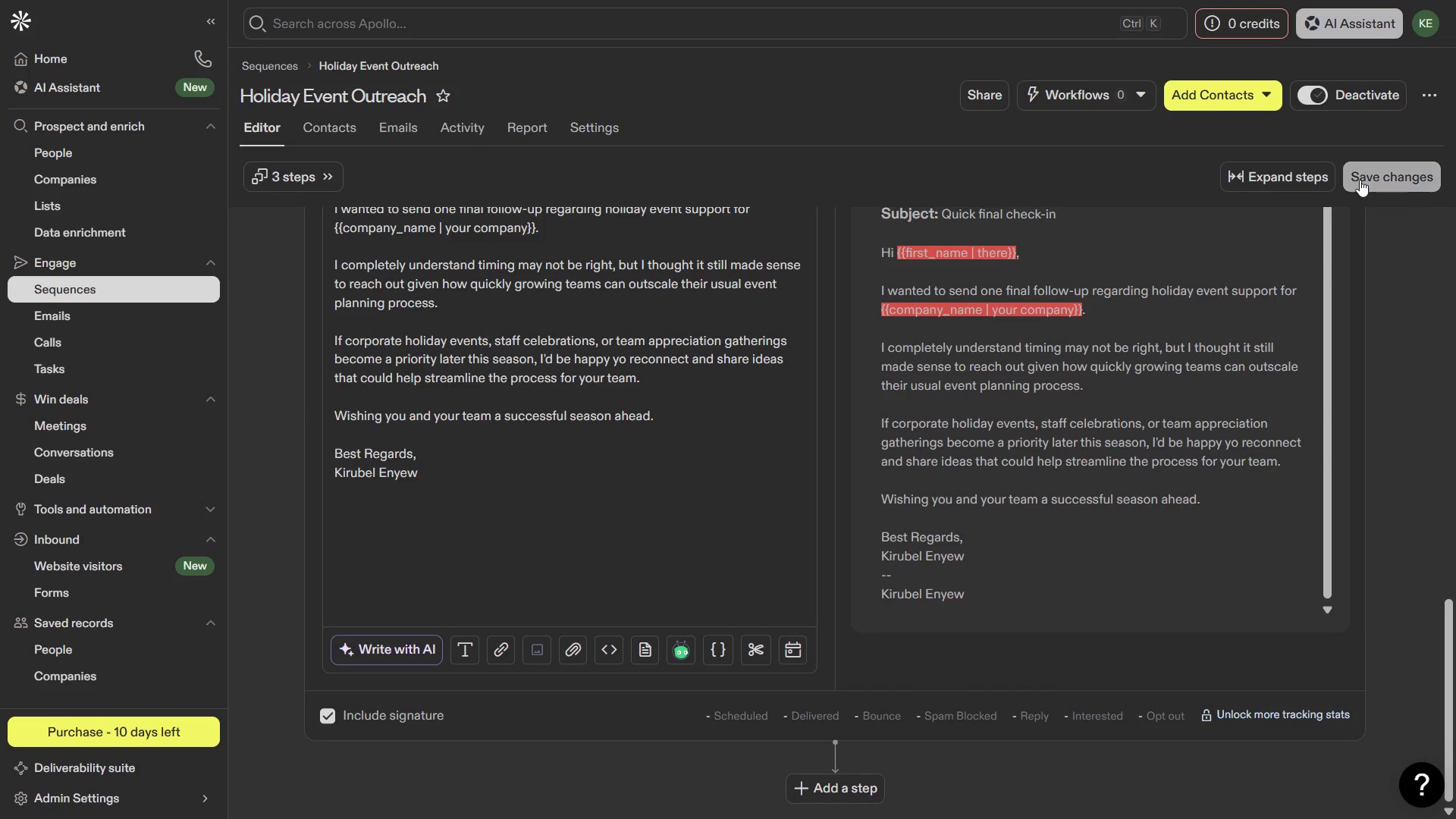 
left_click([1375, 172])
 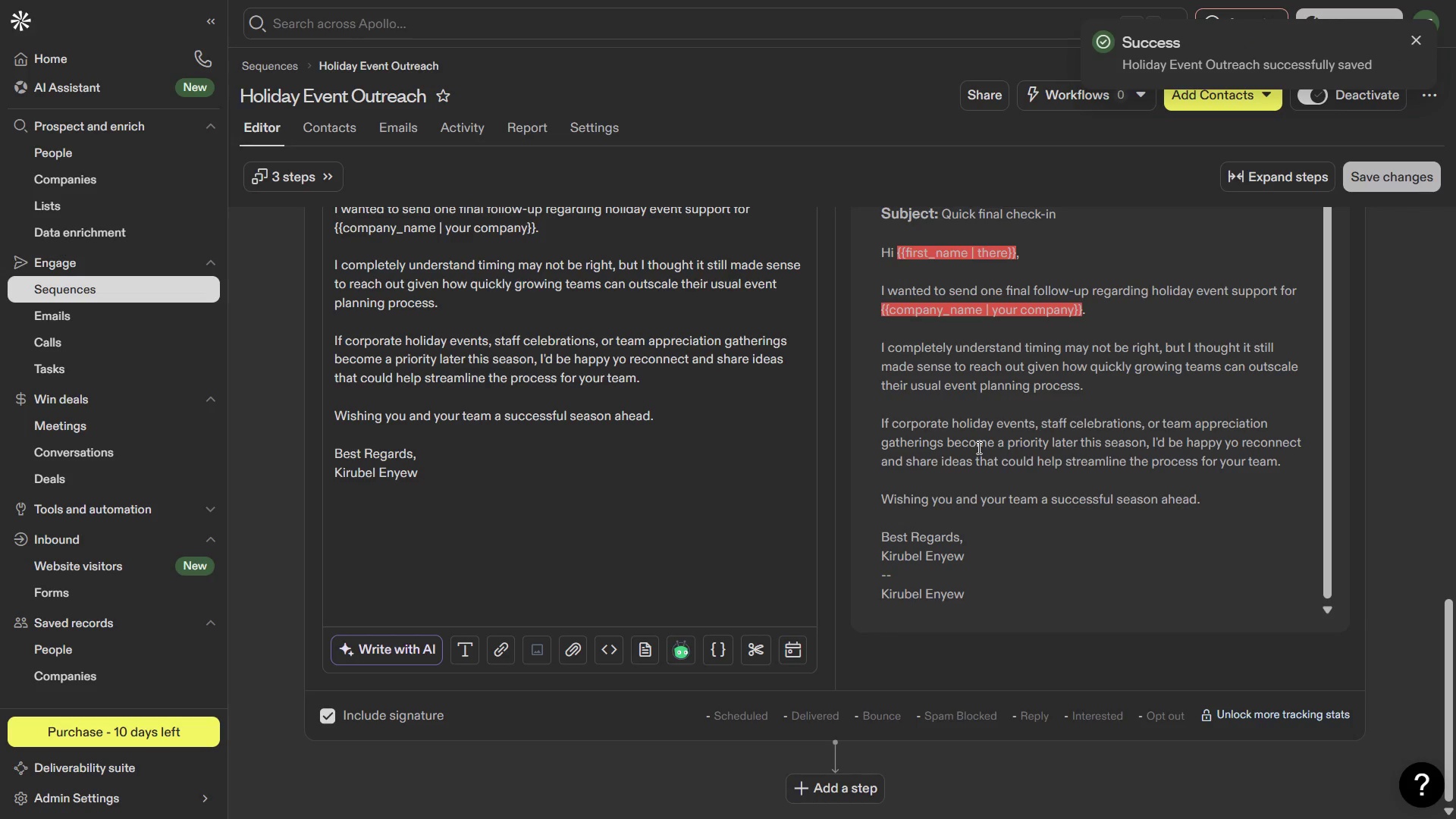 
wait(12.36)
 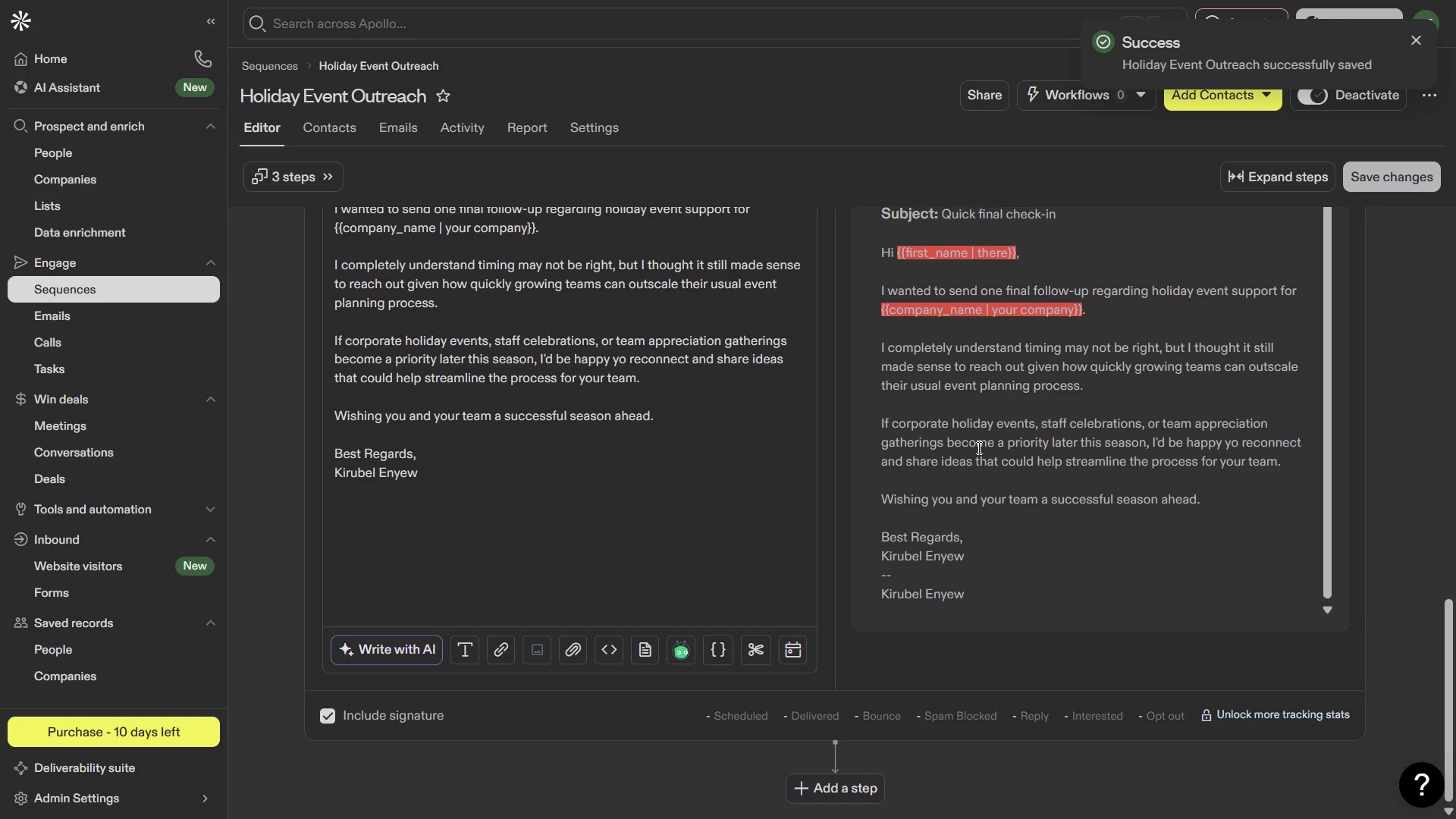 
scroll: coordinate [627, 341], scroll_direction: up, amount: 22.0
 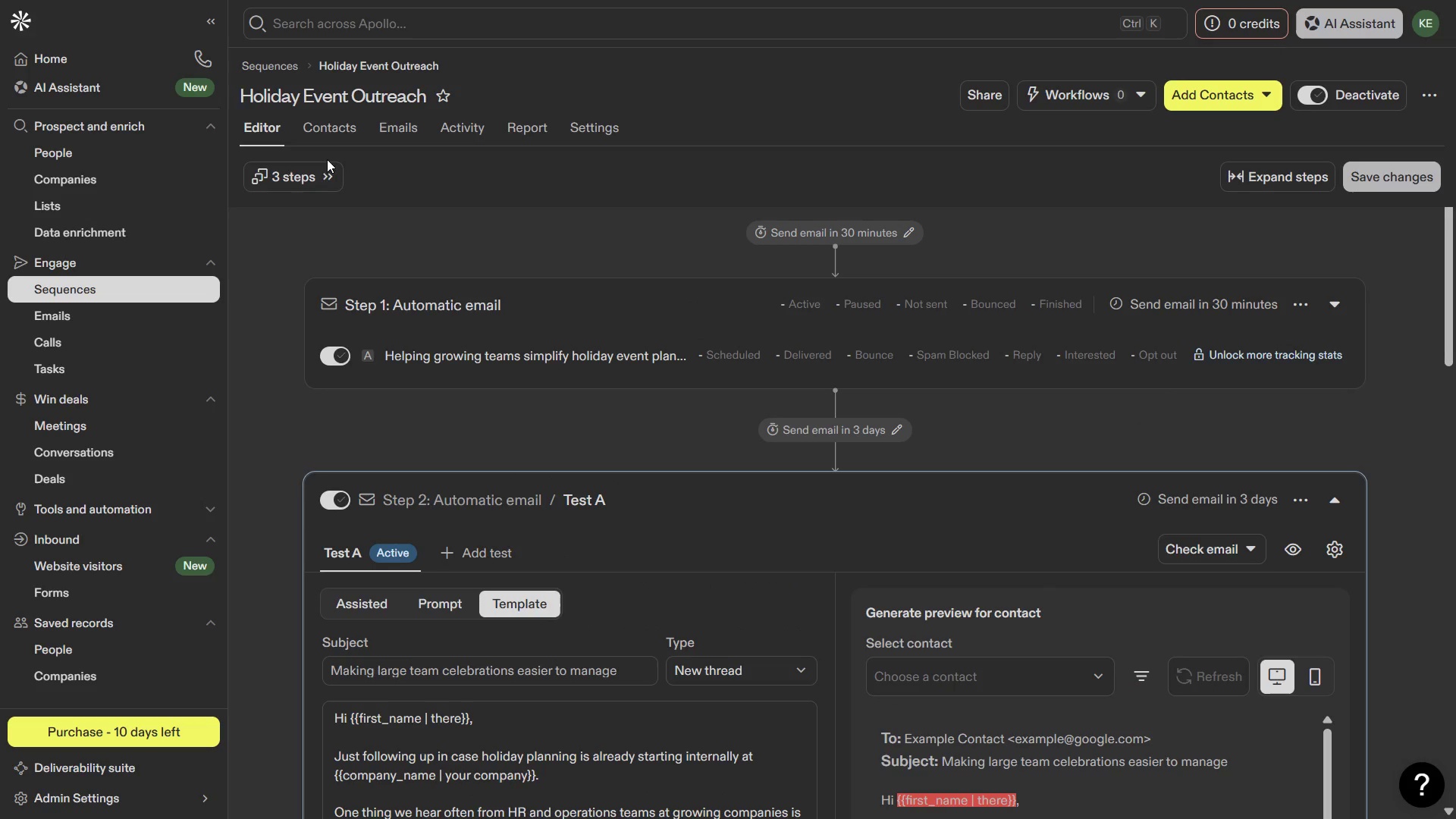 
left_click([325, 167])
 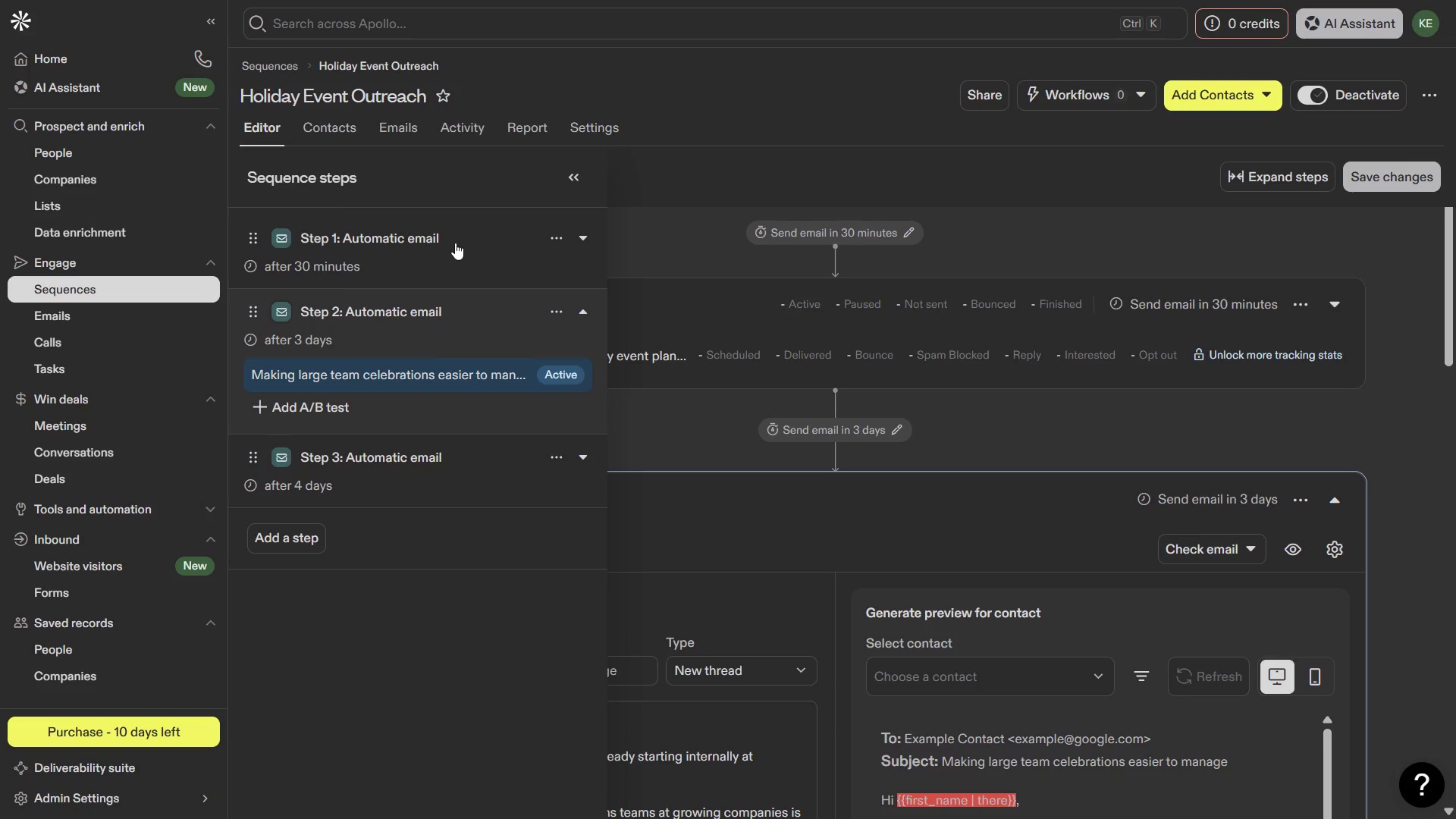 
left_click([588, 237])
 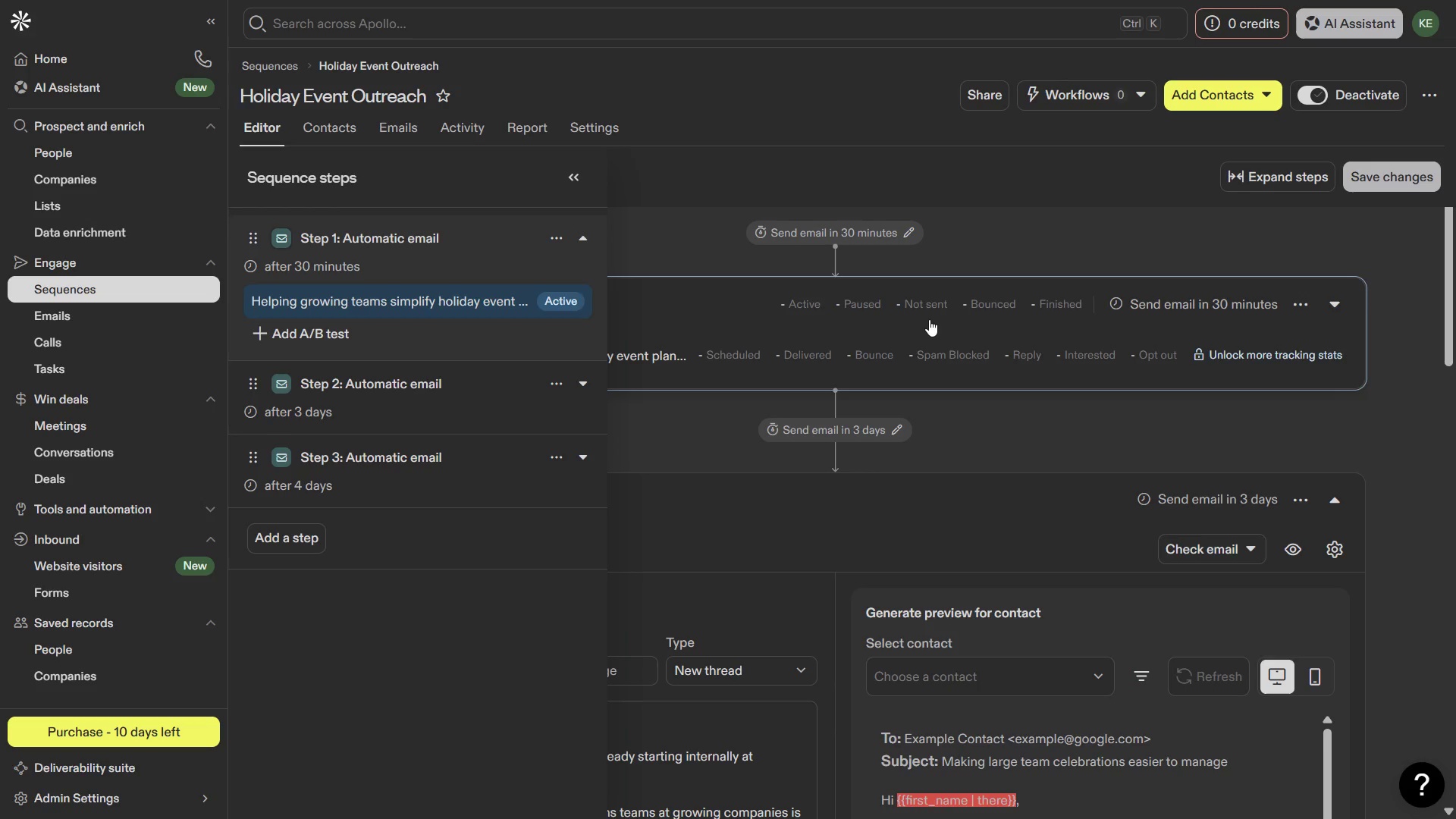 
key(PrintScreen)
 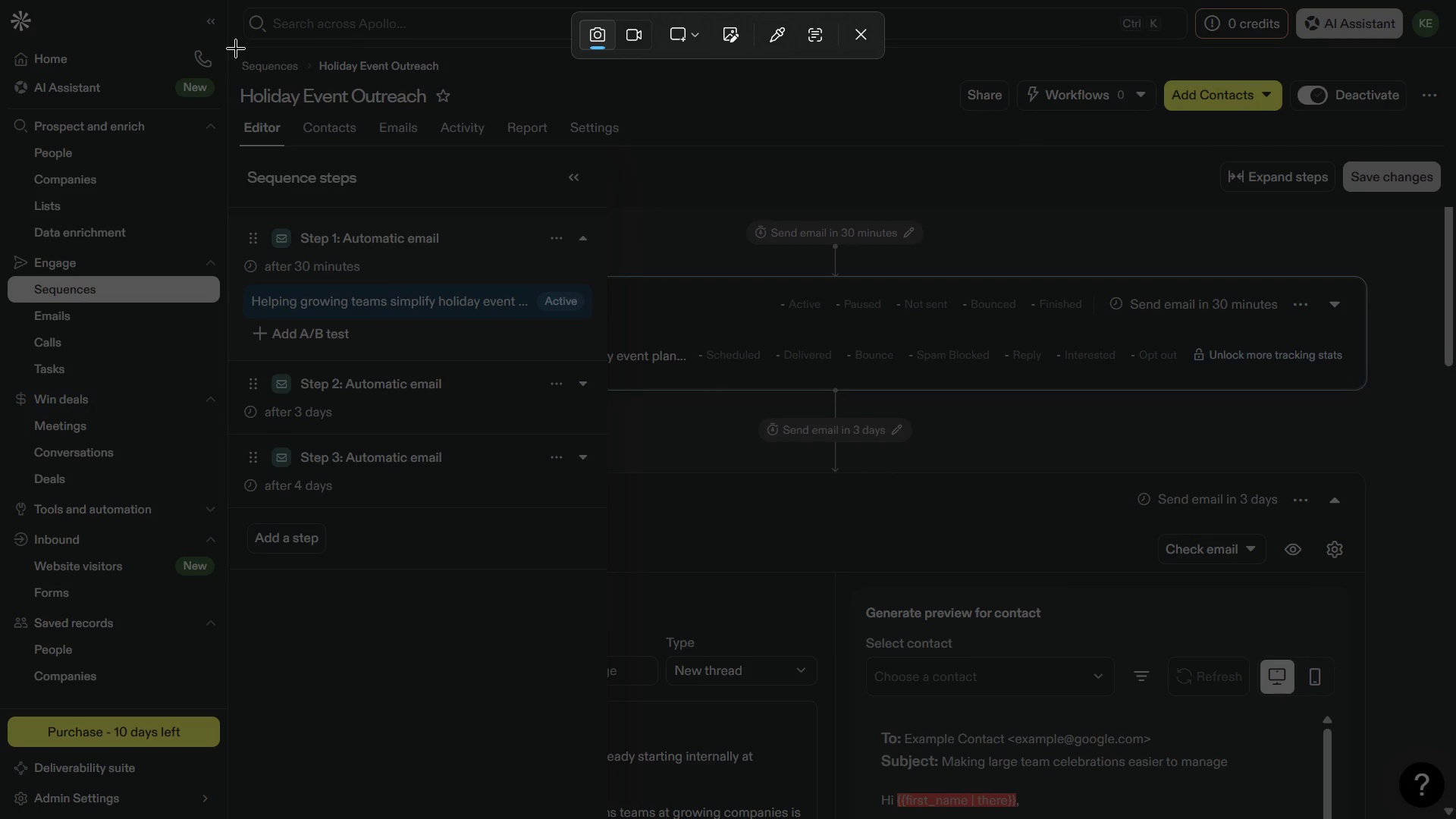 
left_click_drag(start_coordinate=[234, 49], to_coordinate=[595, 589])
 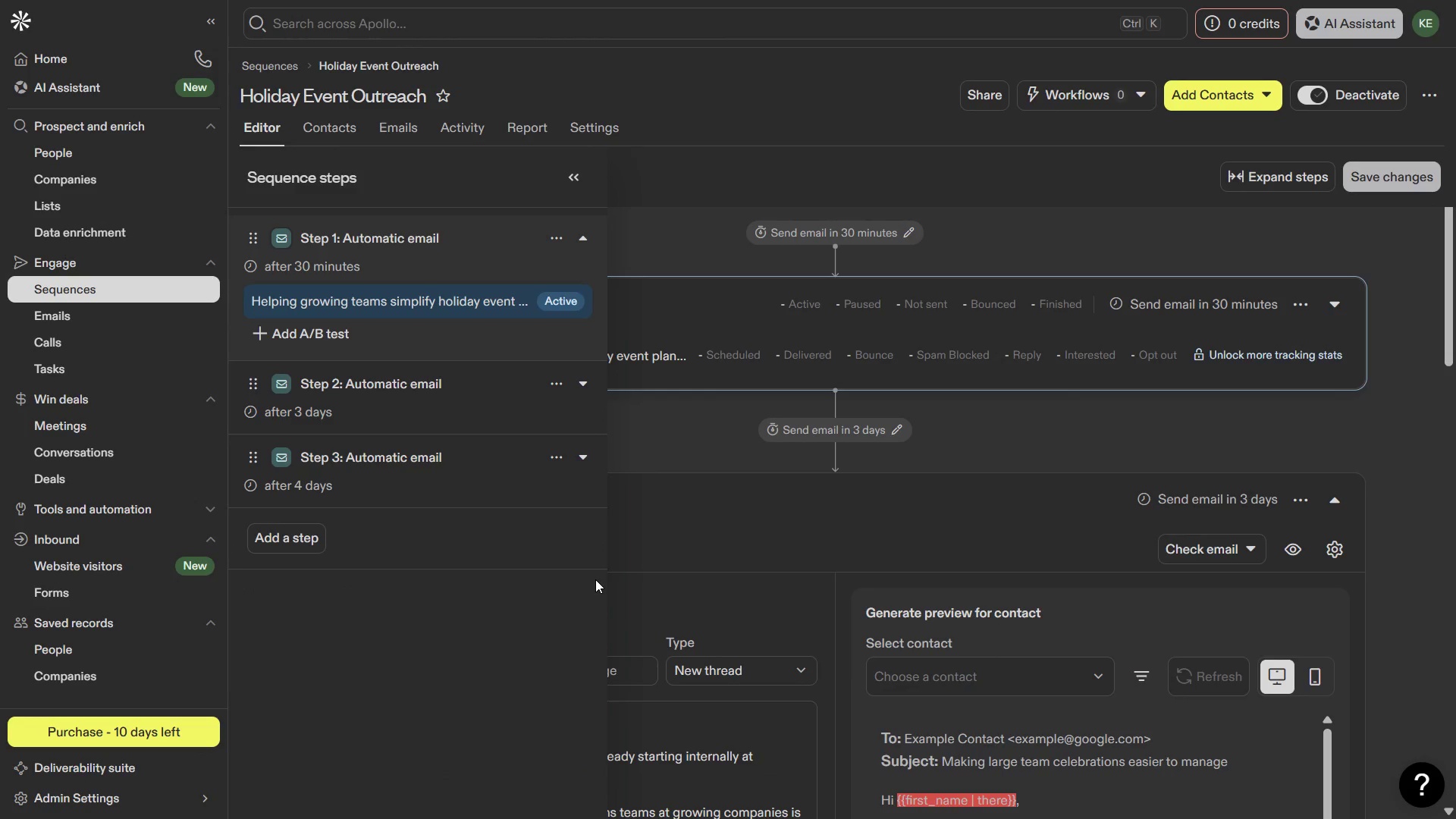 
wait(5.12)
 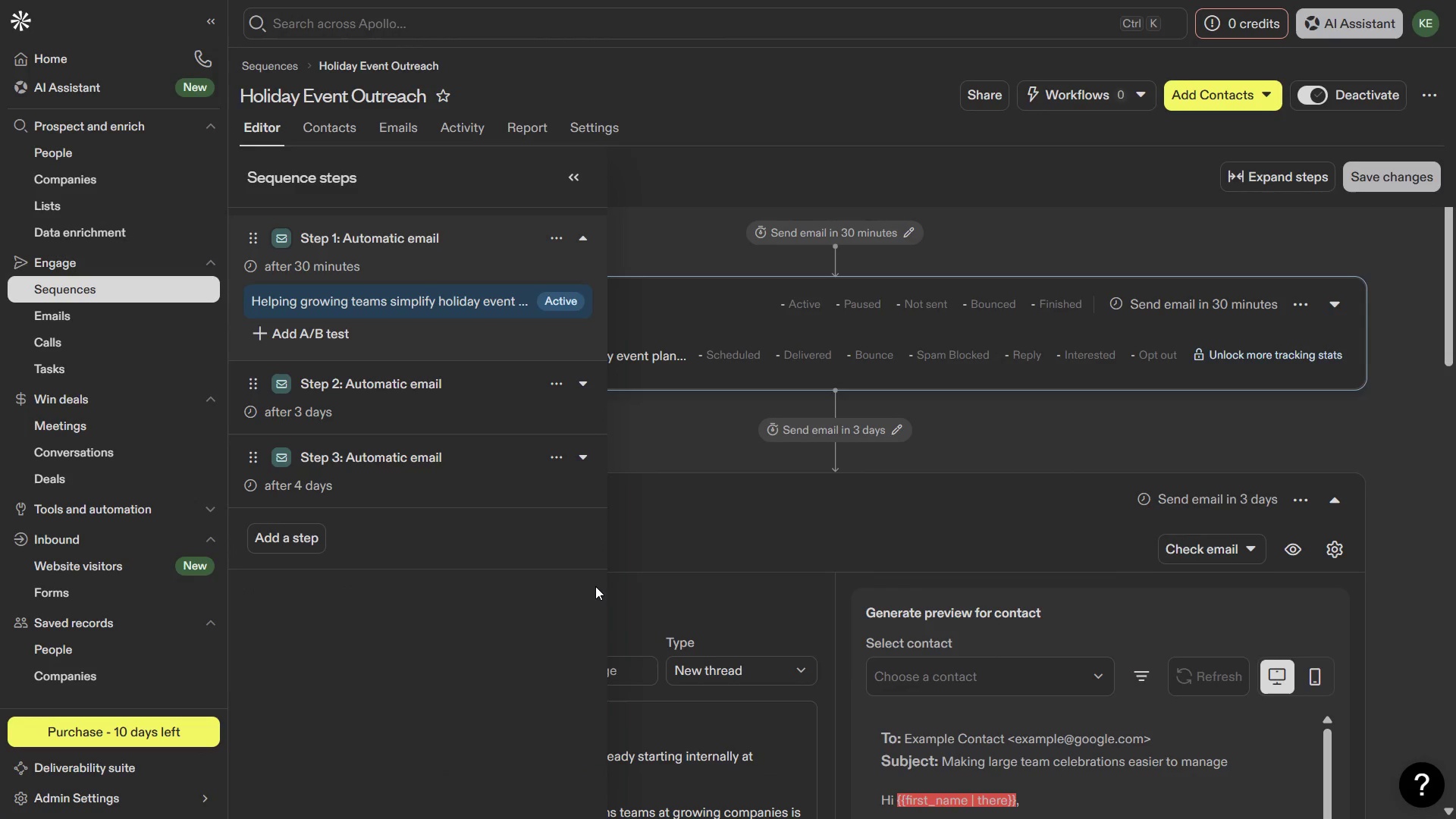 
key(Meta+MetaLeft)
 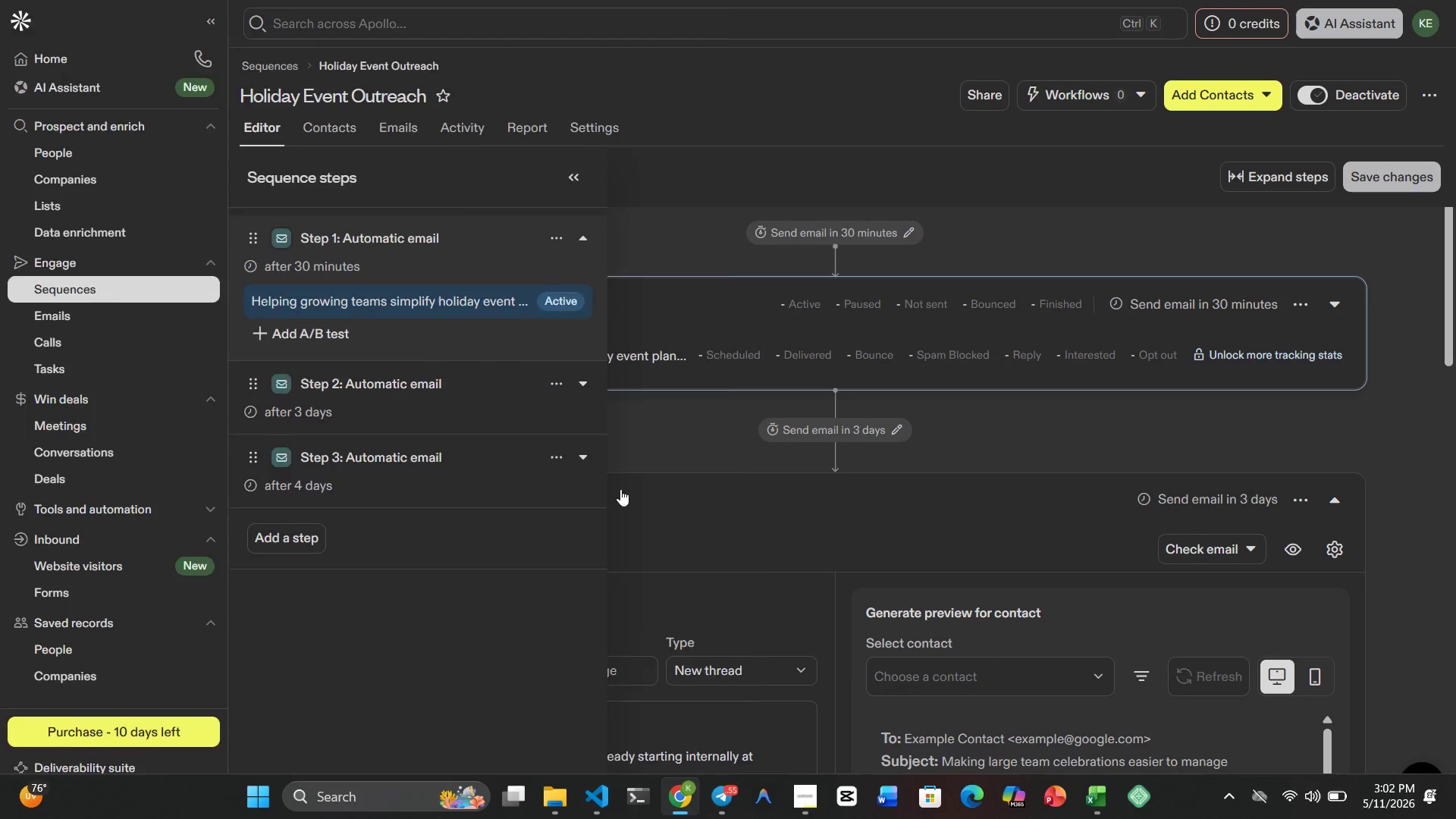 
key(Meta+1)
 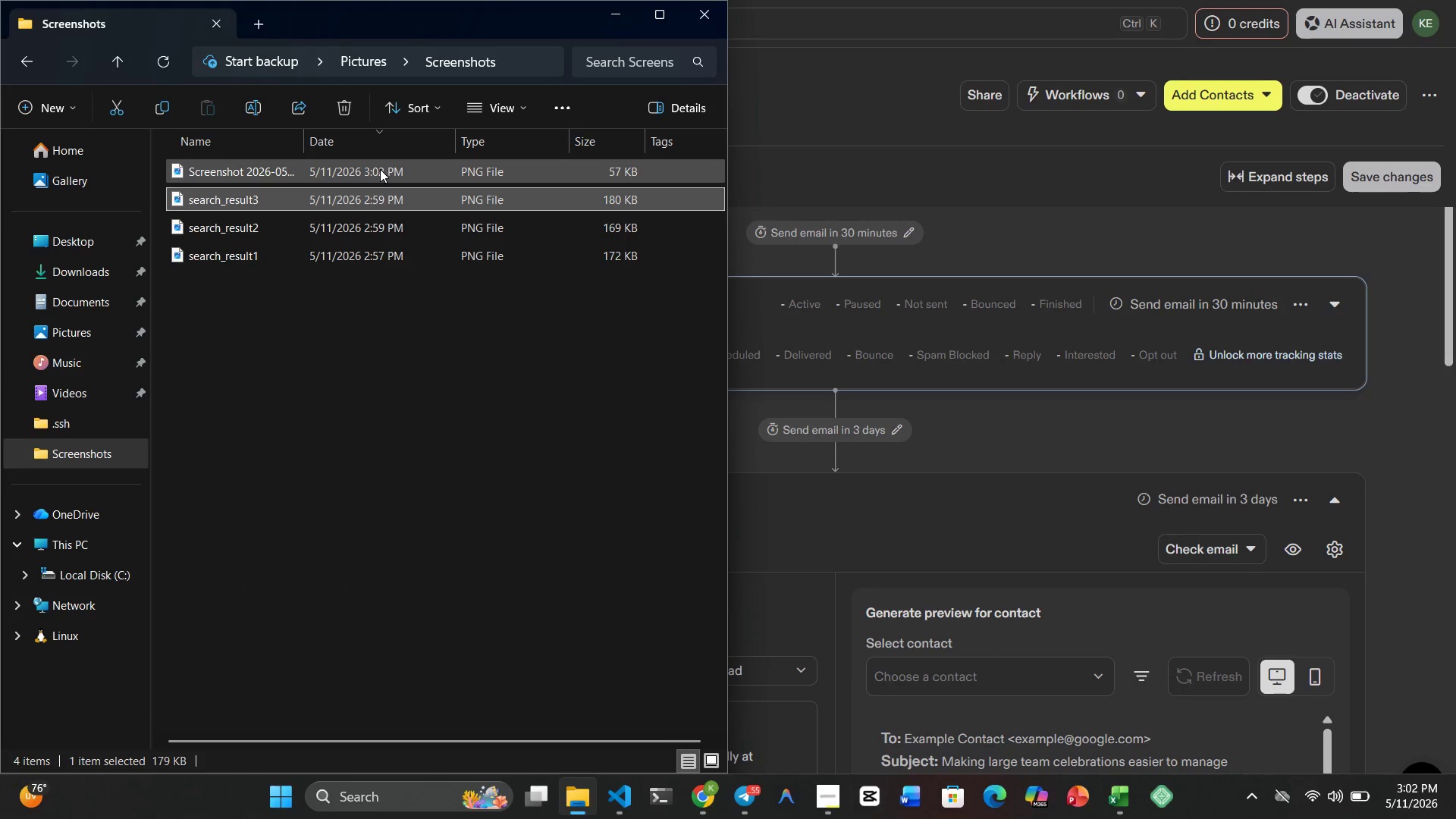 
left_click([380, 169])
 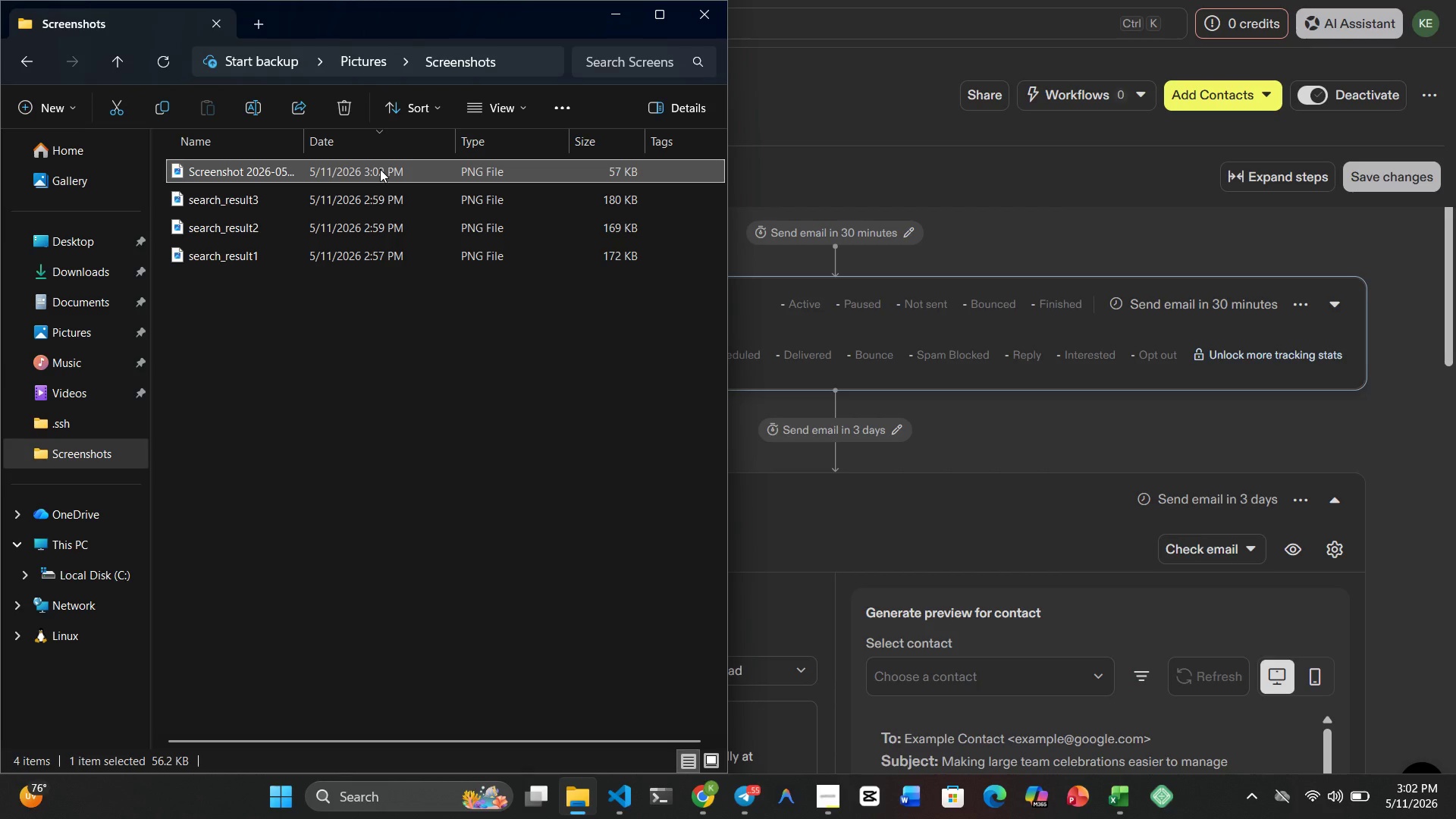 
double_click([380, 169])
 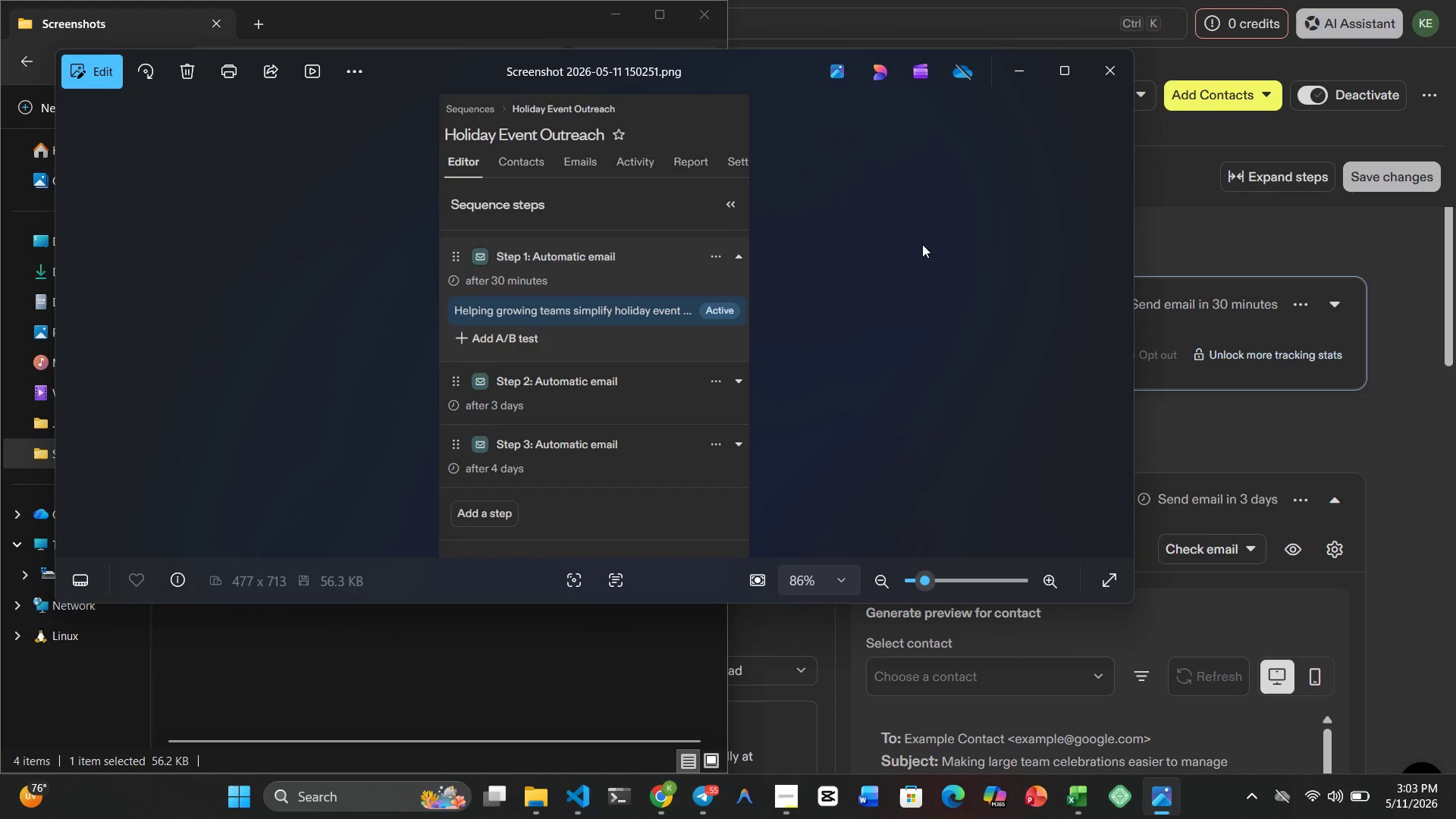 
wait(14.36)
 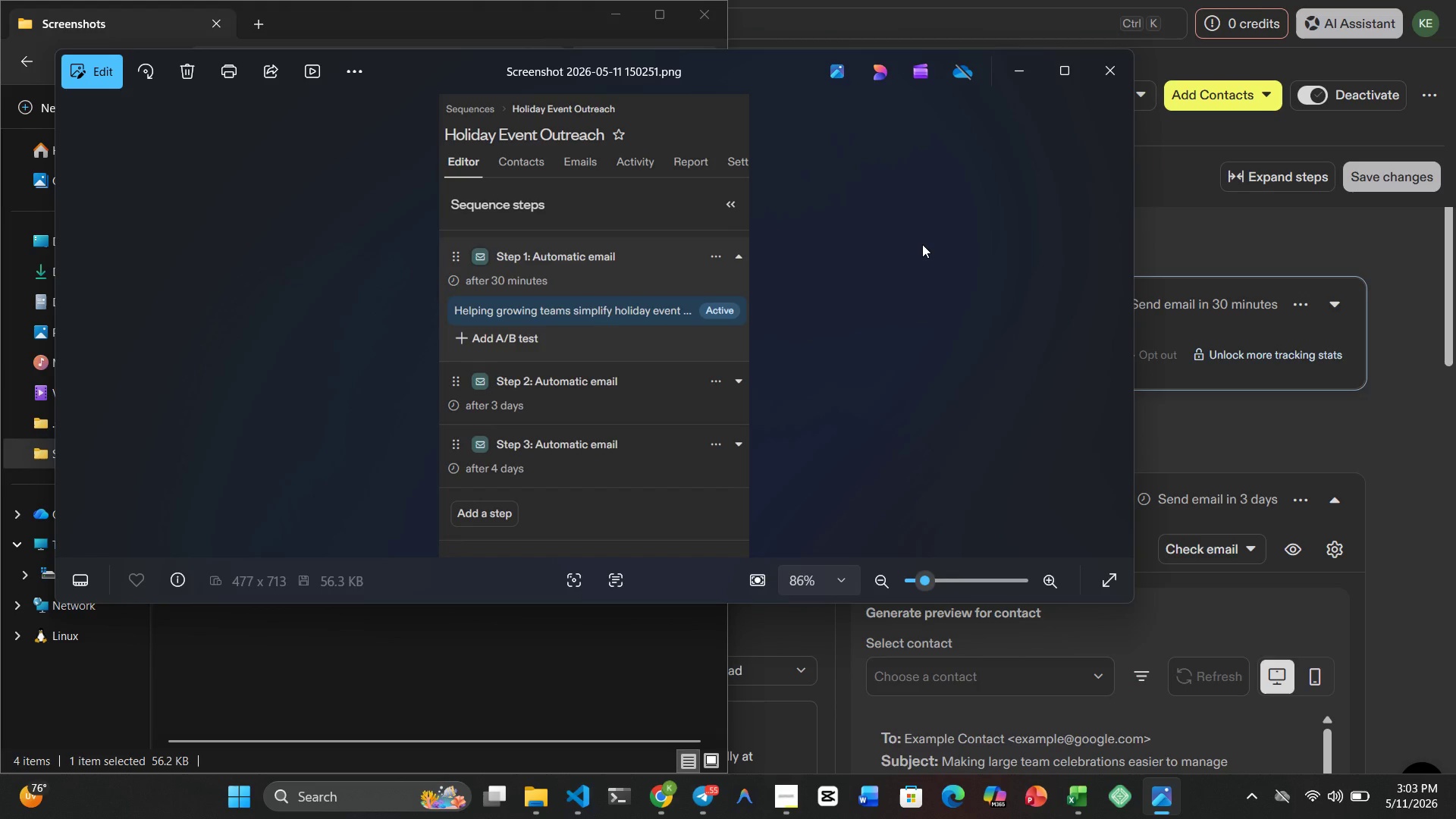 
left_click([1104, 70])
 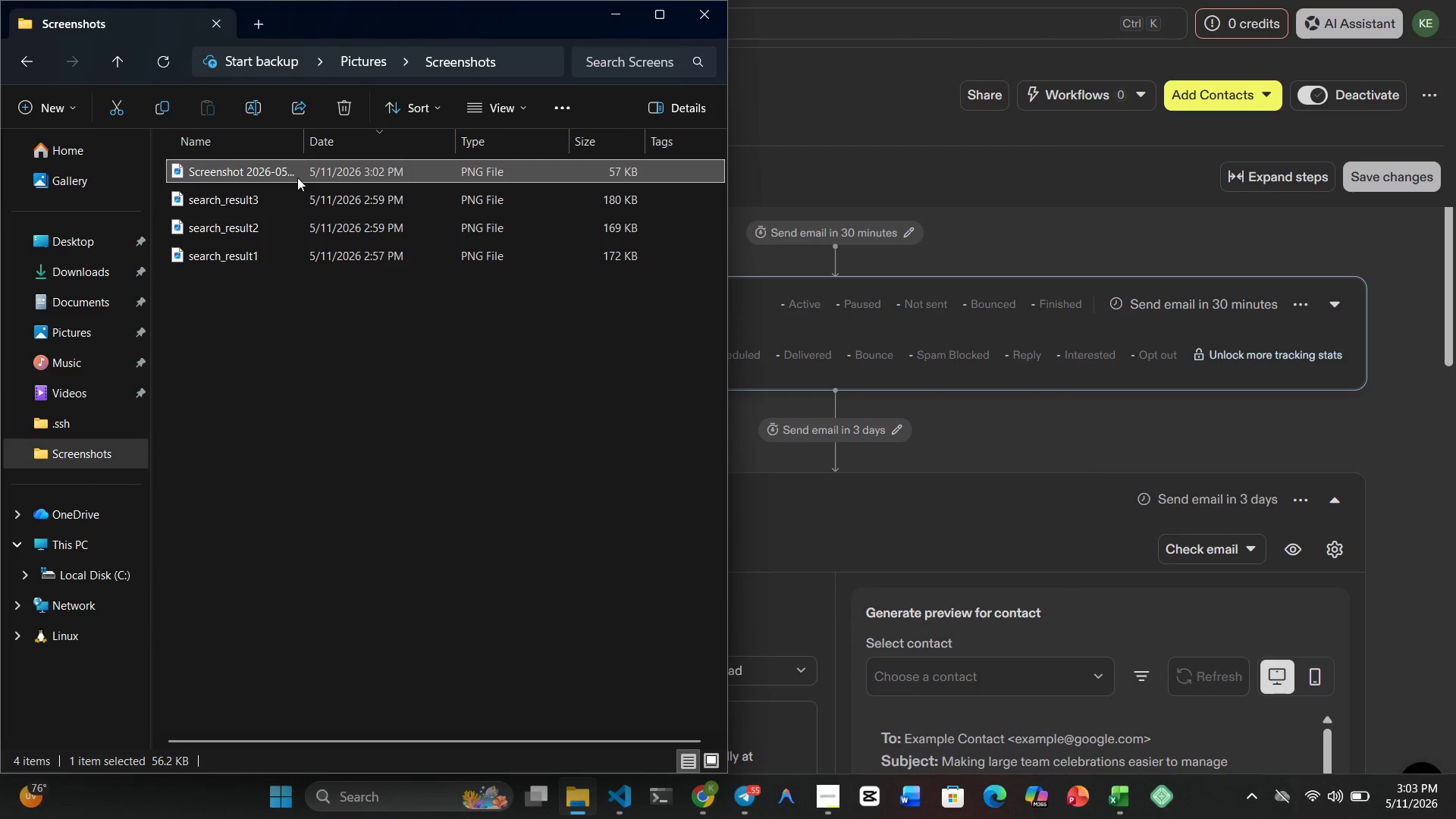 
right_click([297, 177])
 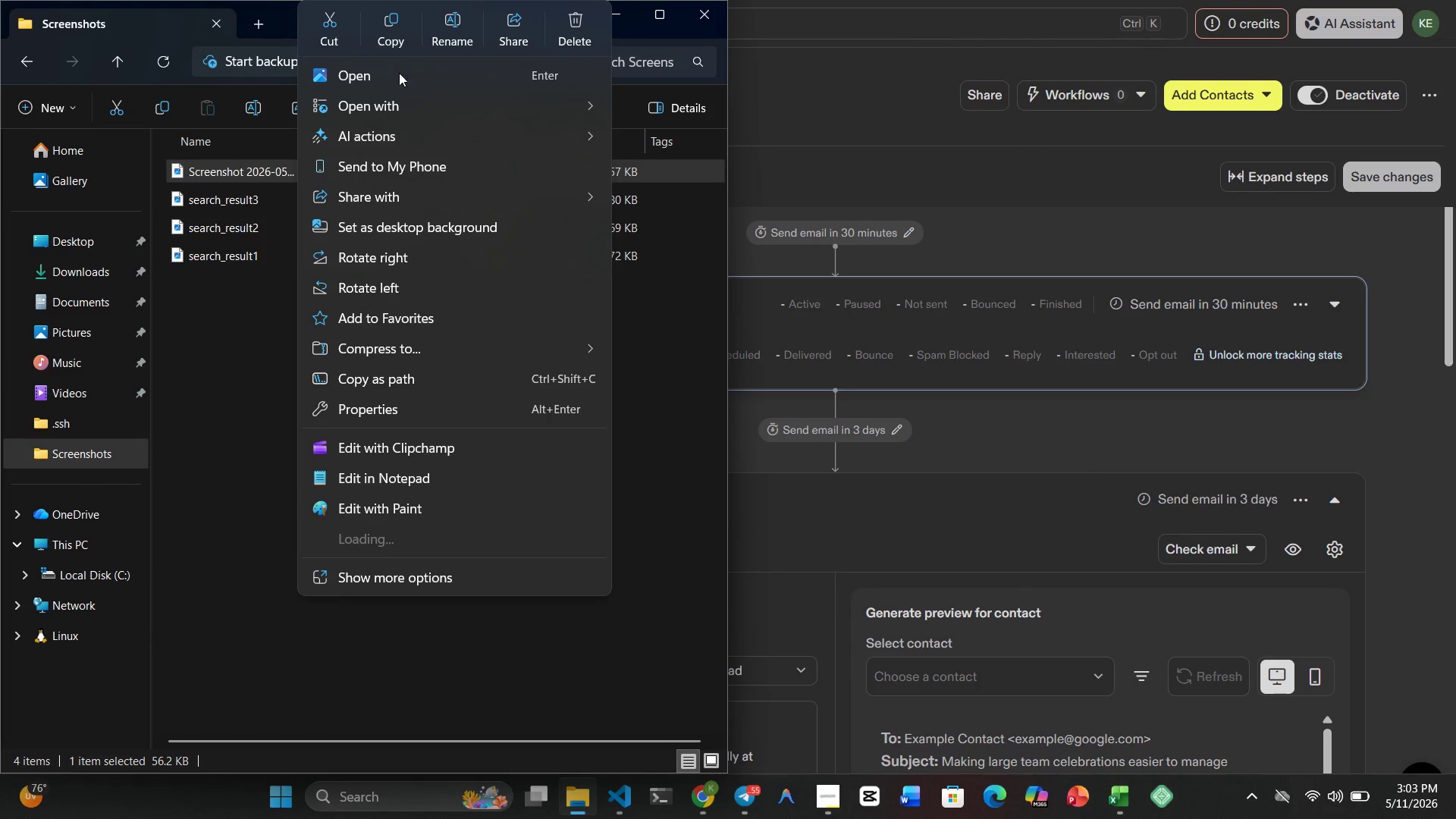 
left_click([452, 30])
 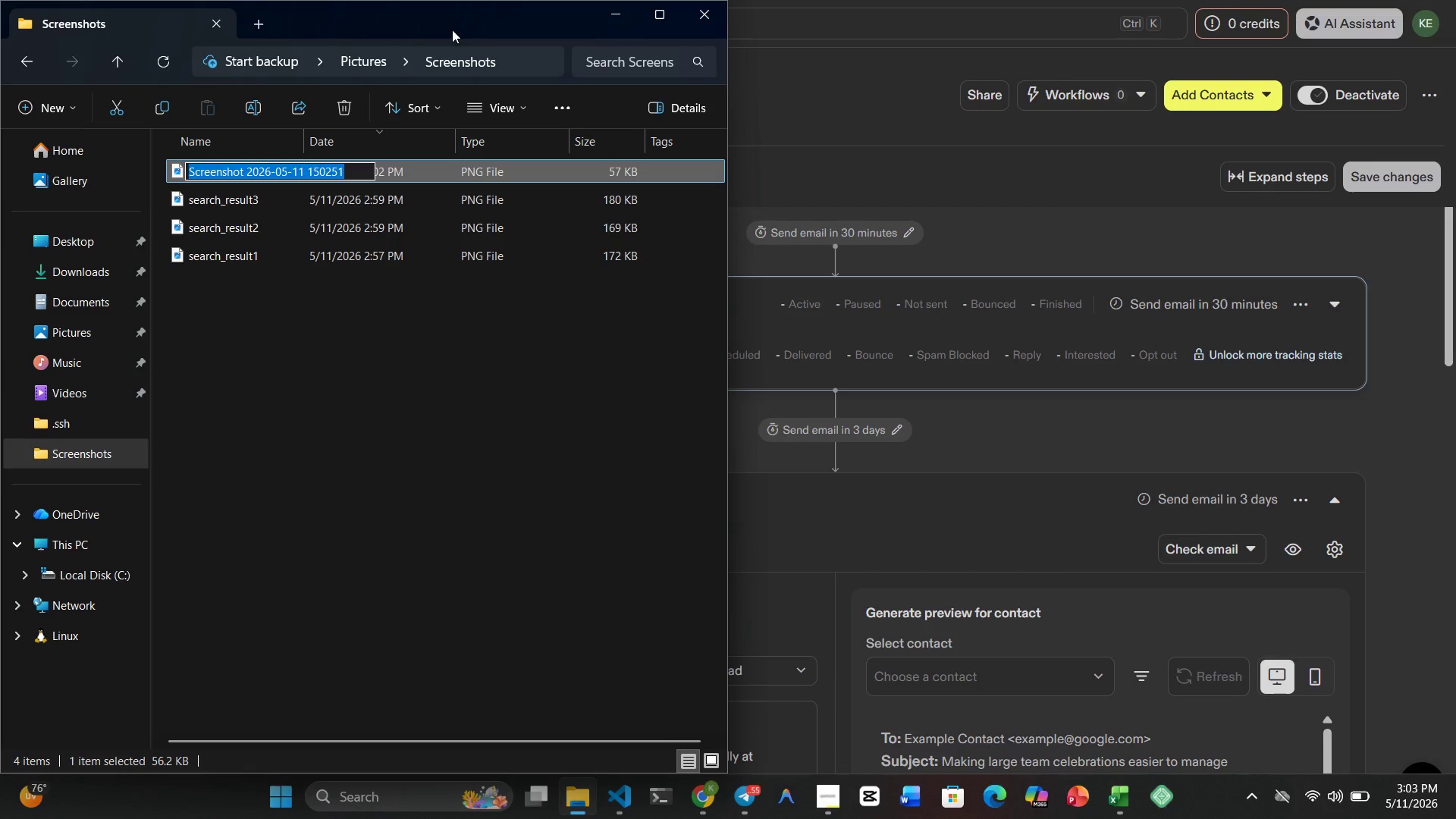 
type(sequence_steps)
 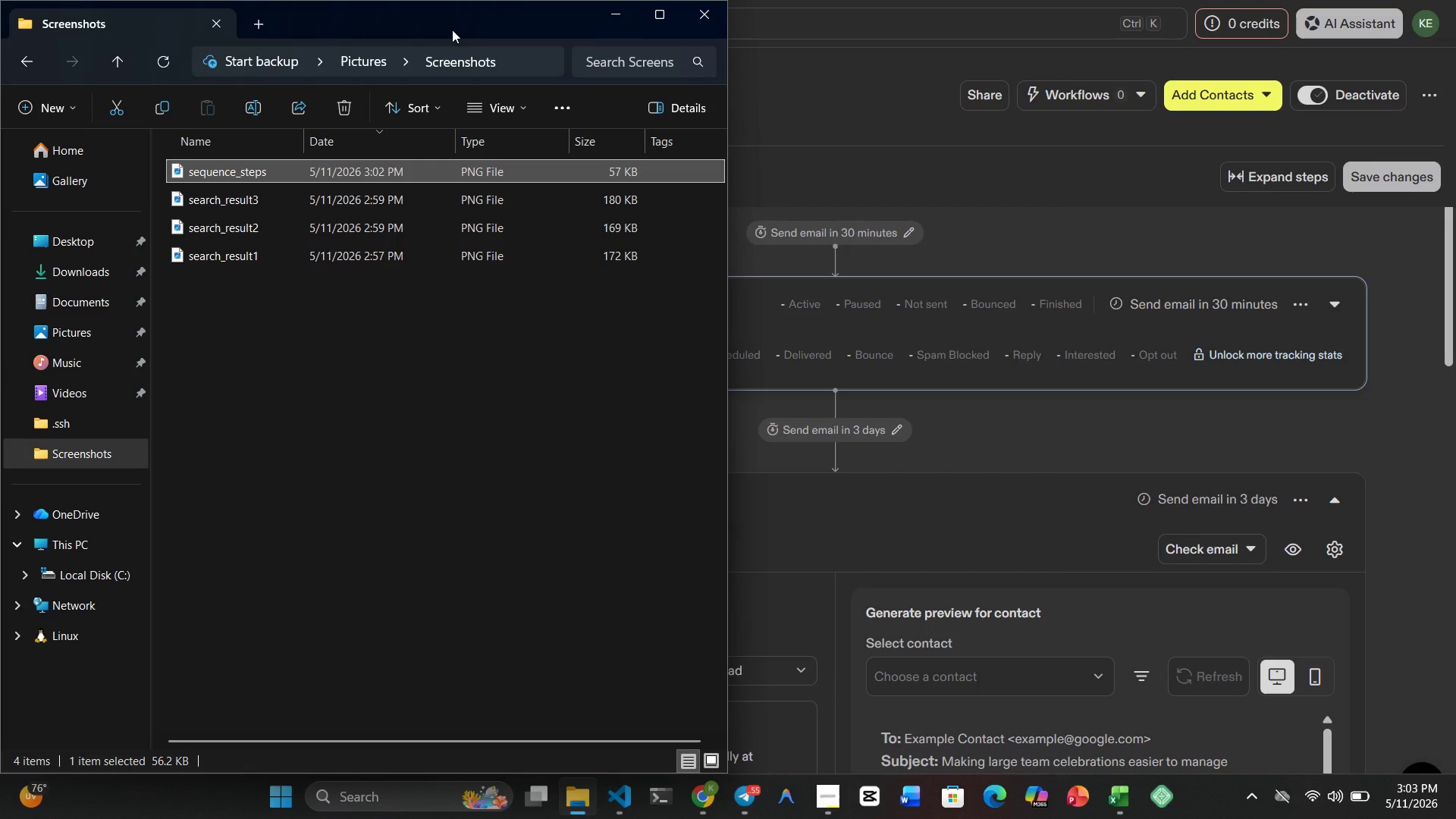 
 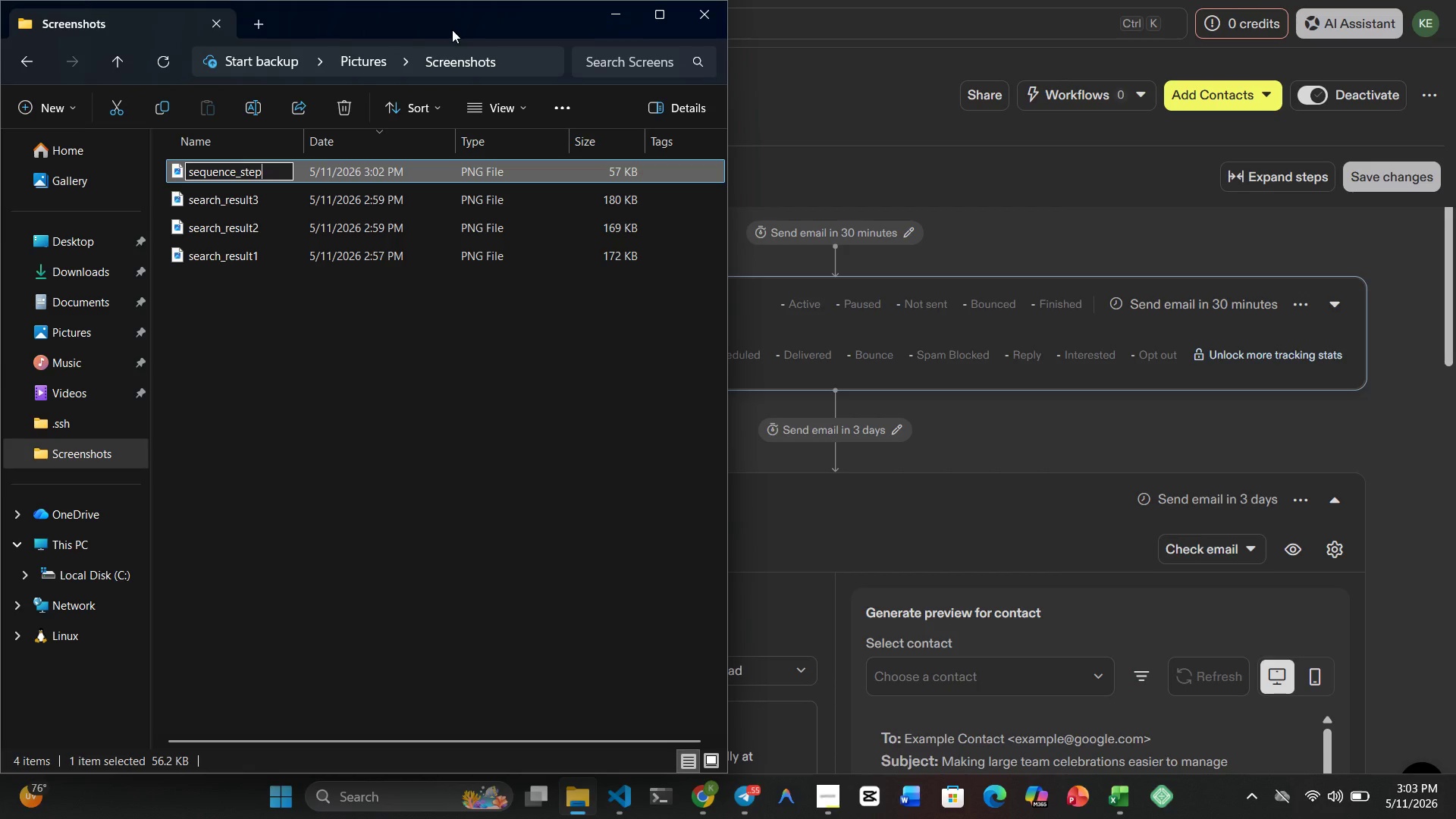 
key(Enter)
 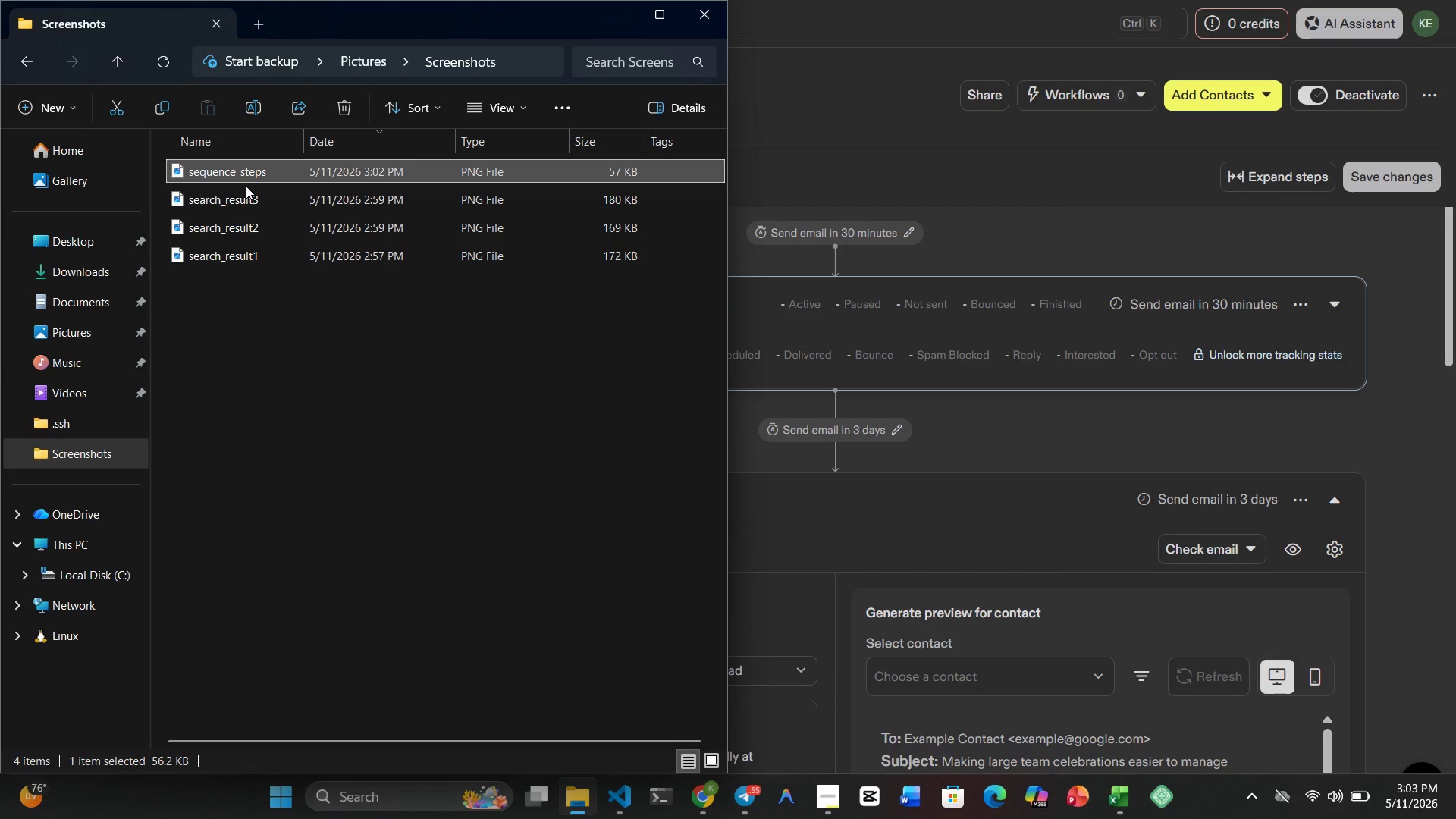 
left_click([242, 191])
 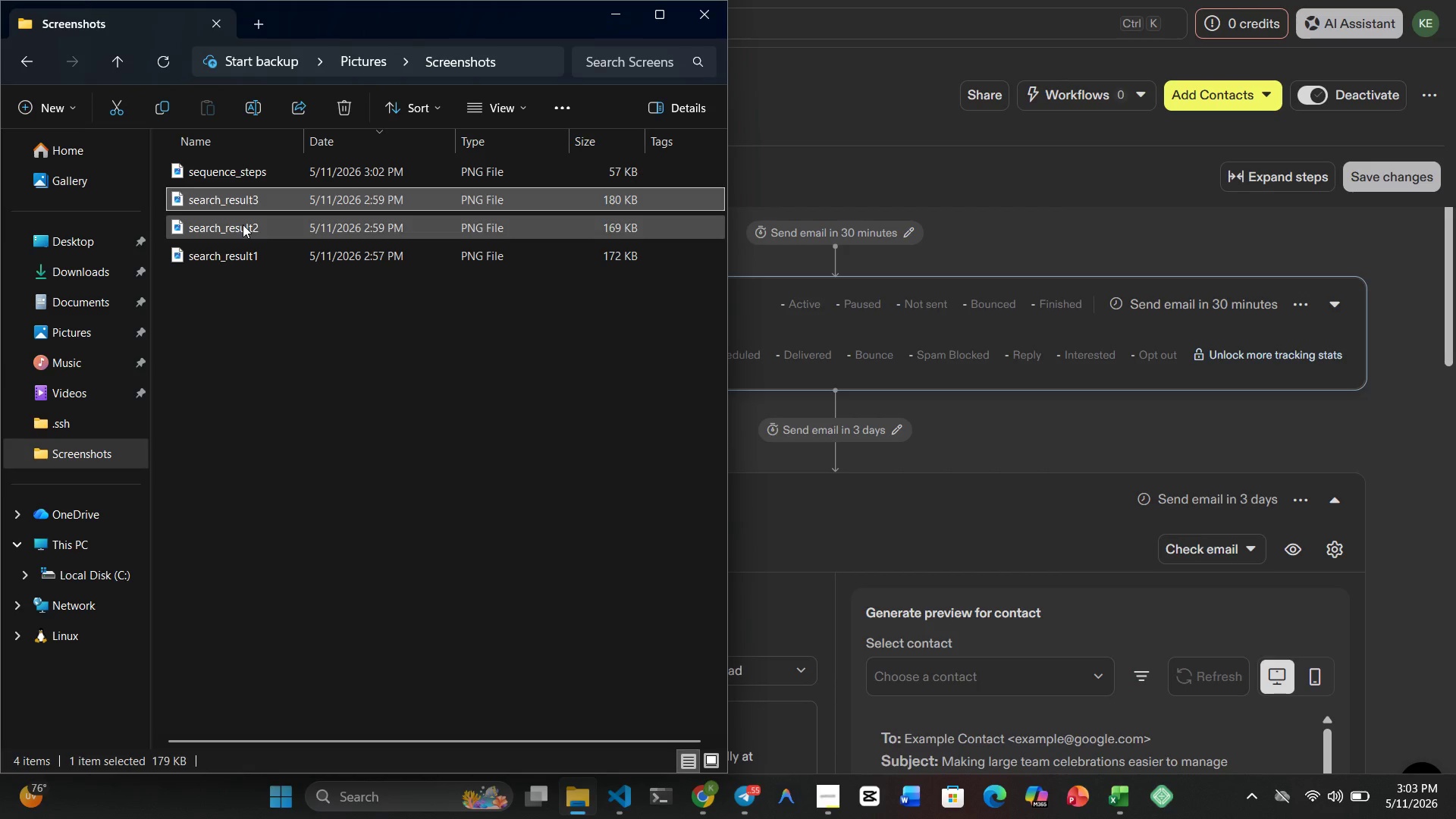 
left_click([243, 224])
 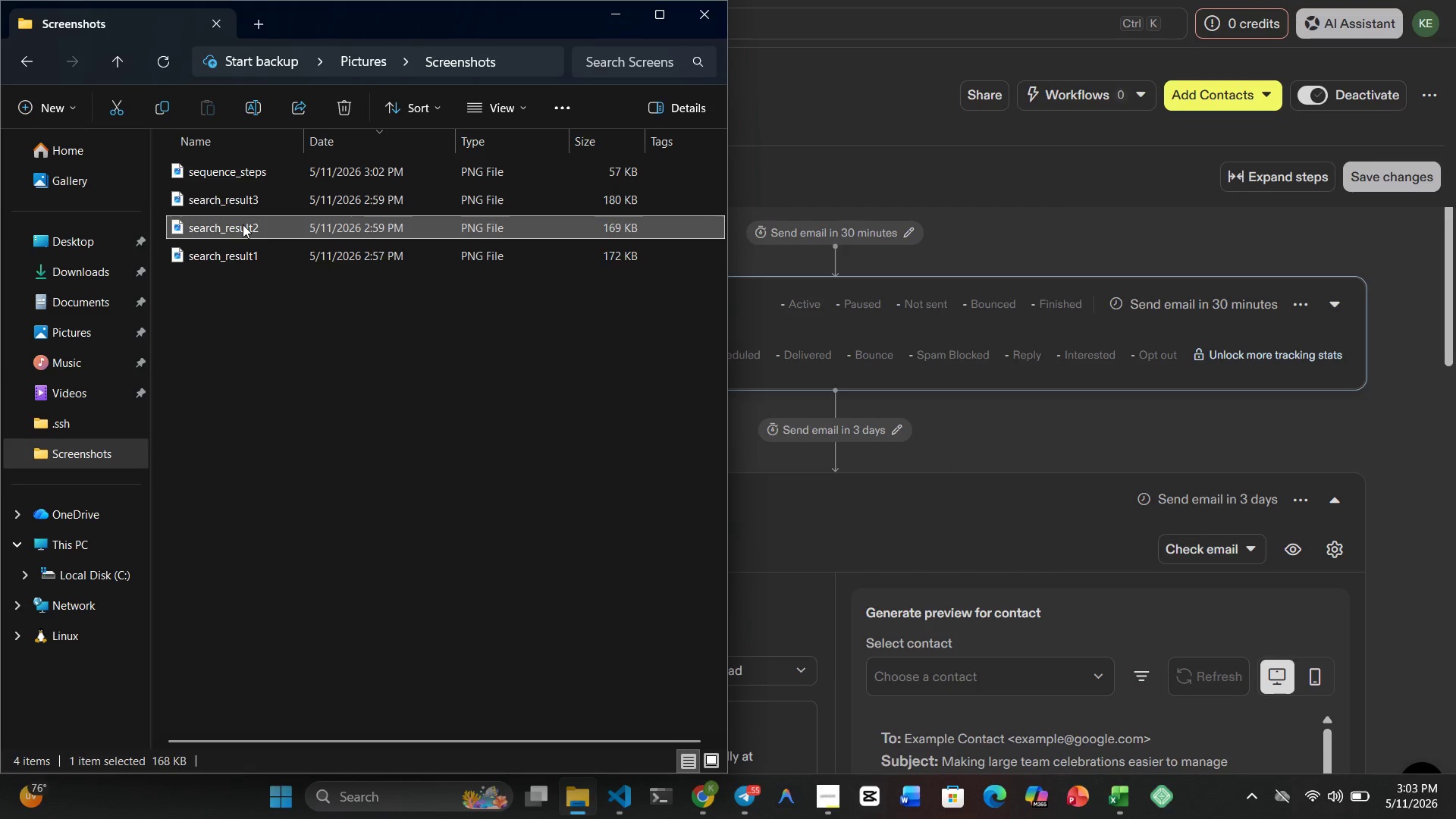 
key(ArrowDown)
 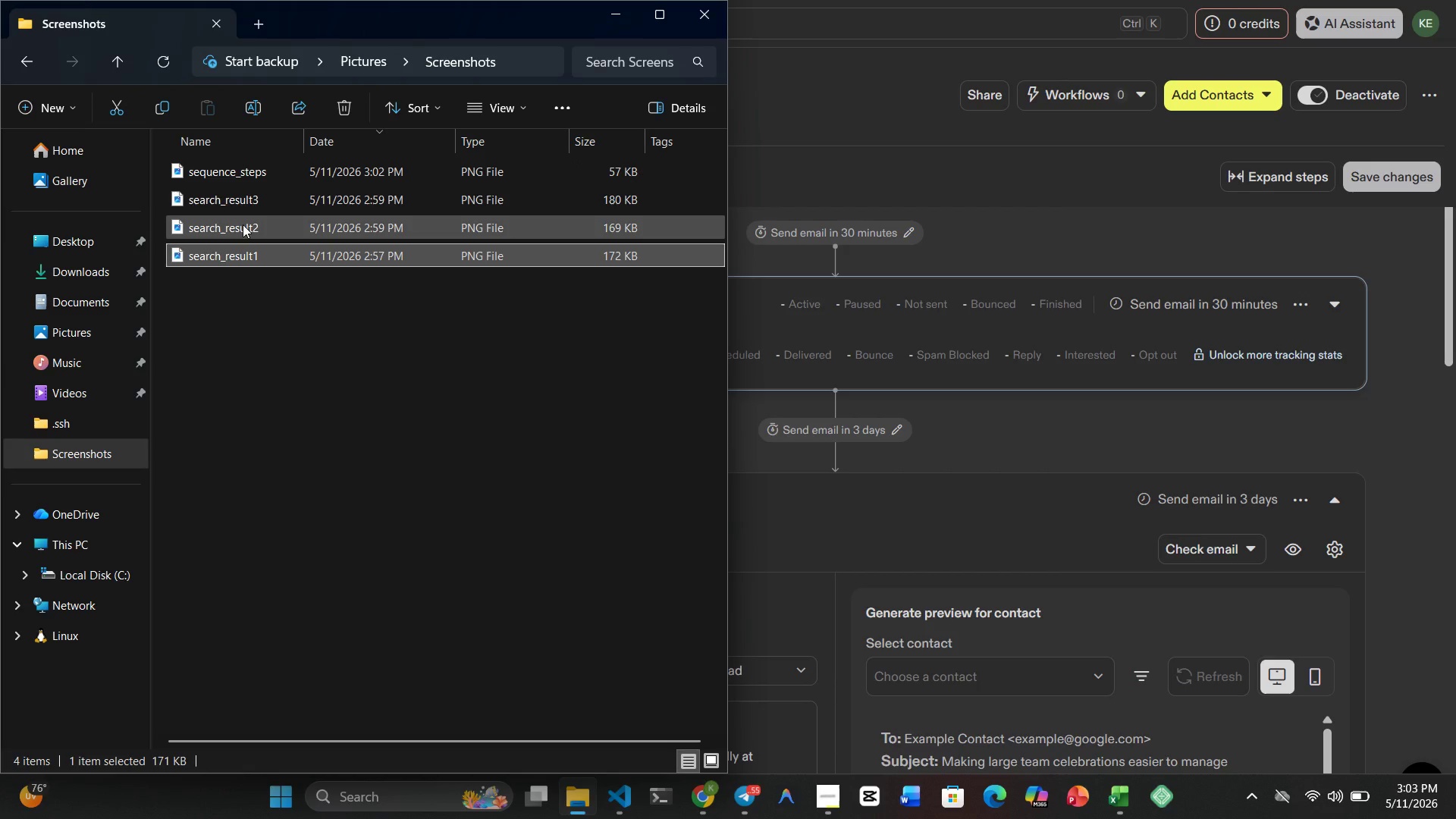 
key(ArrowDown)
 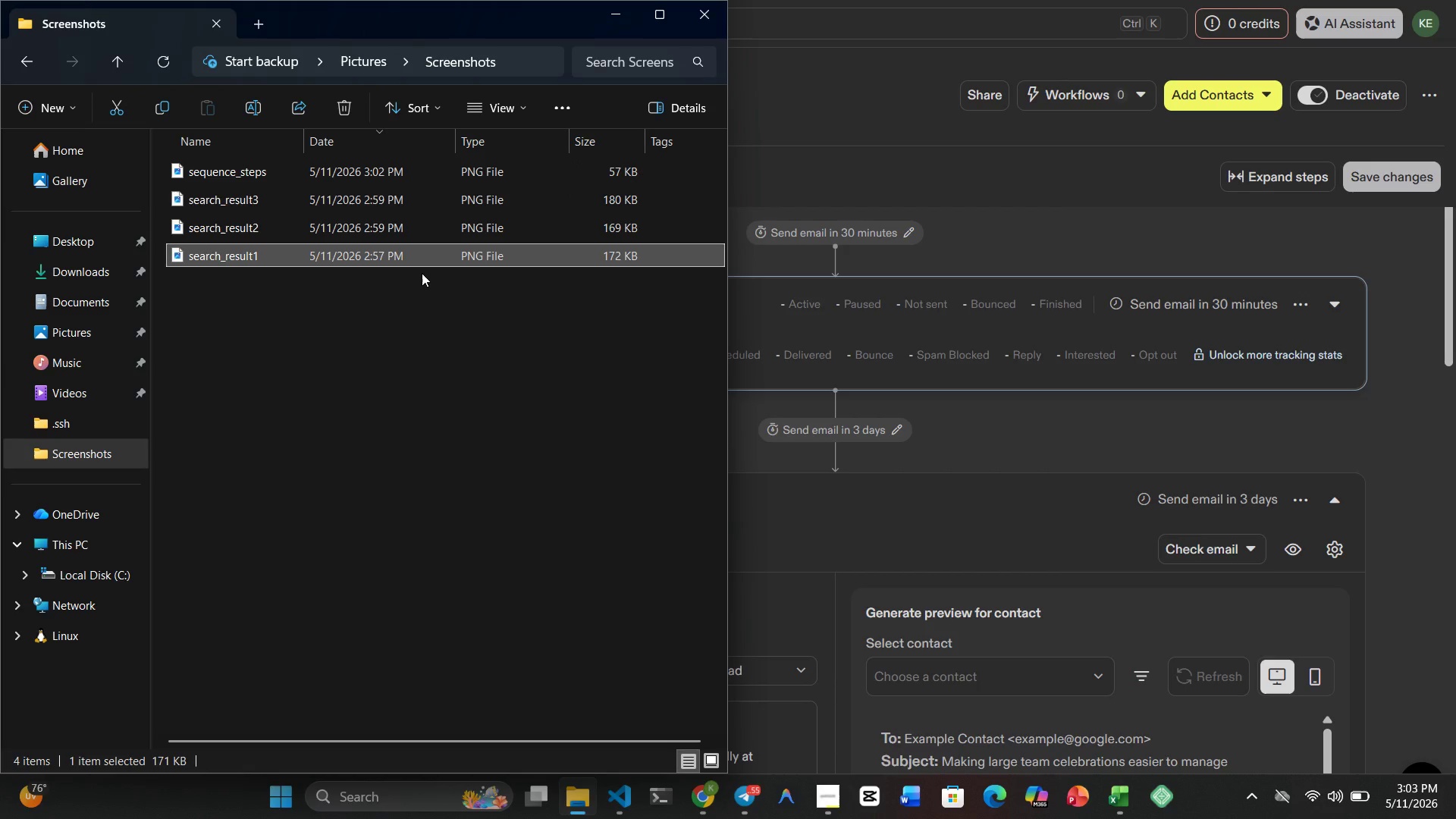 
key(Meta+4)
 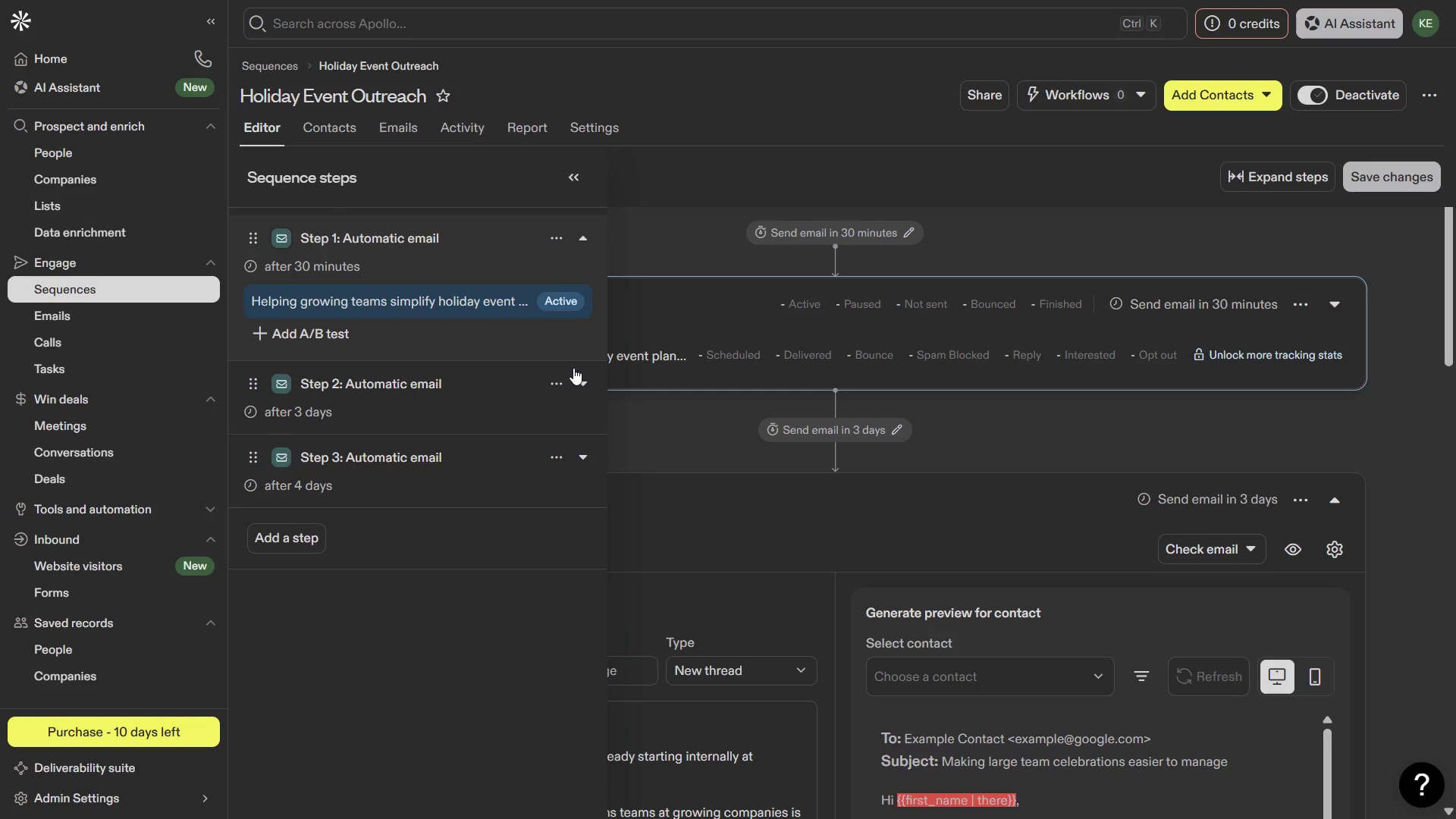 
wait(5.08)
 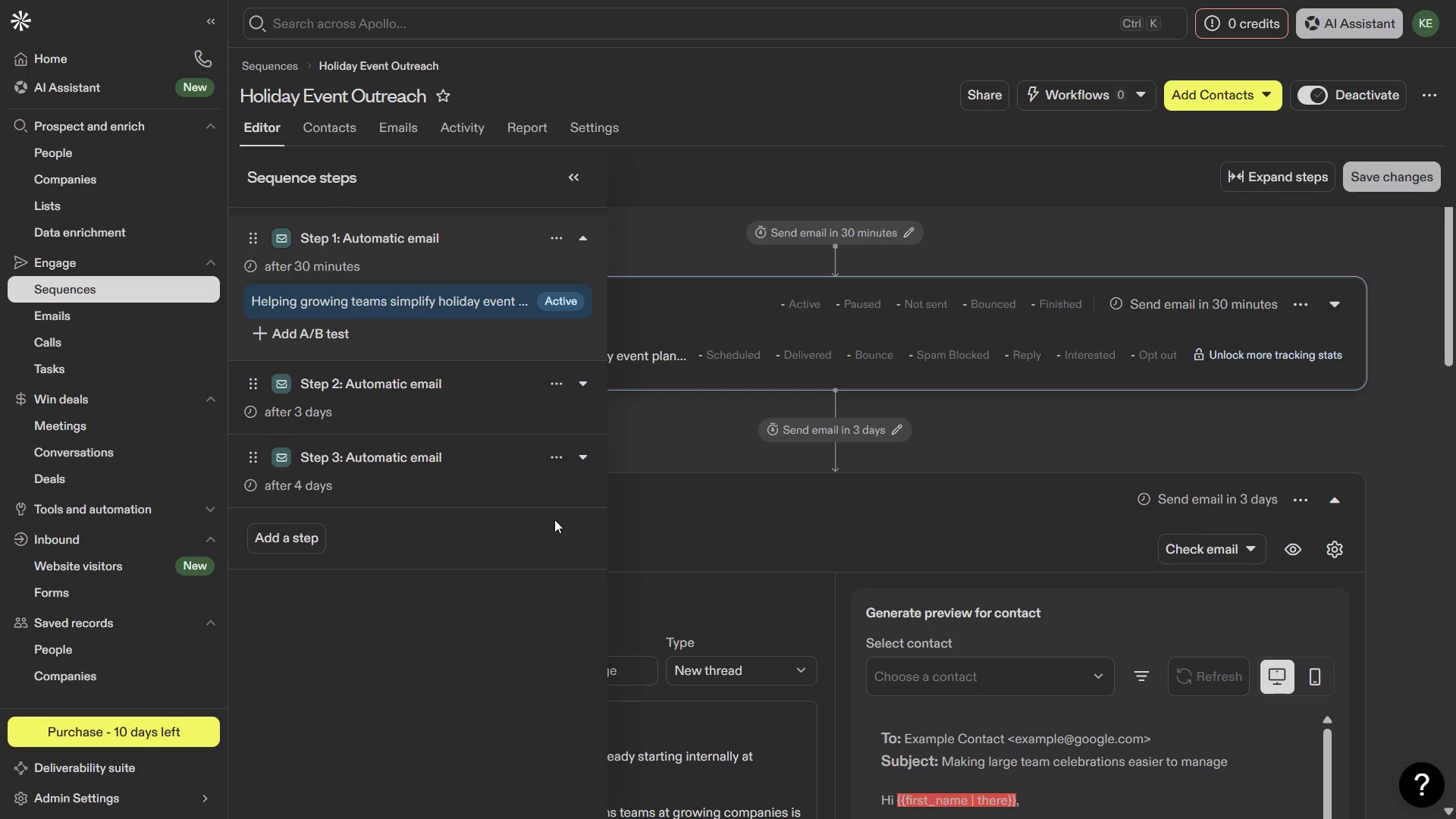 
key(Meta+1)
 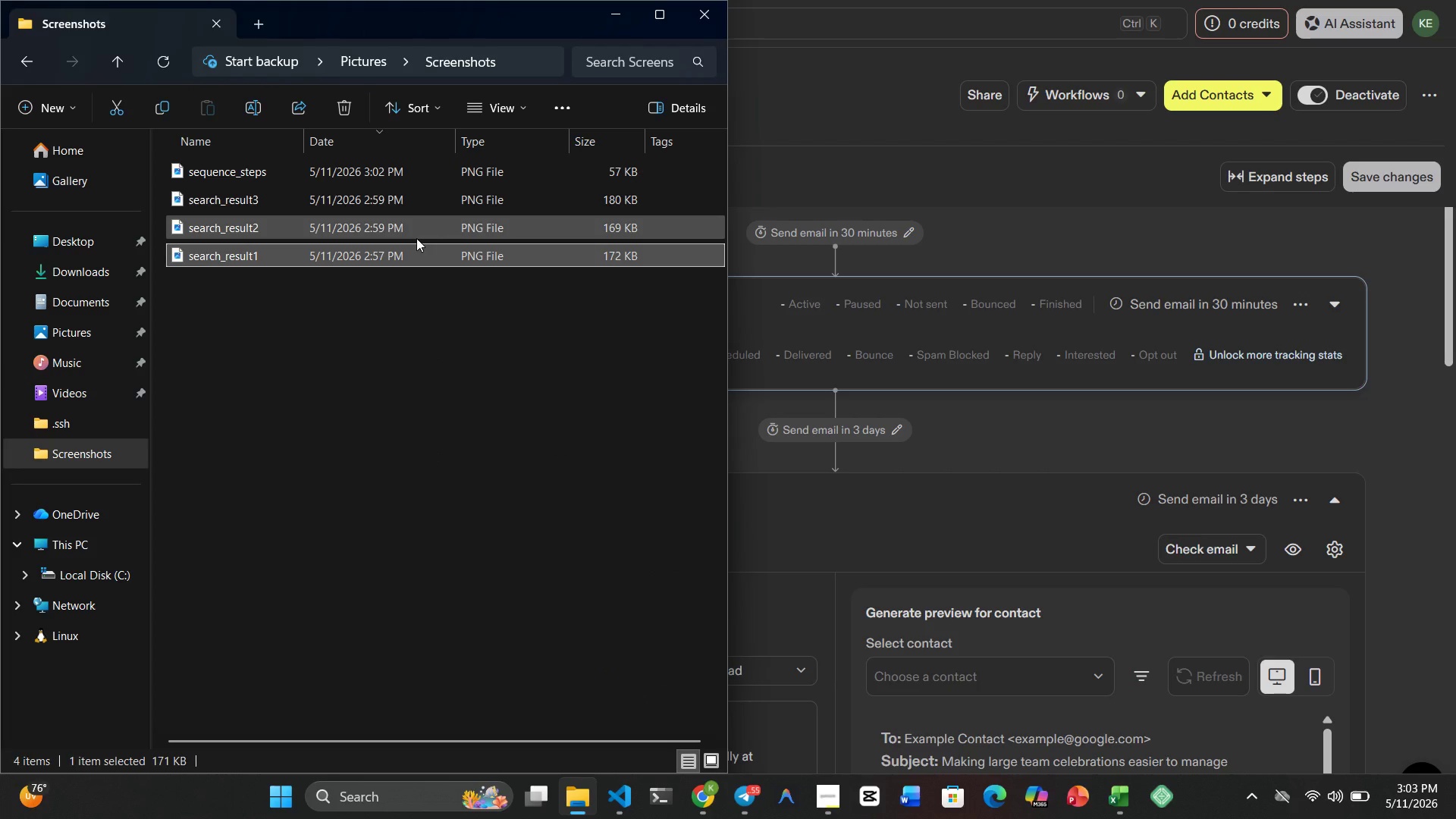 
wait(8.25)
 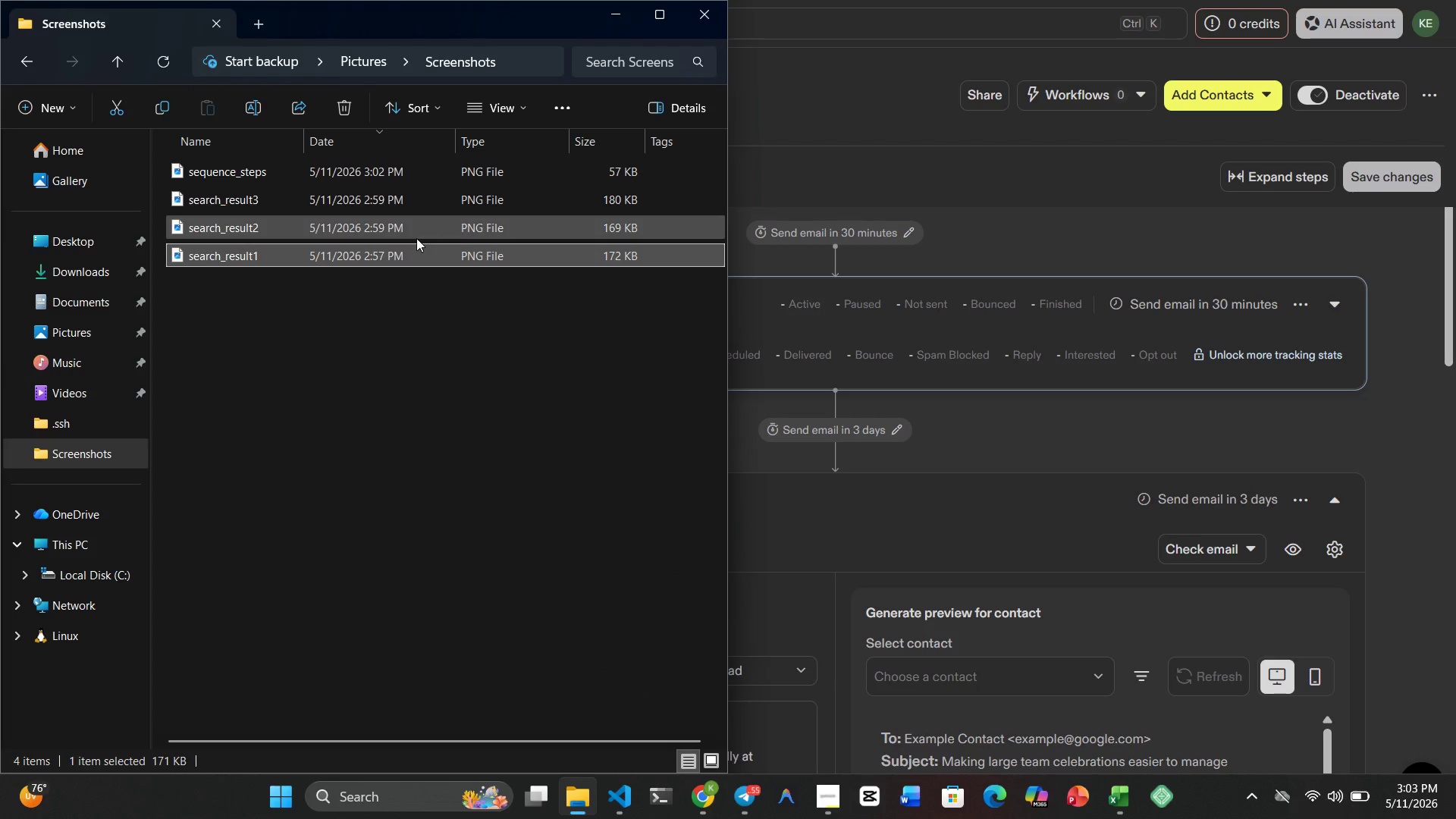 
key(Mute)
 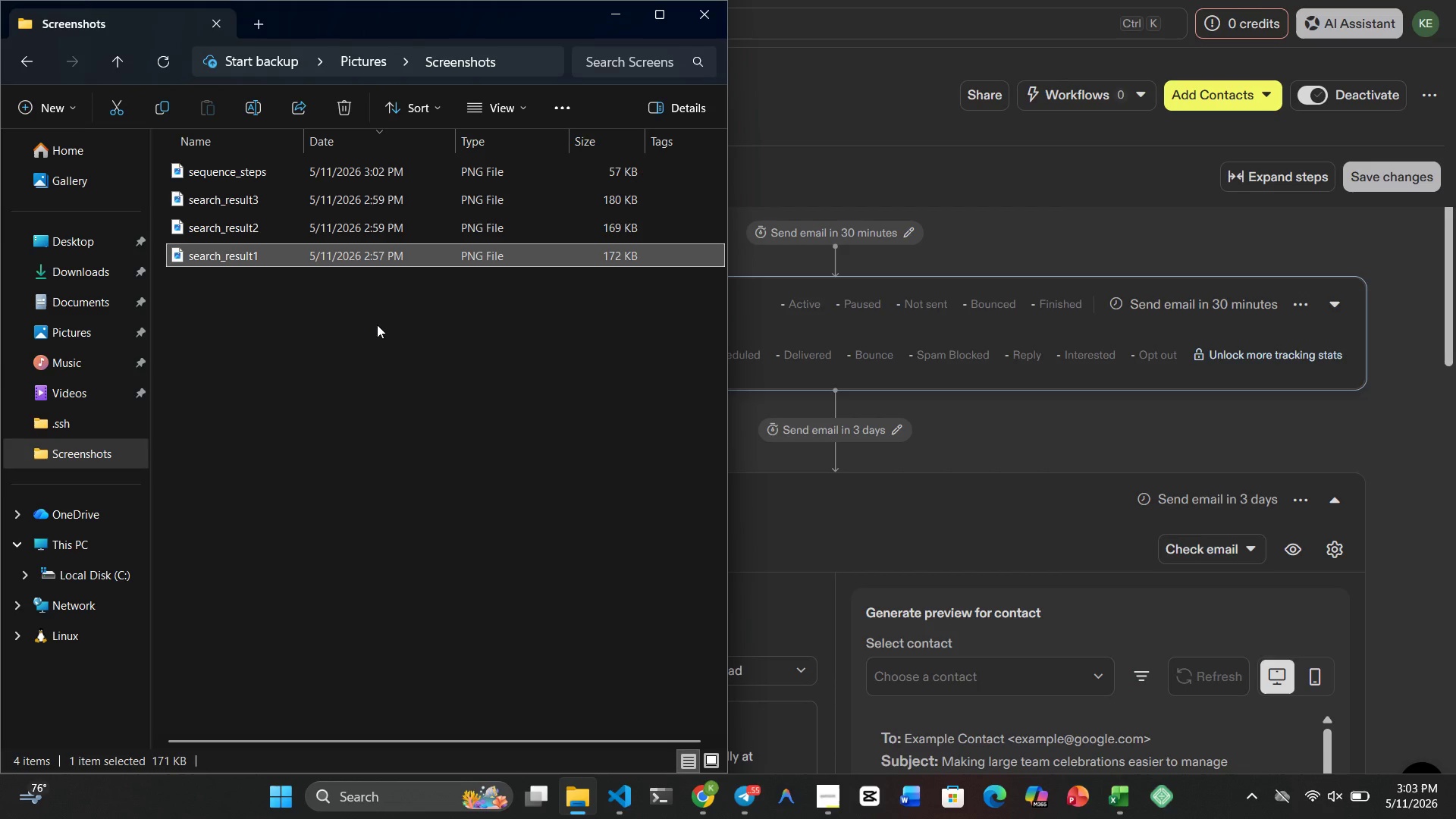 
wait(14.67)
 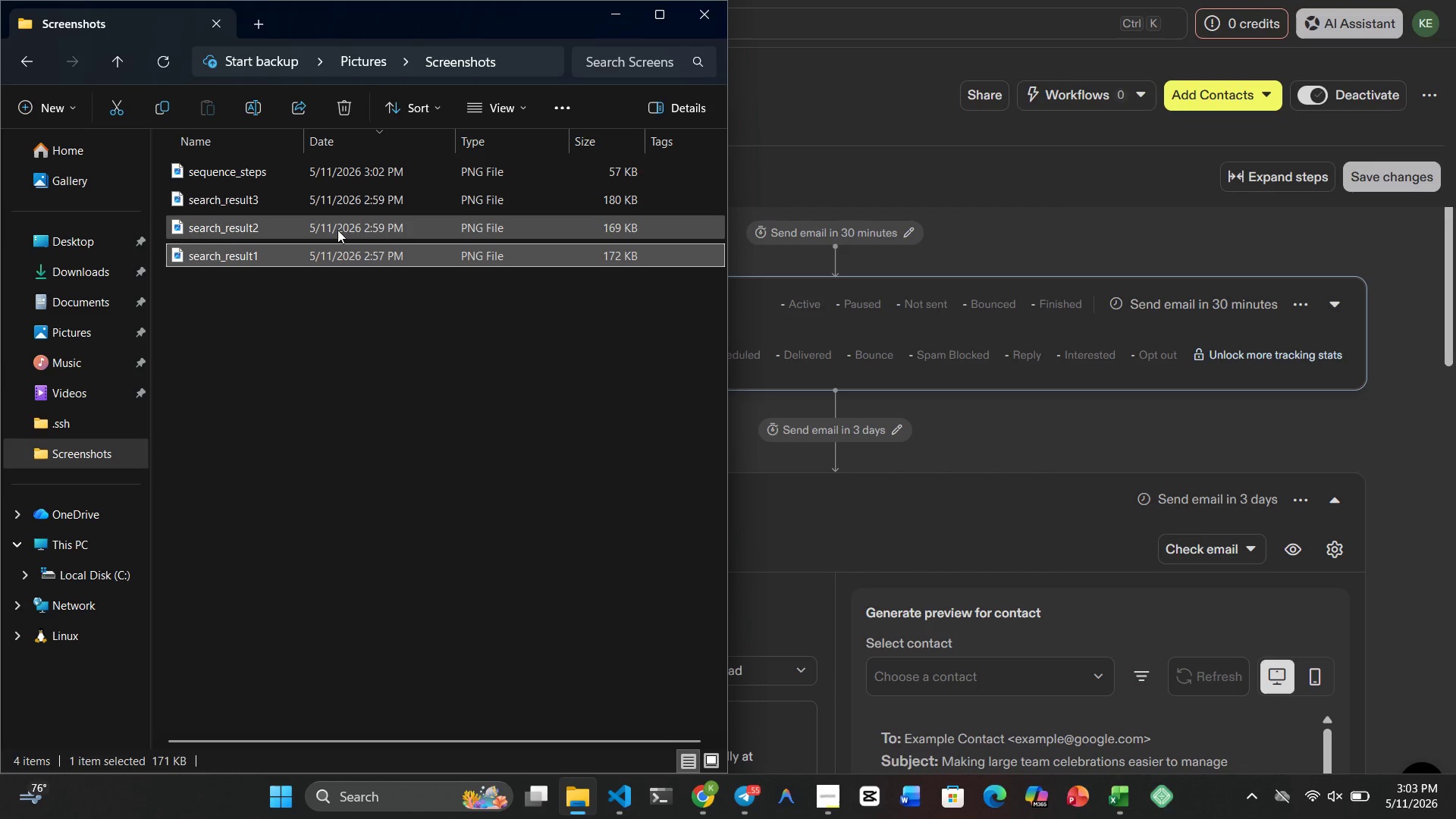 
key(Meta+4)
 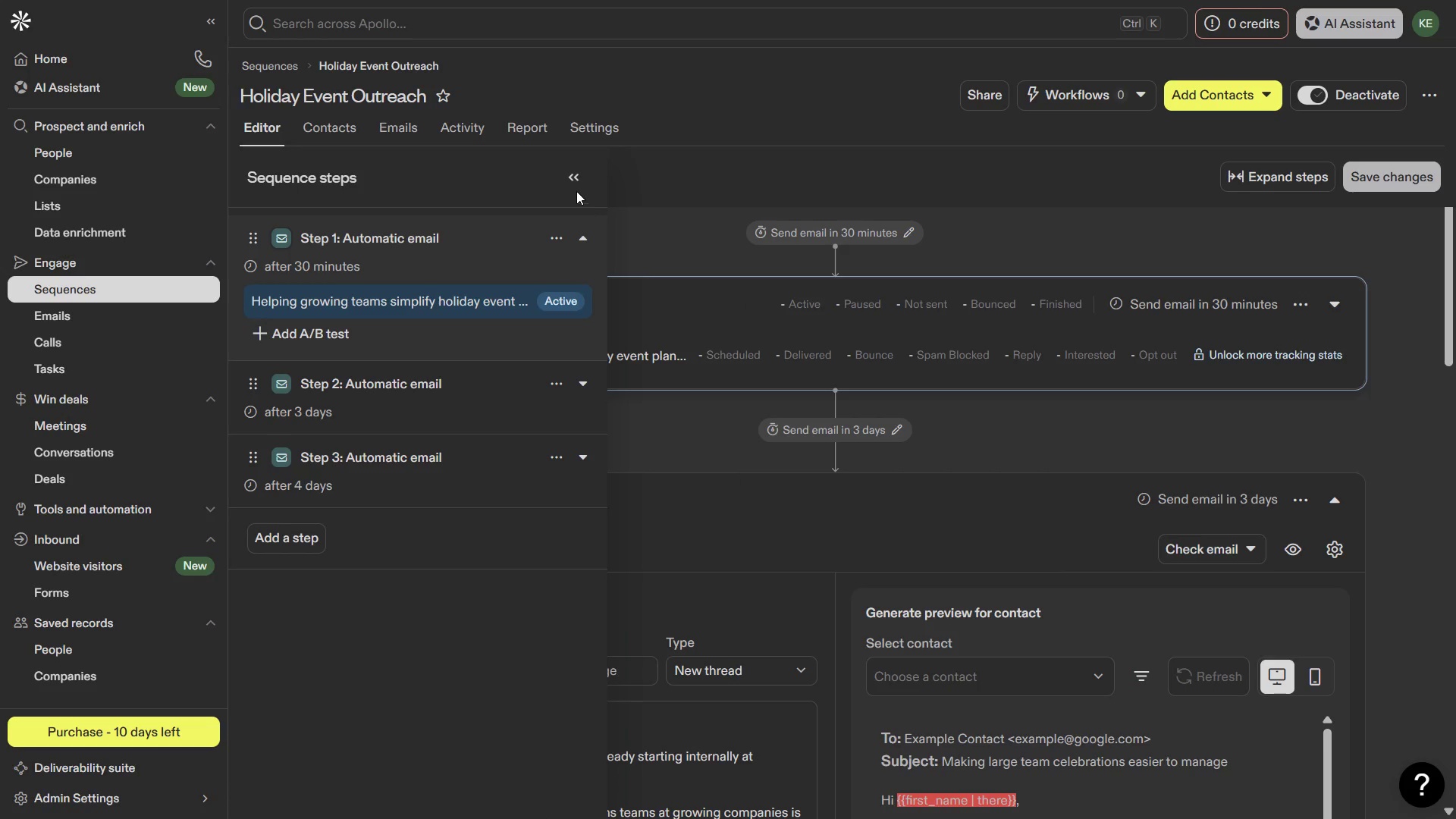 
left_click([570, 180])
 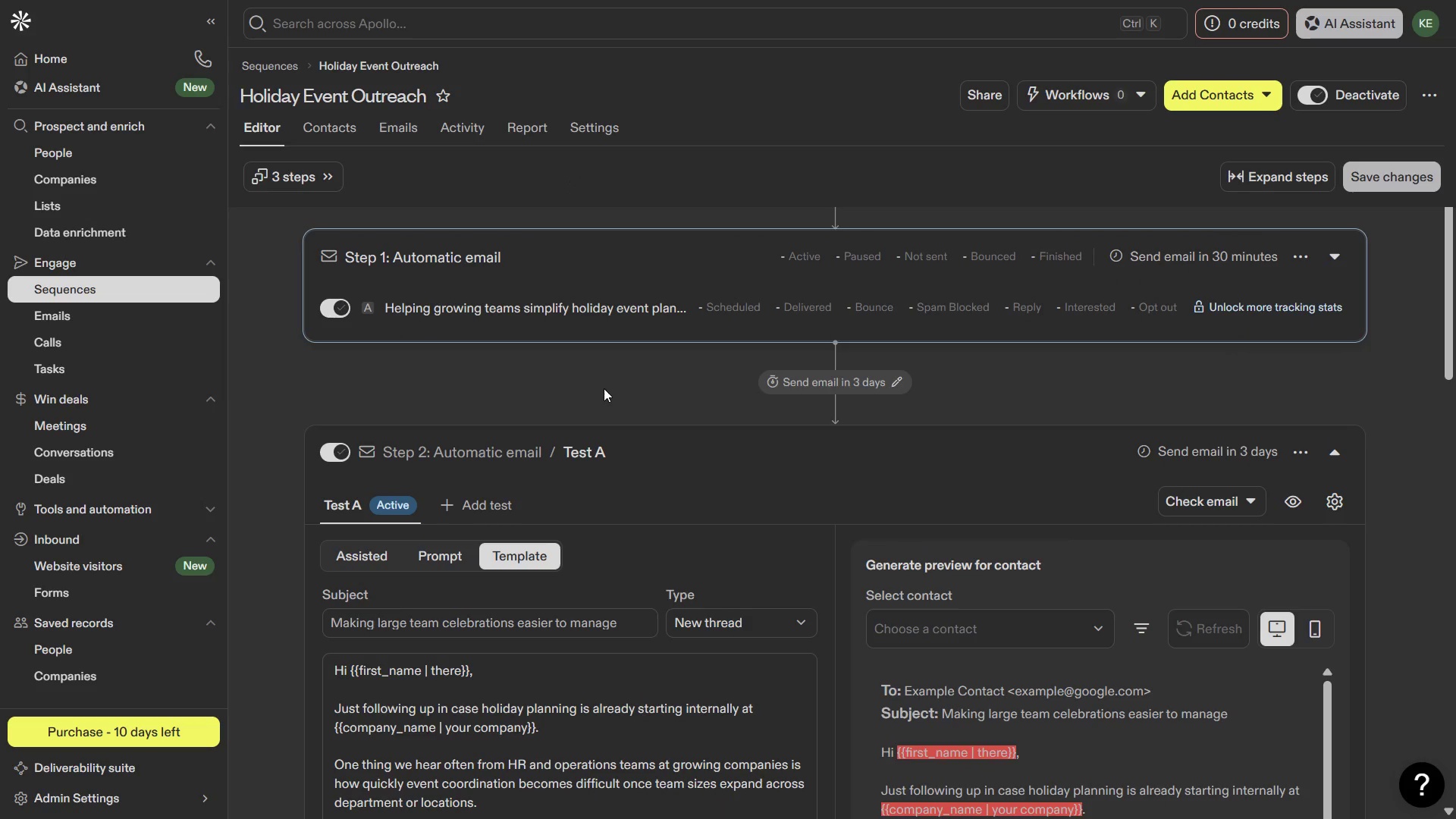 
wait(6.14)
 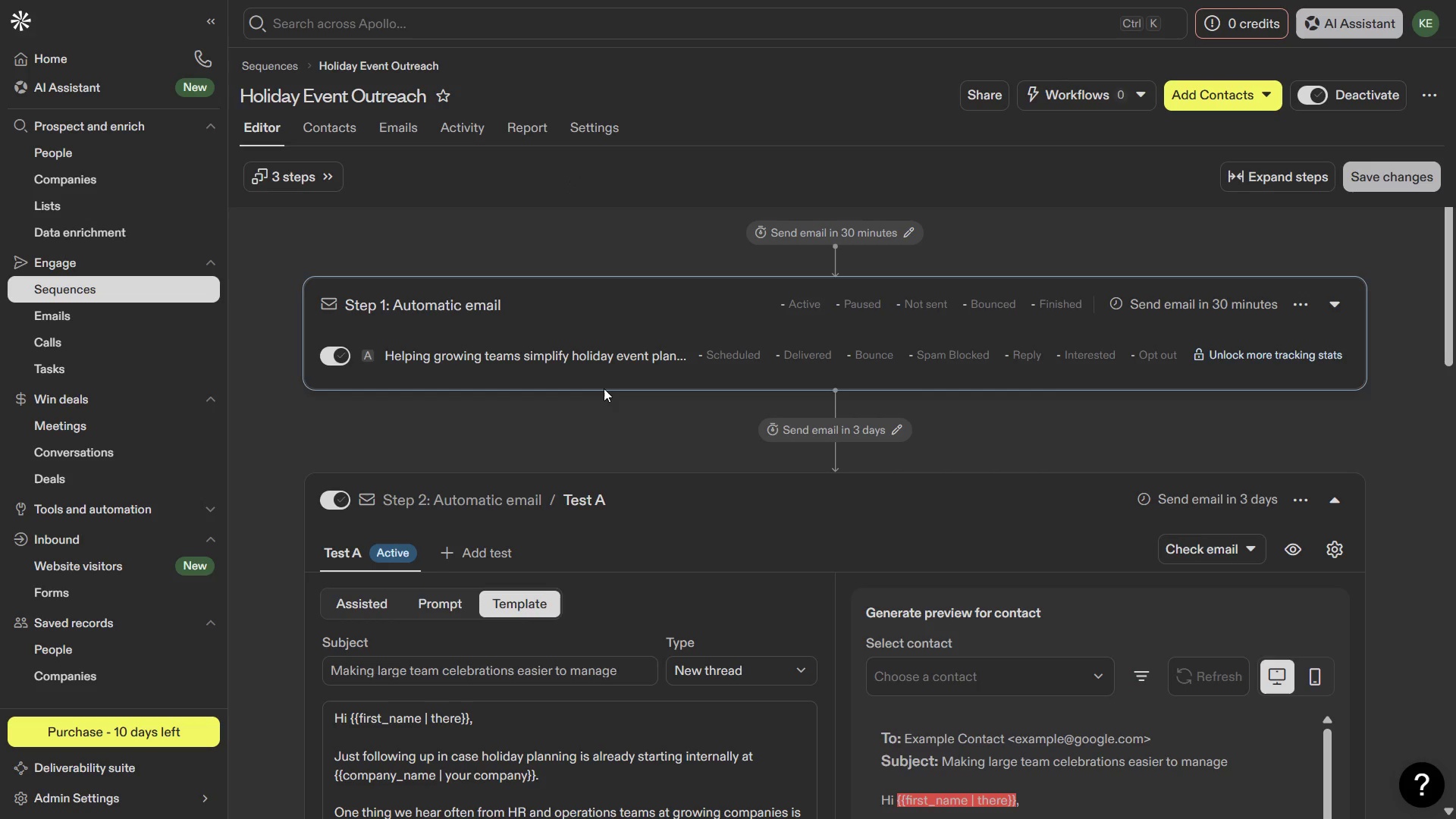 
left_click([1426, 93])
 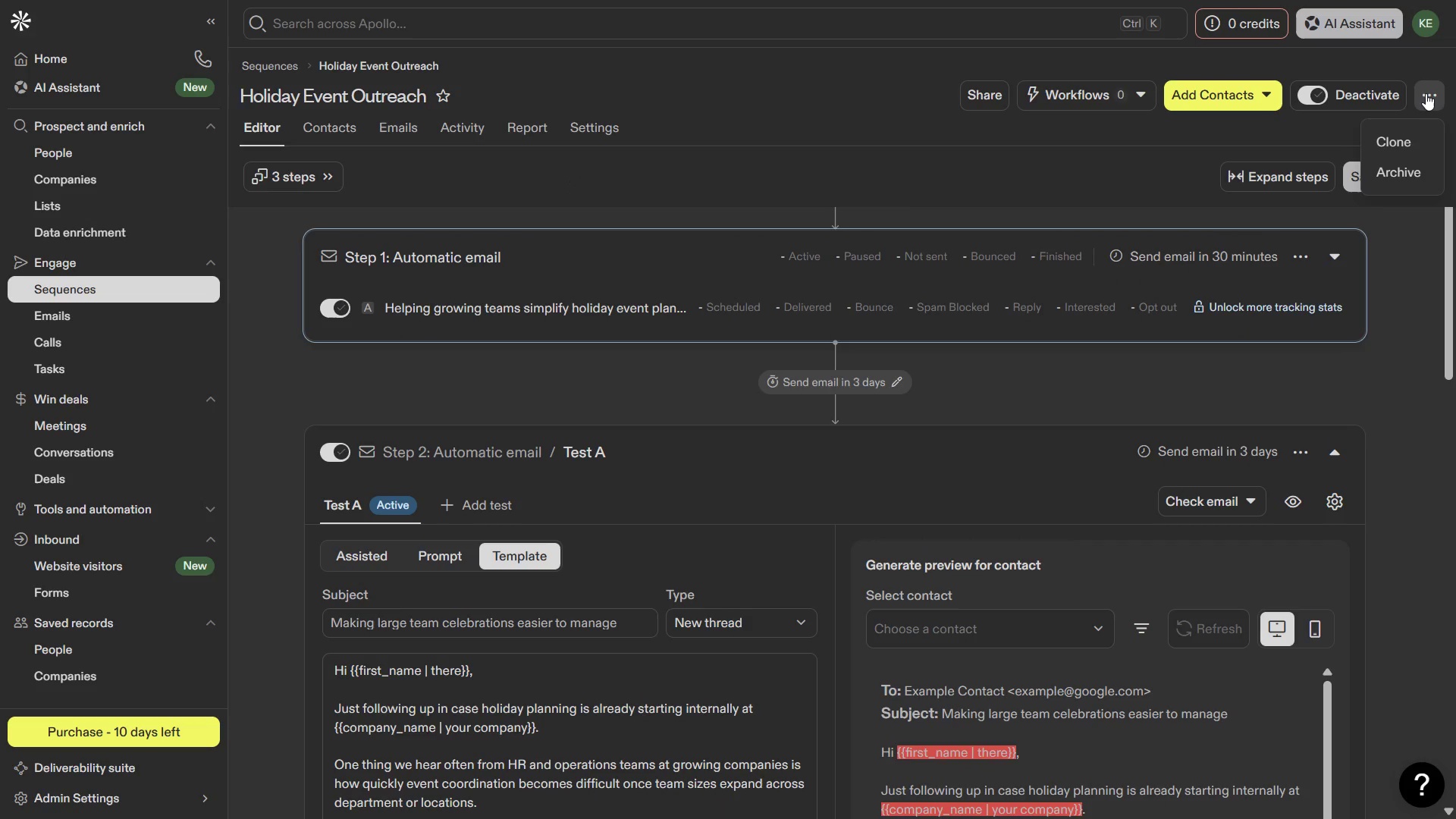 
left_click([1426, 93])
 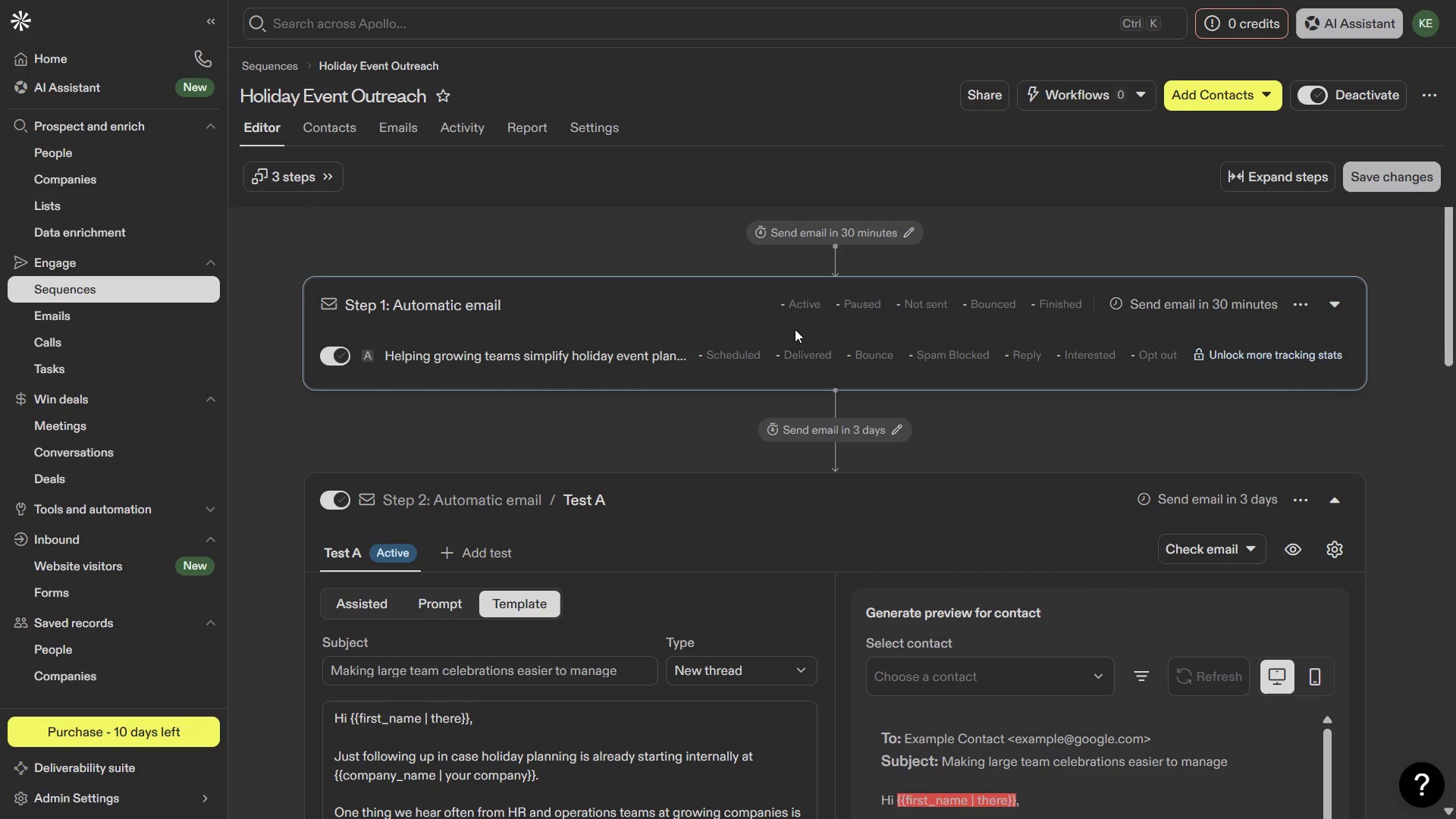 
left_click([524, 320])
 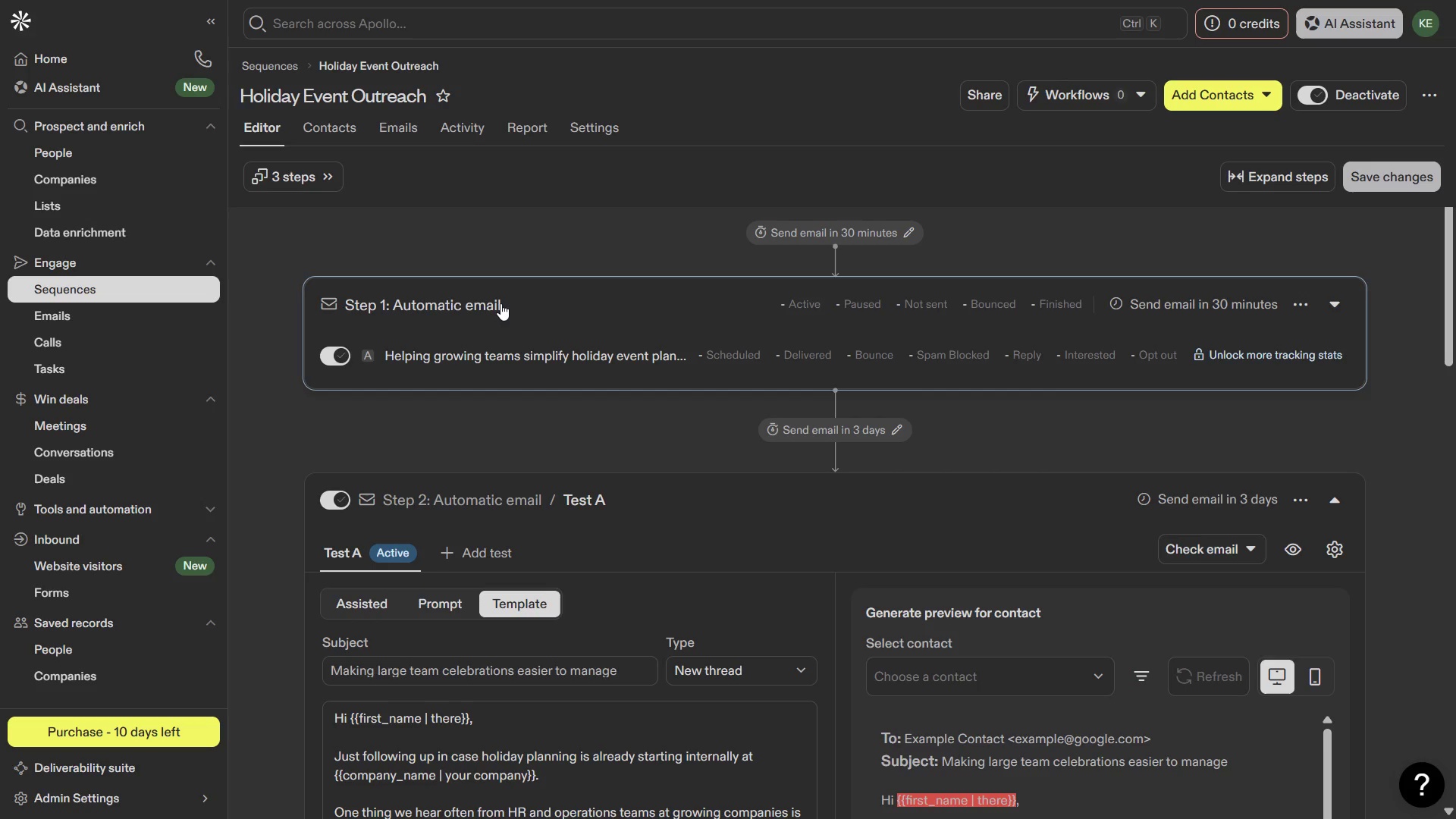 
left_click([499, 302])
 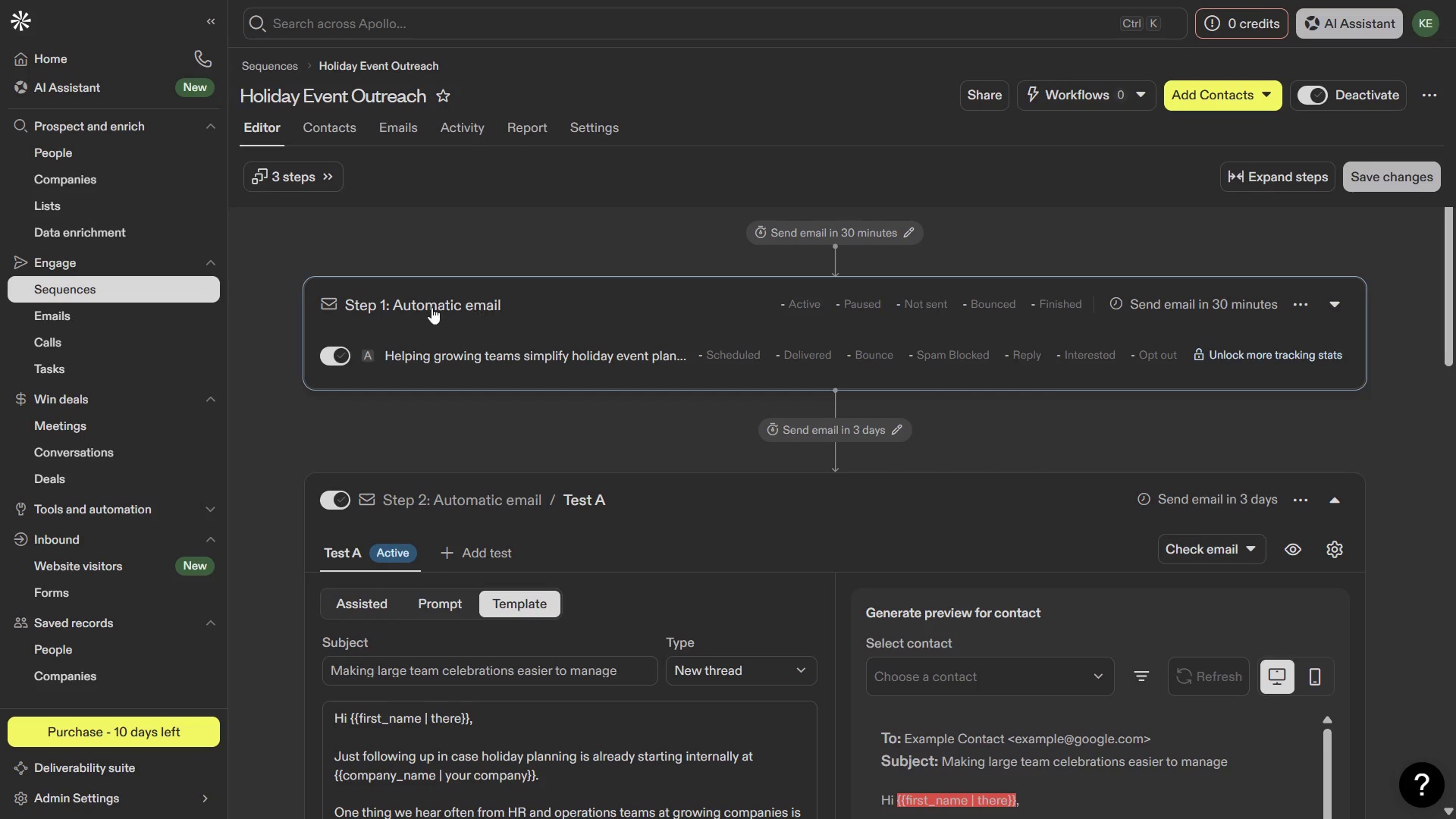 
left_click([414, 307])
 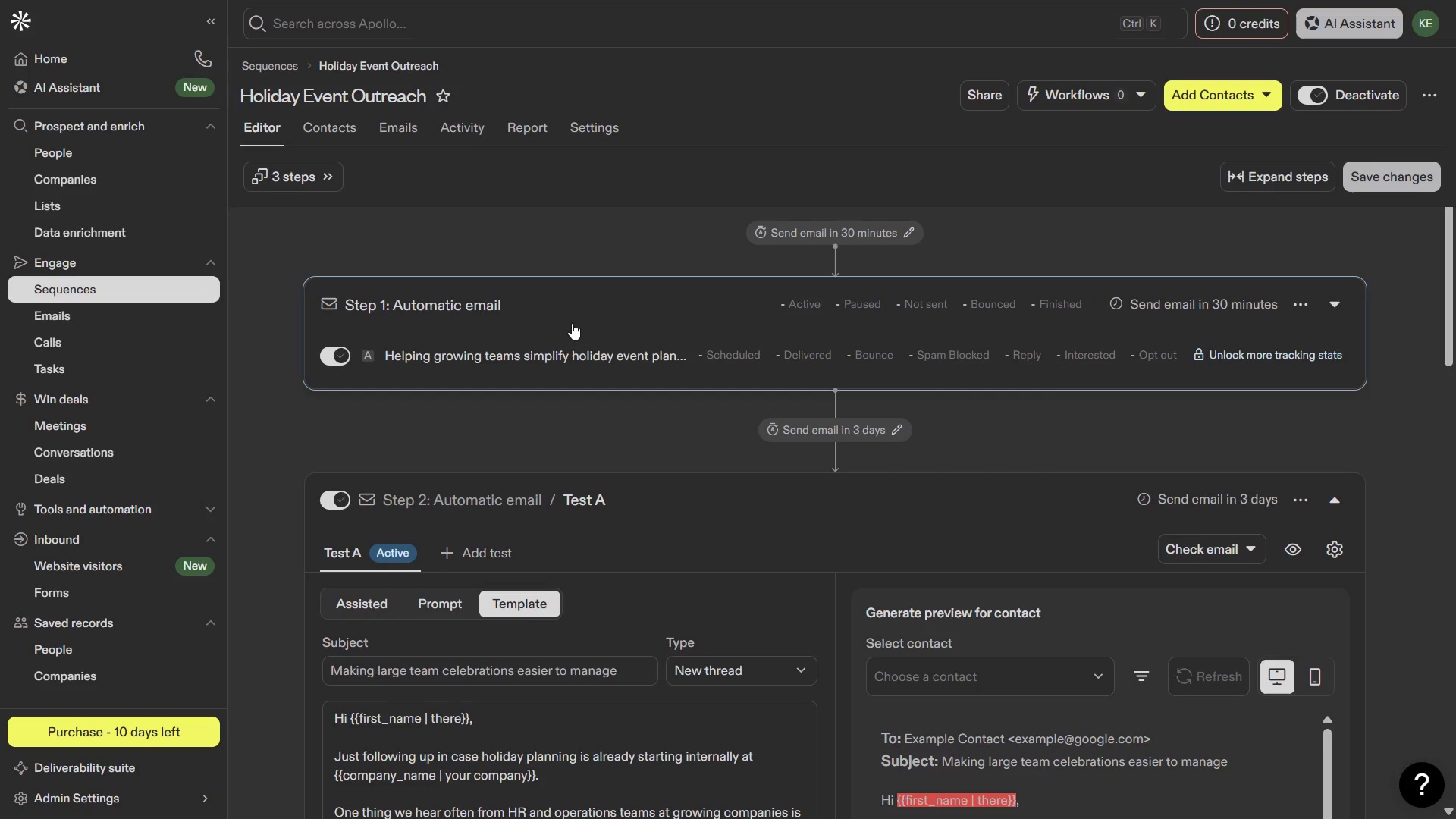 
left_click([344, 303])
 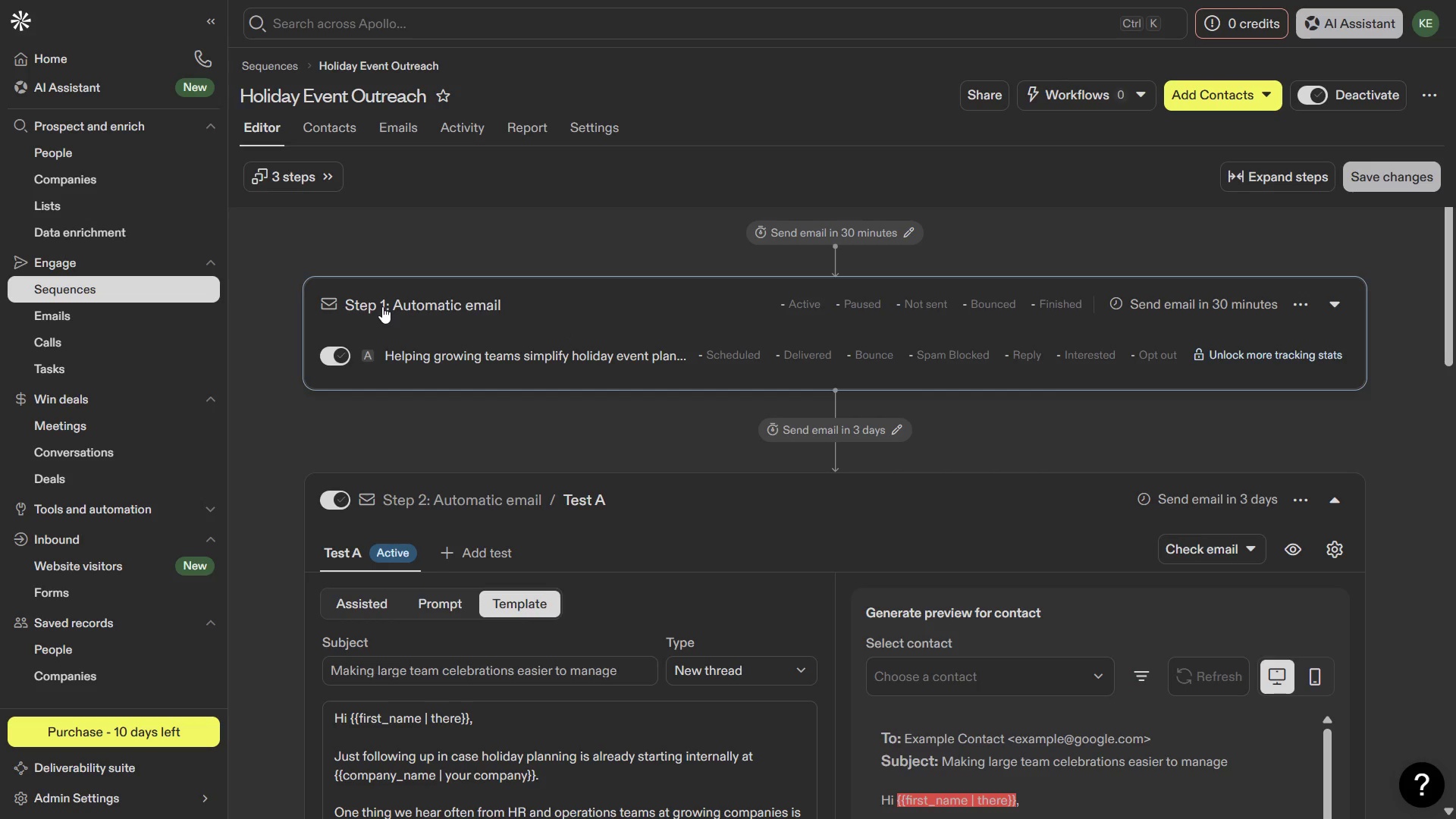 
double_click([382, 306])
 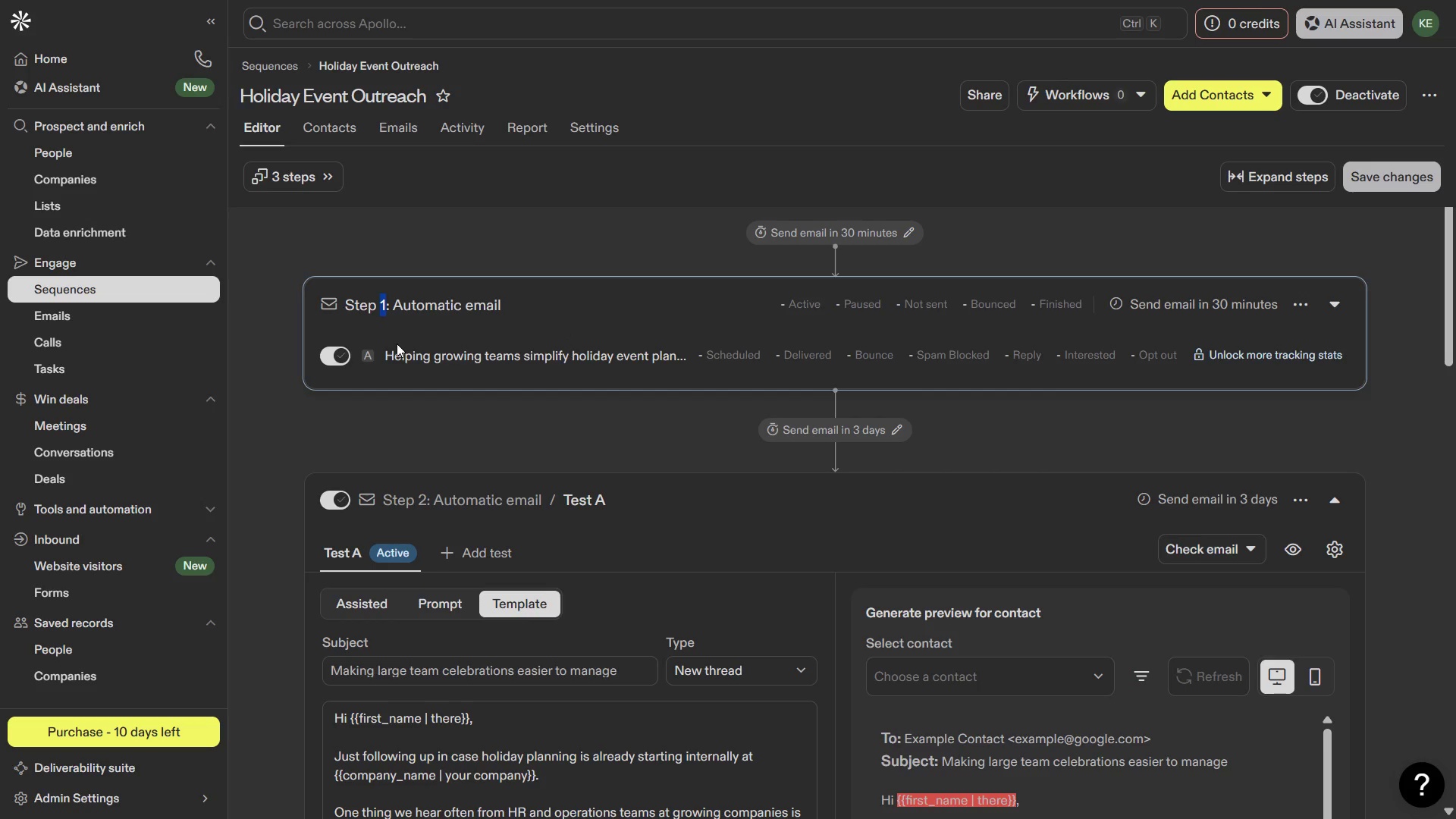 
left_click([397, 344])
 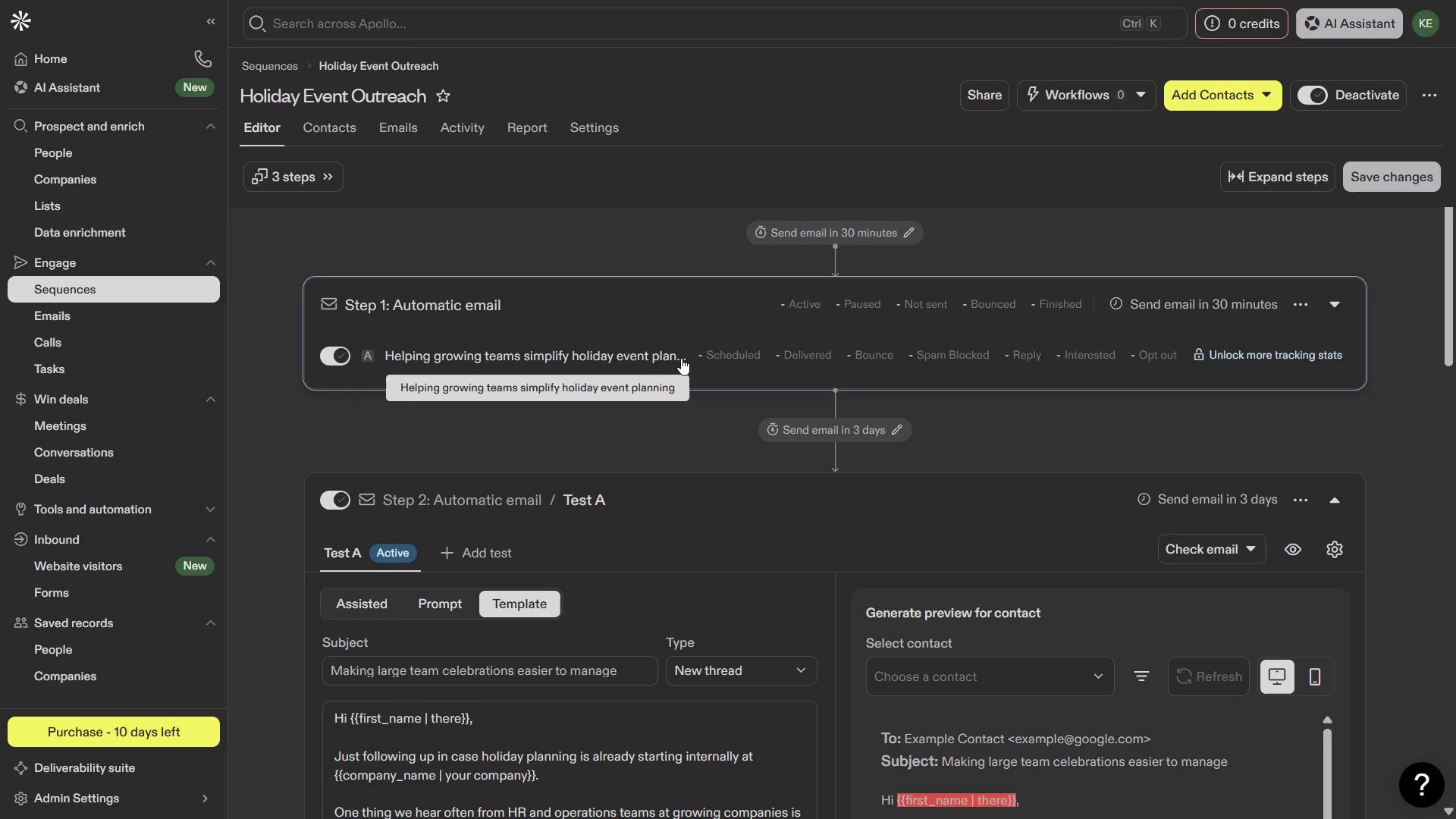 
left_click([716, 313])
 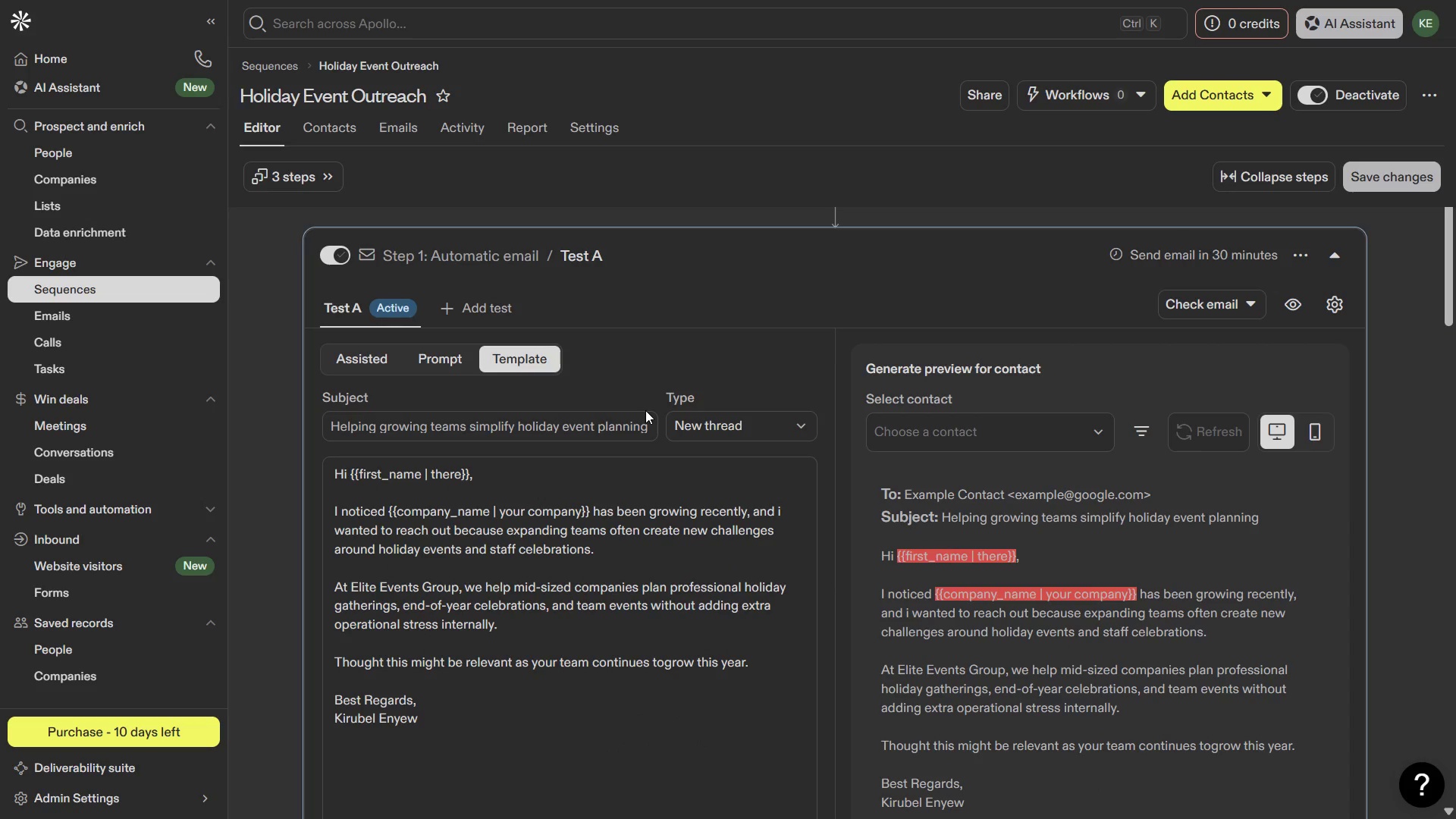 
wait(10.23)
 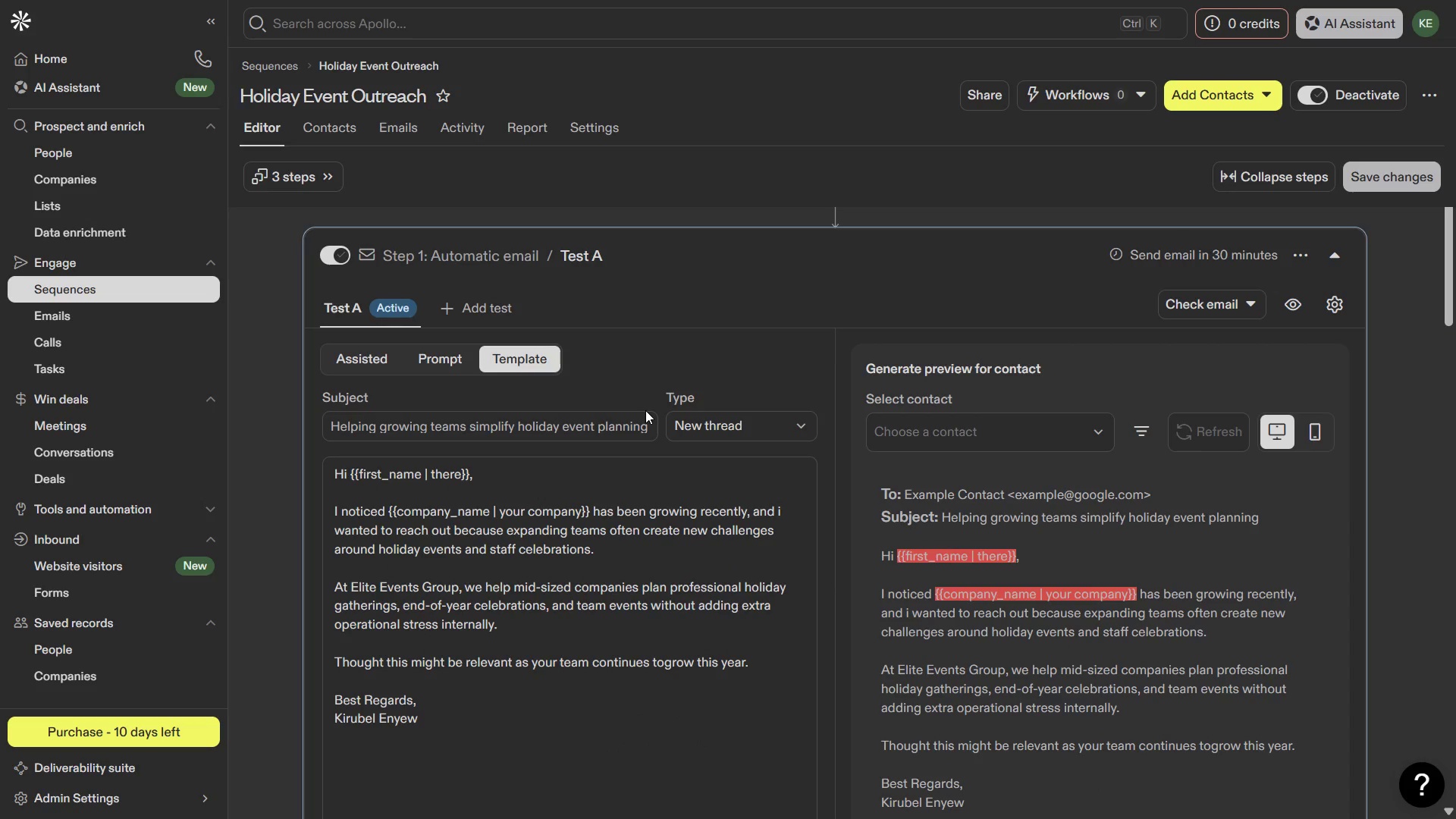 
key(Mute)
 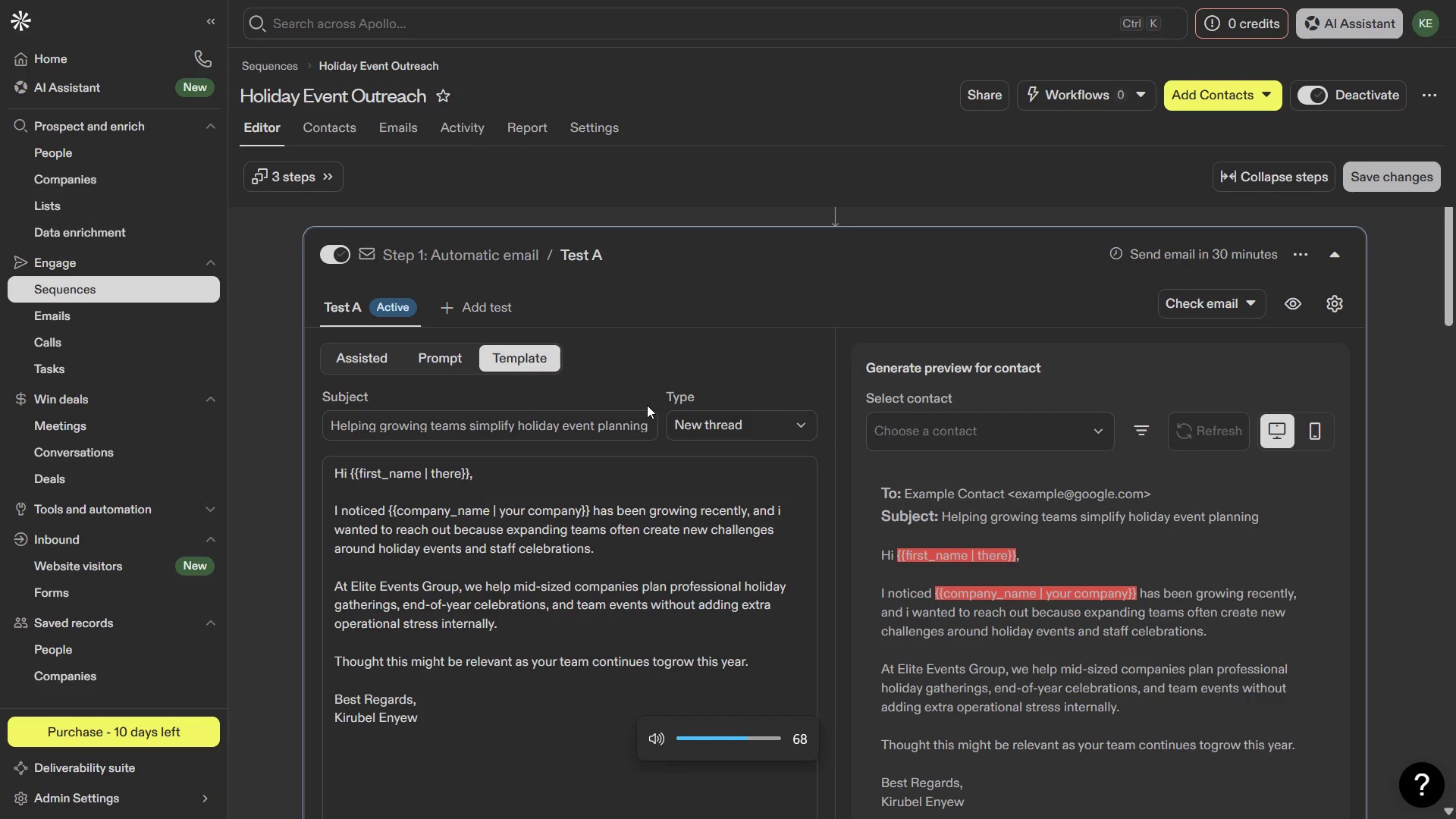 
key(PrintScreen)
 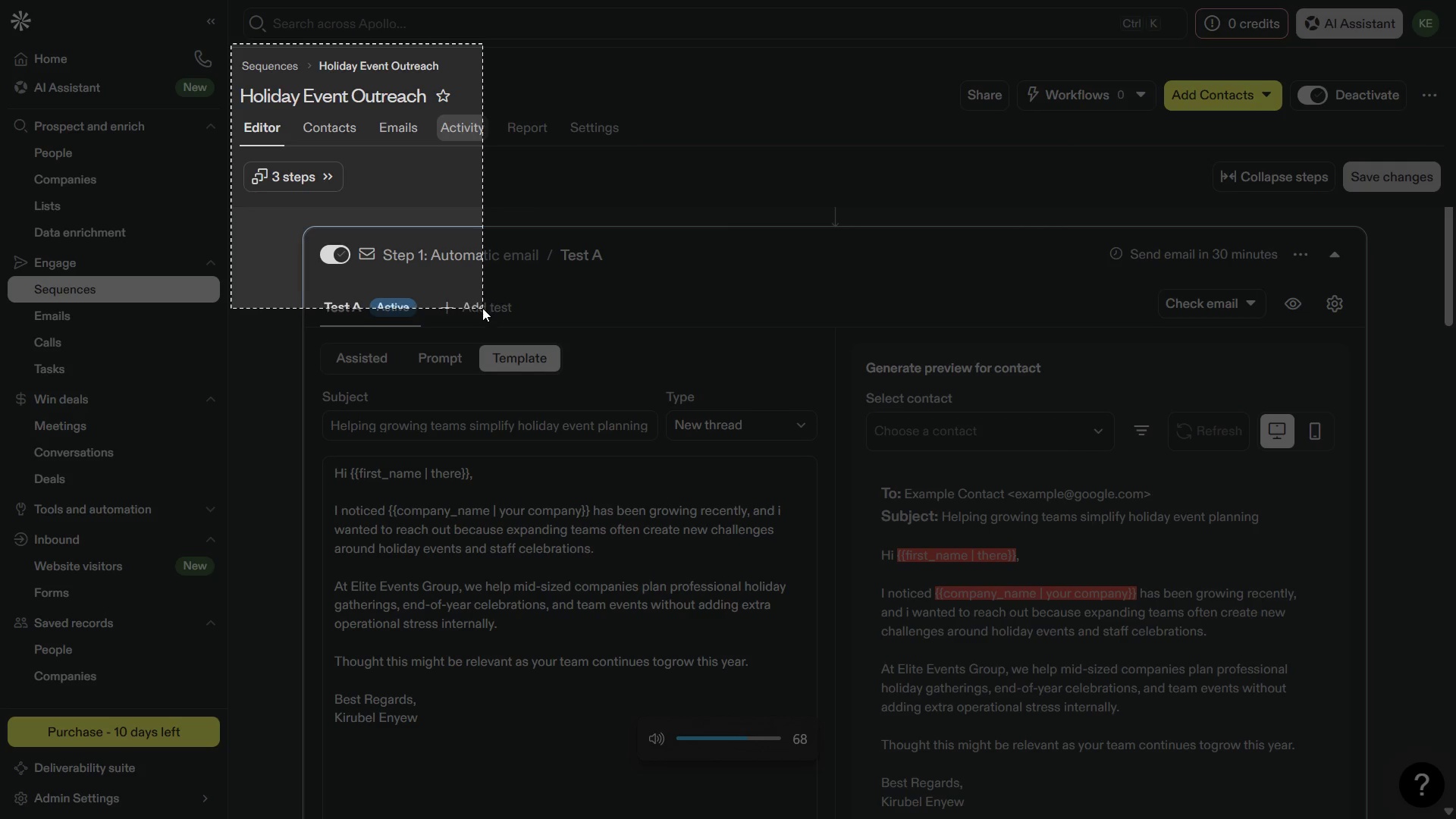 
wait(14.8)
 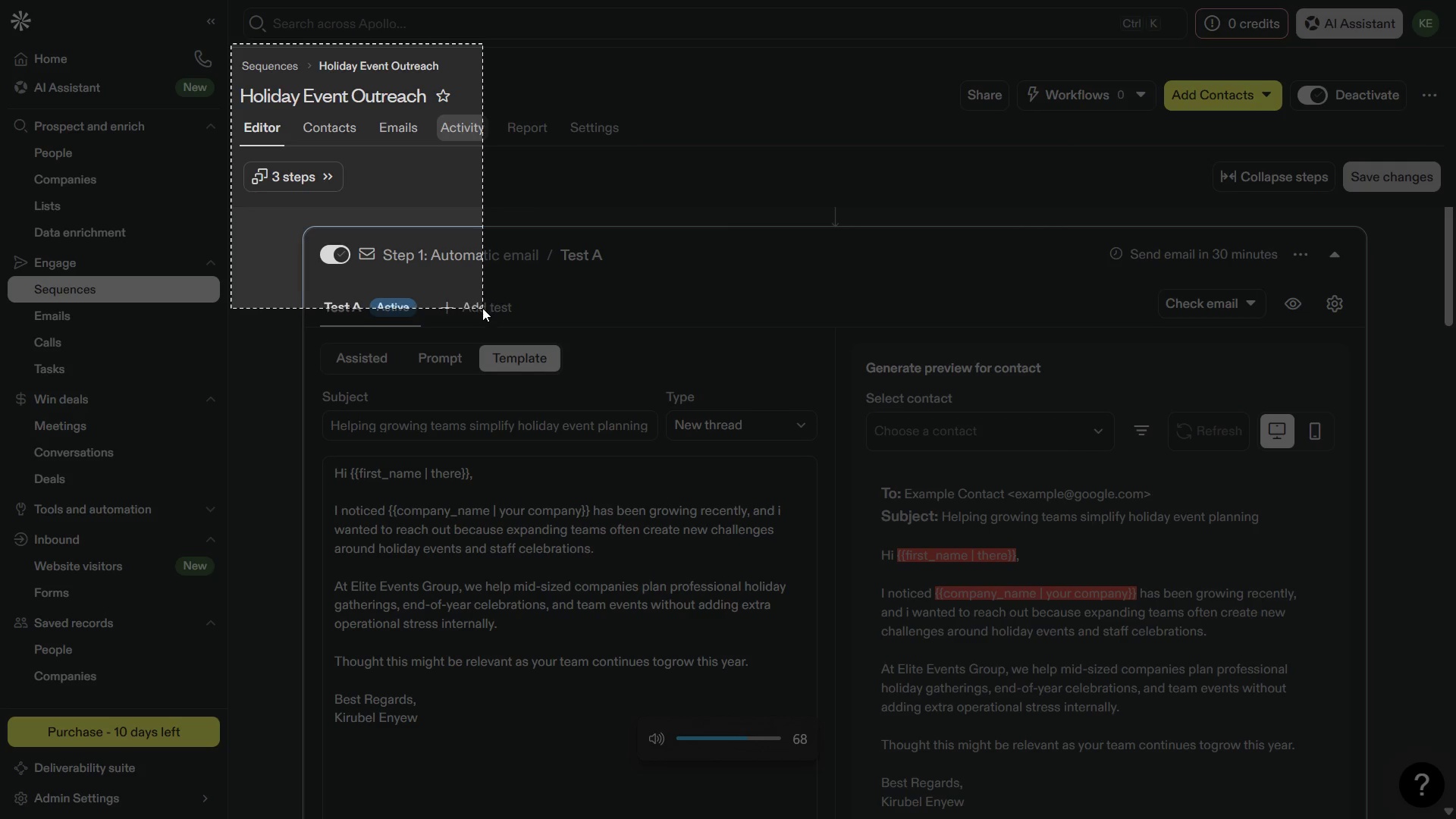 
left_click([858, 35])
 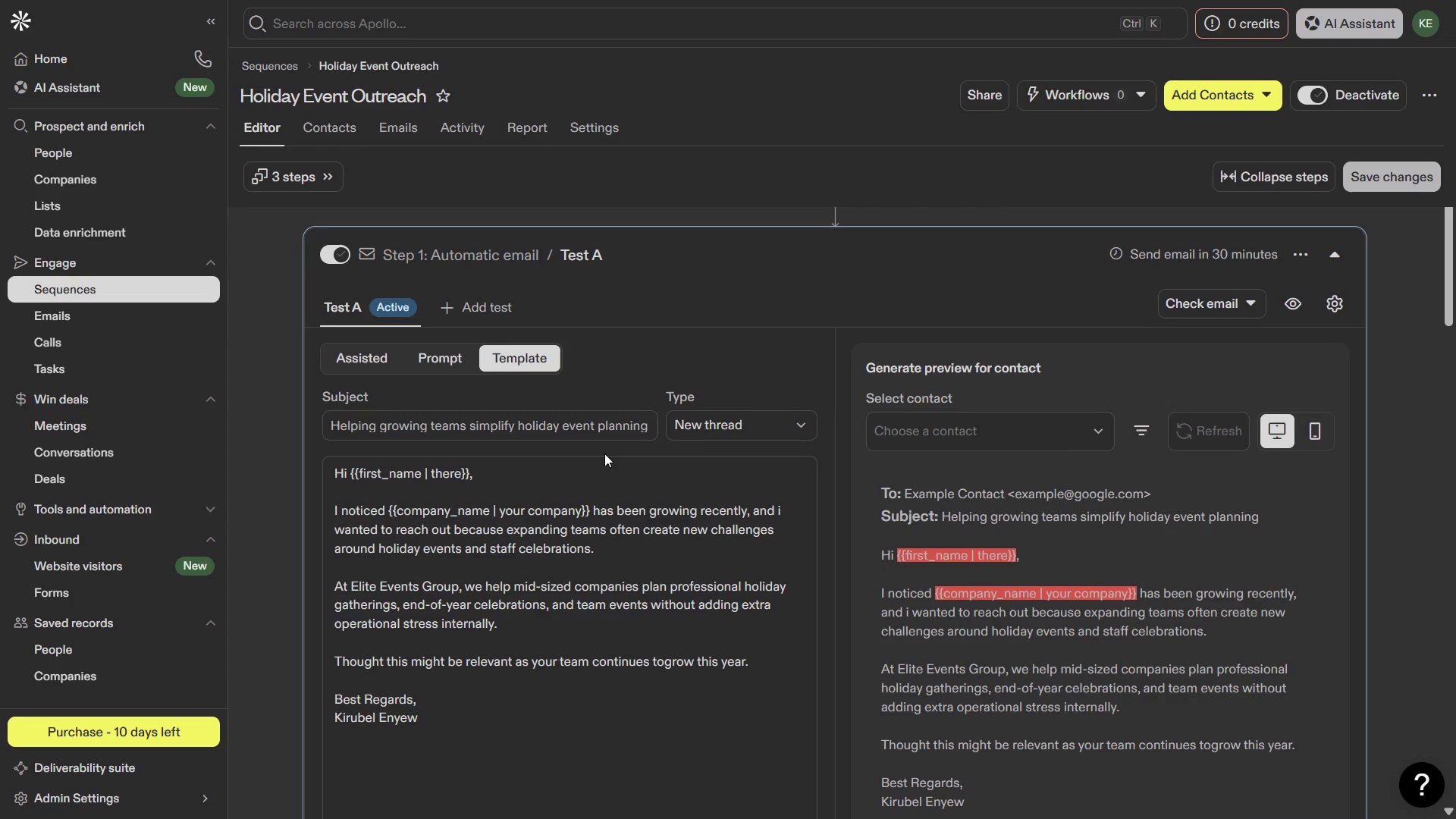 
key(PrintScreen)
 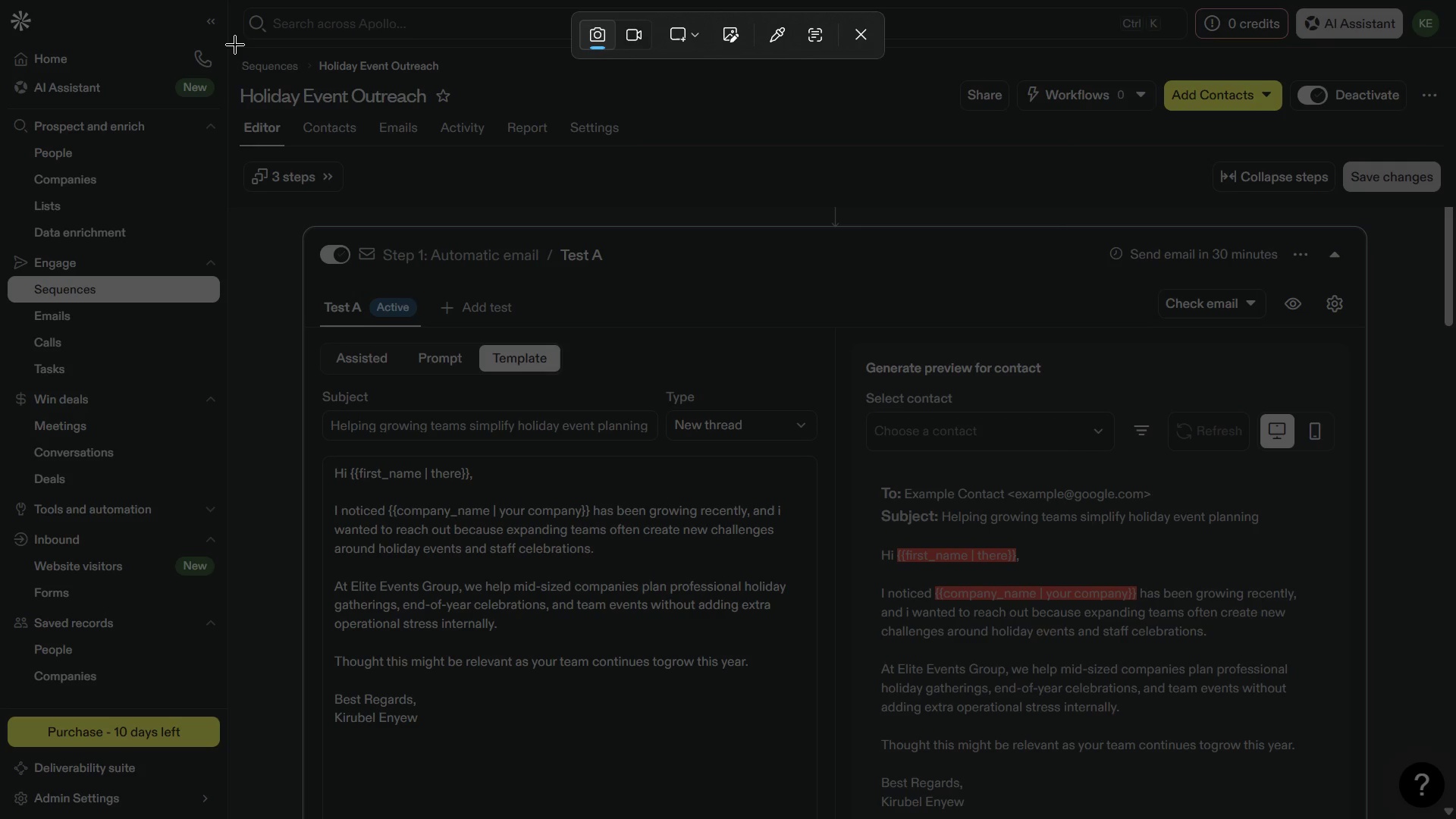 
left_click_drag(start_coordinate=[235, 43], to_coordinate=[833, 754])
 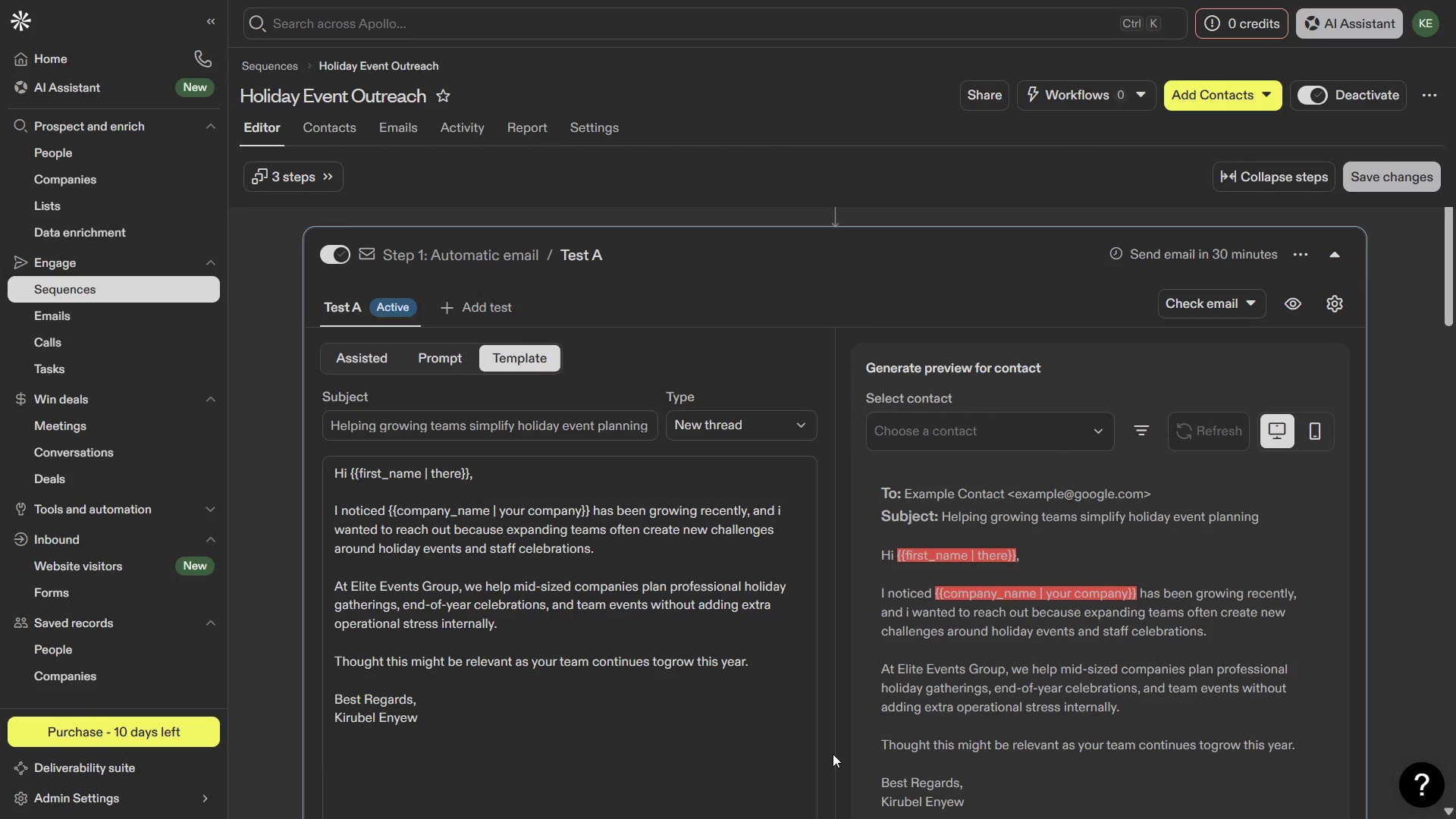 
key(Meta+1)
 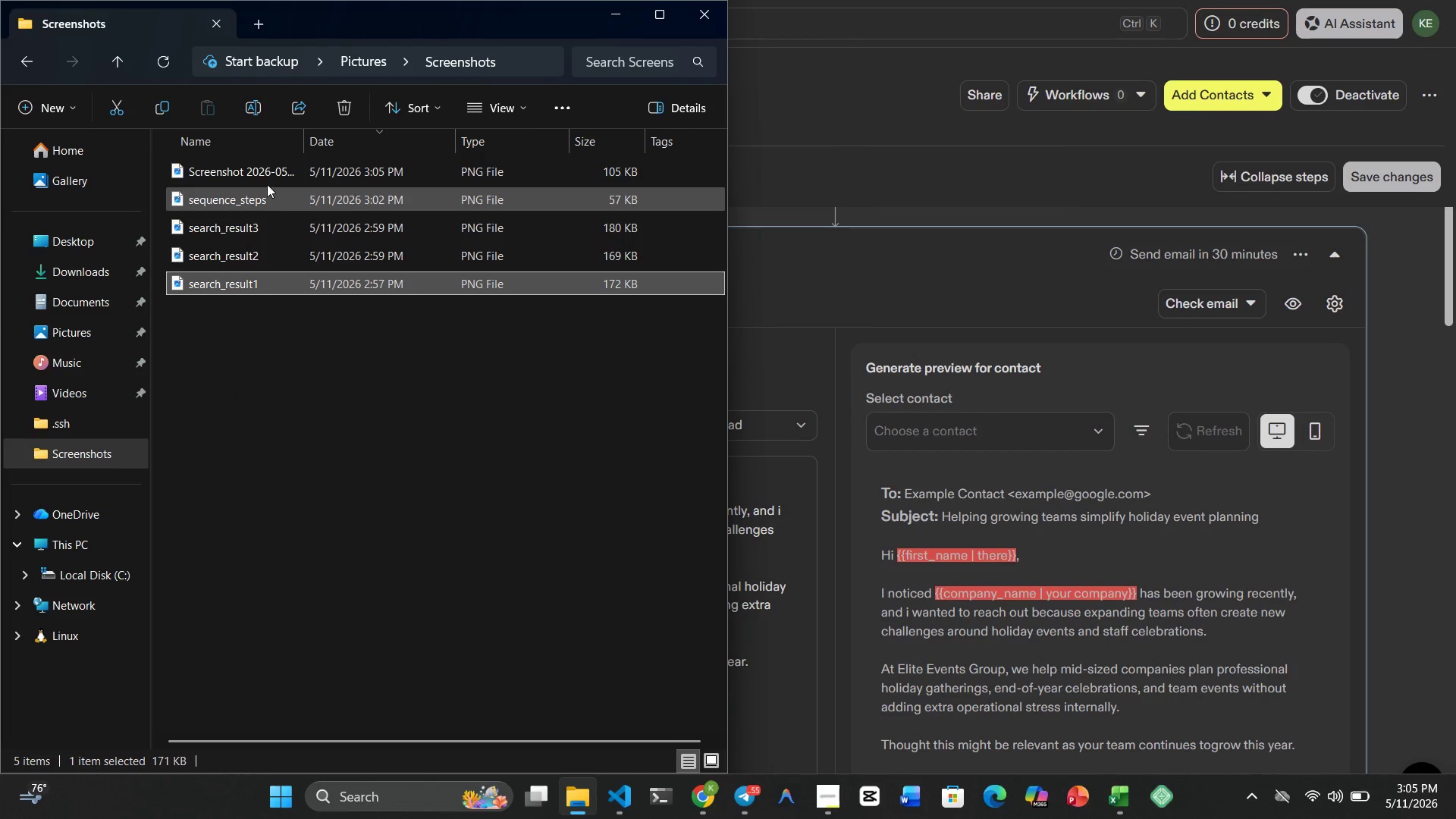 
left_click([264, 171])
 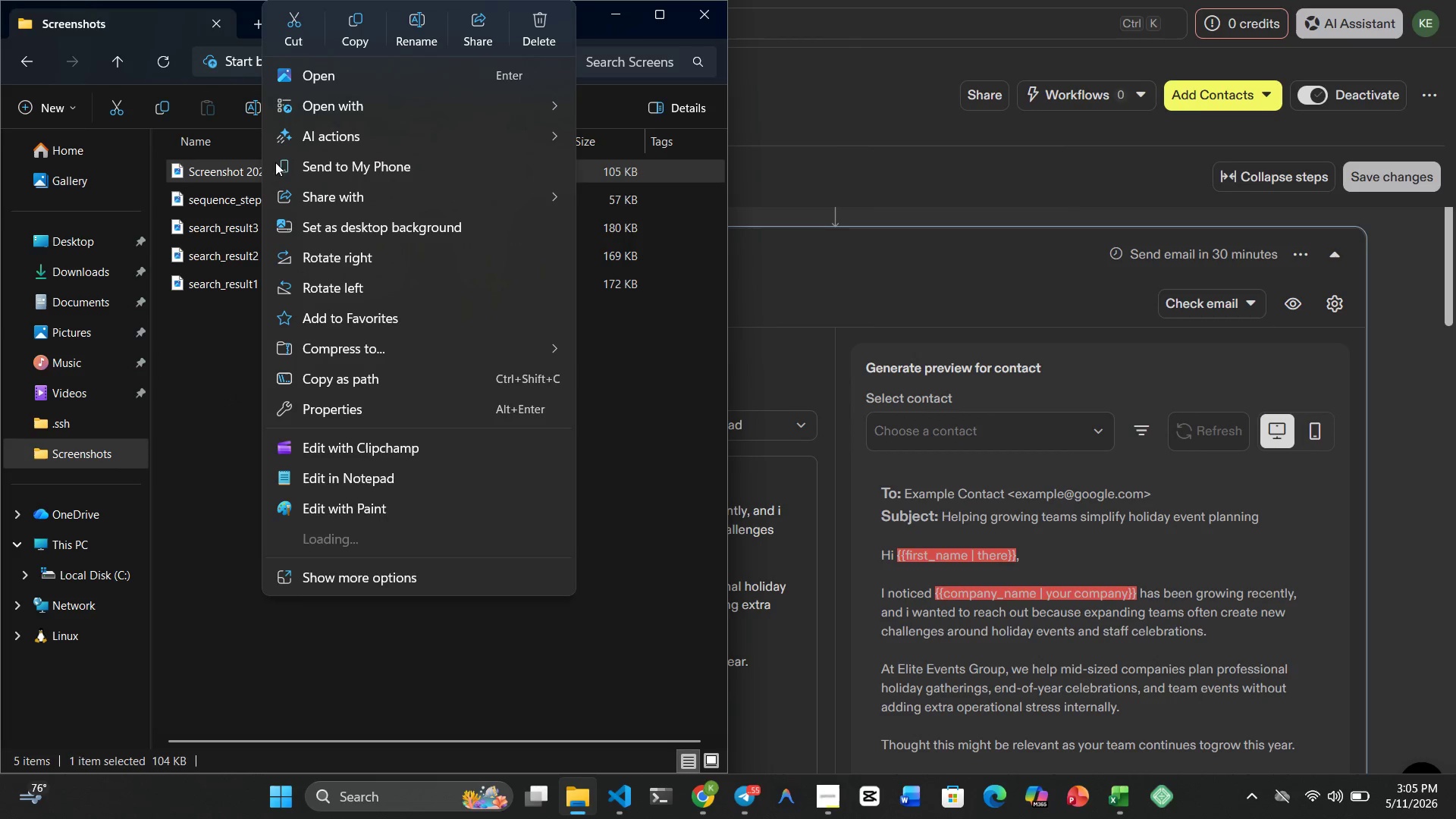 
left_click([422, 27])
 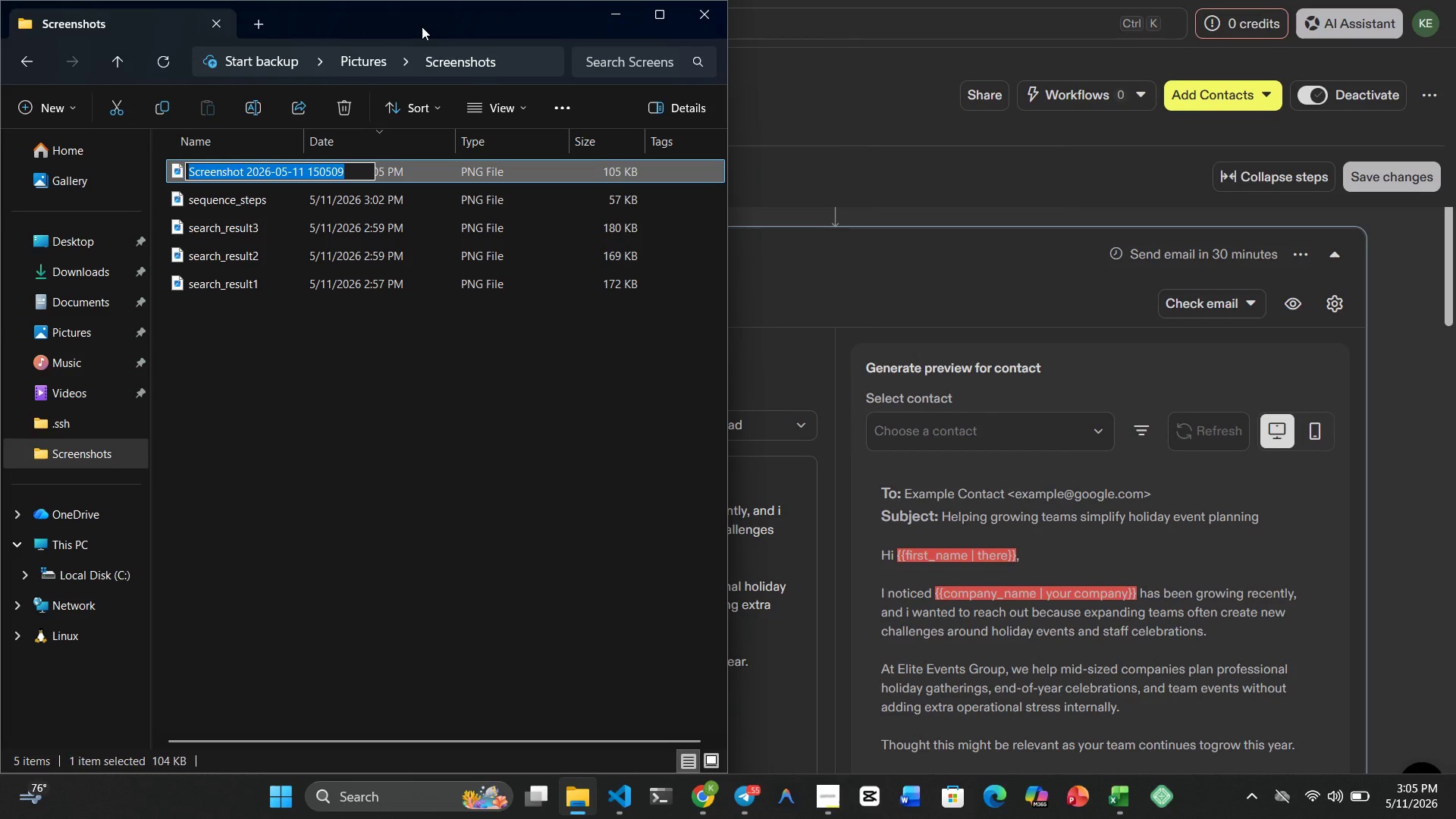 
type(touch1)
 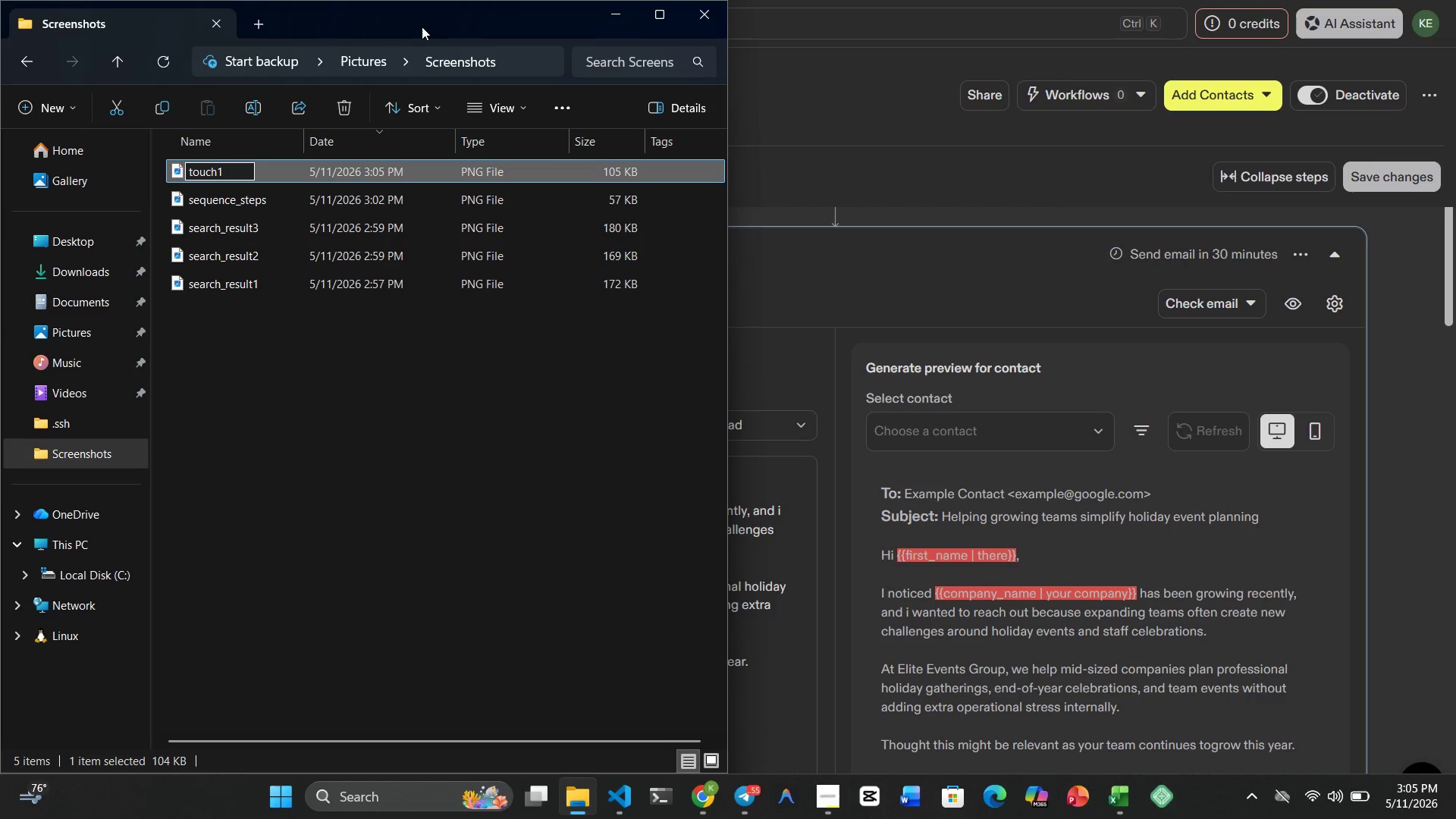 
key(Enter)
 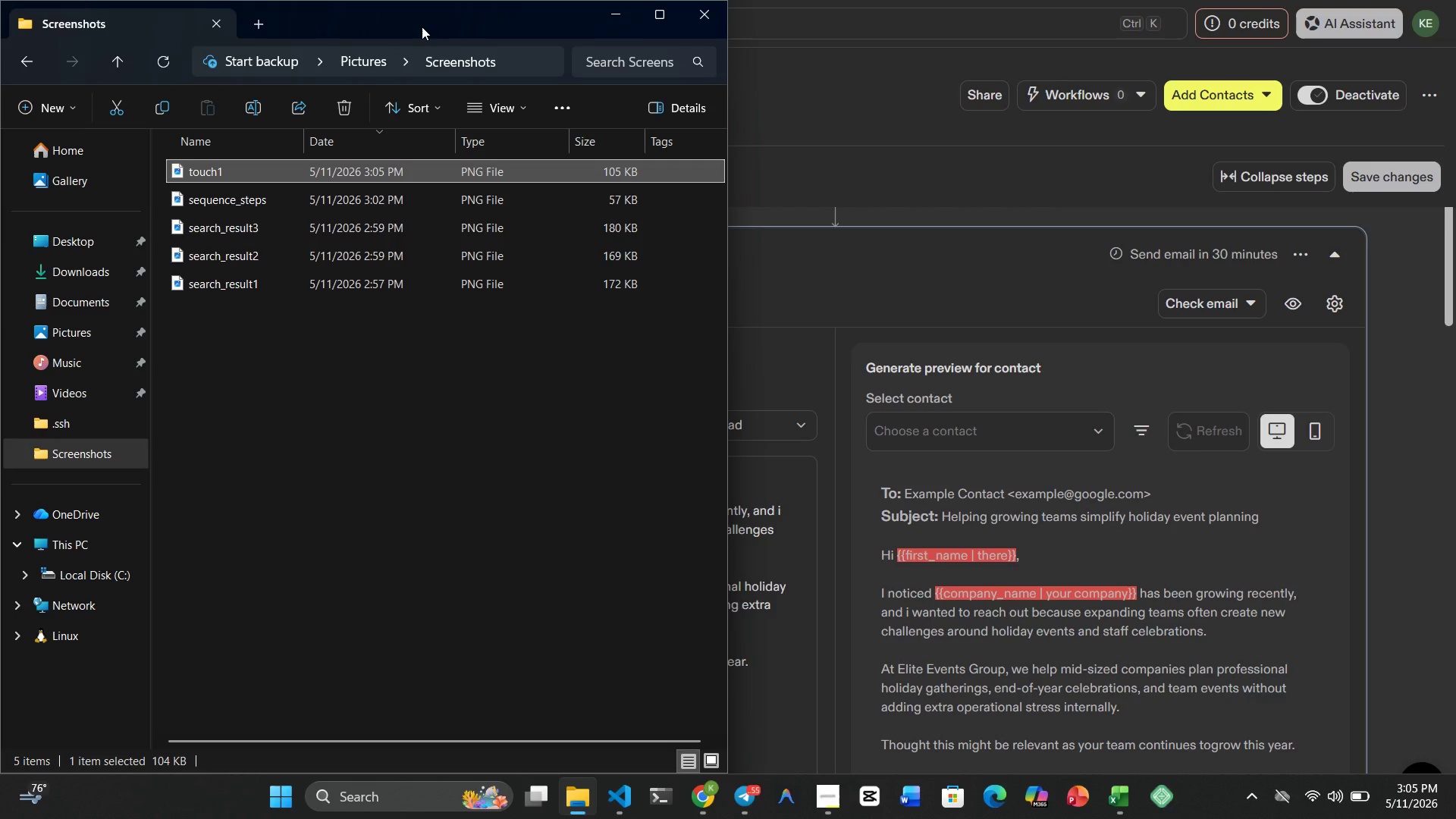 
hold_key(key=MetaLeft, duration=0.31)
 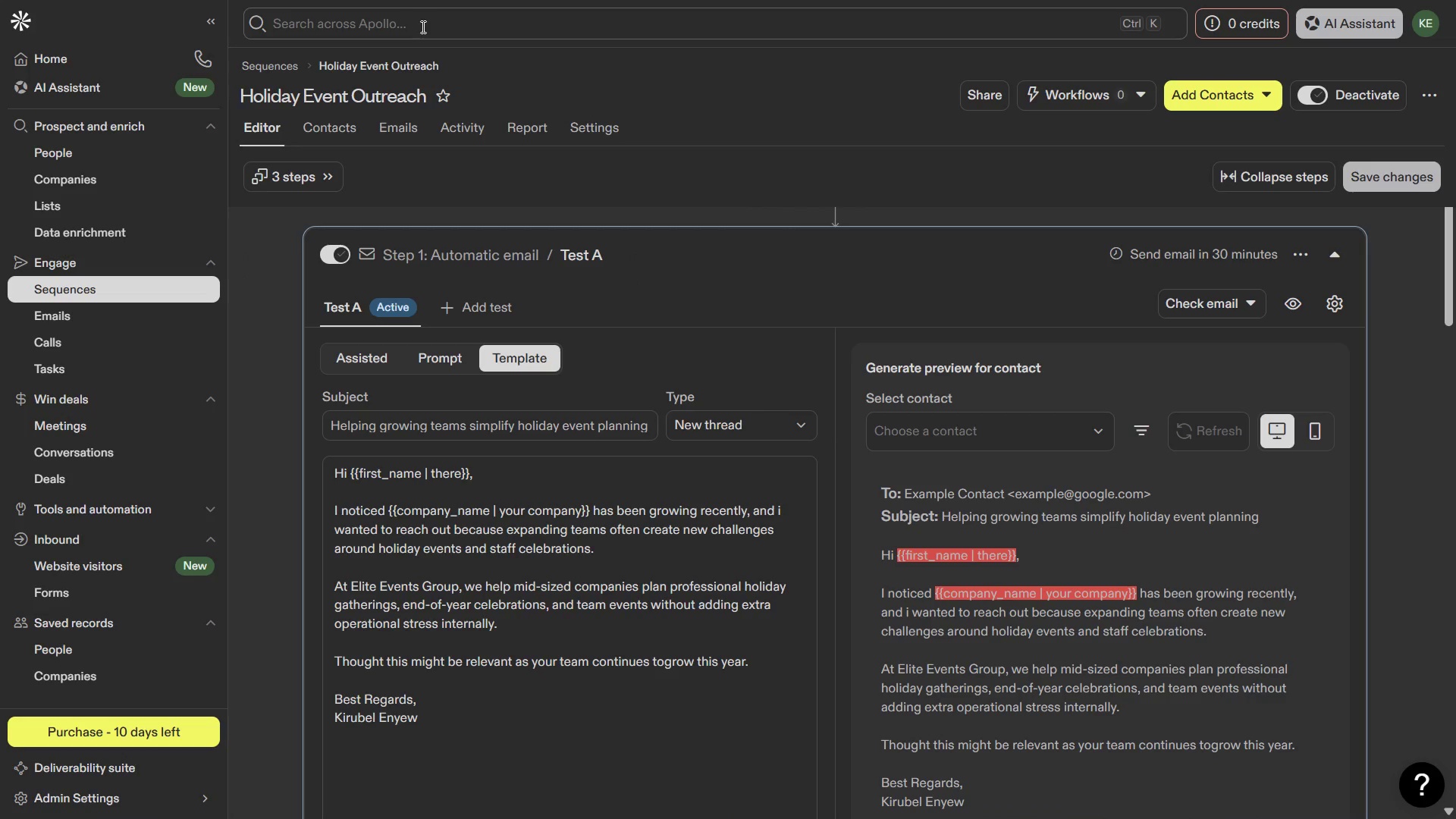 
hold_key(key=4, duration=27.12)
 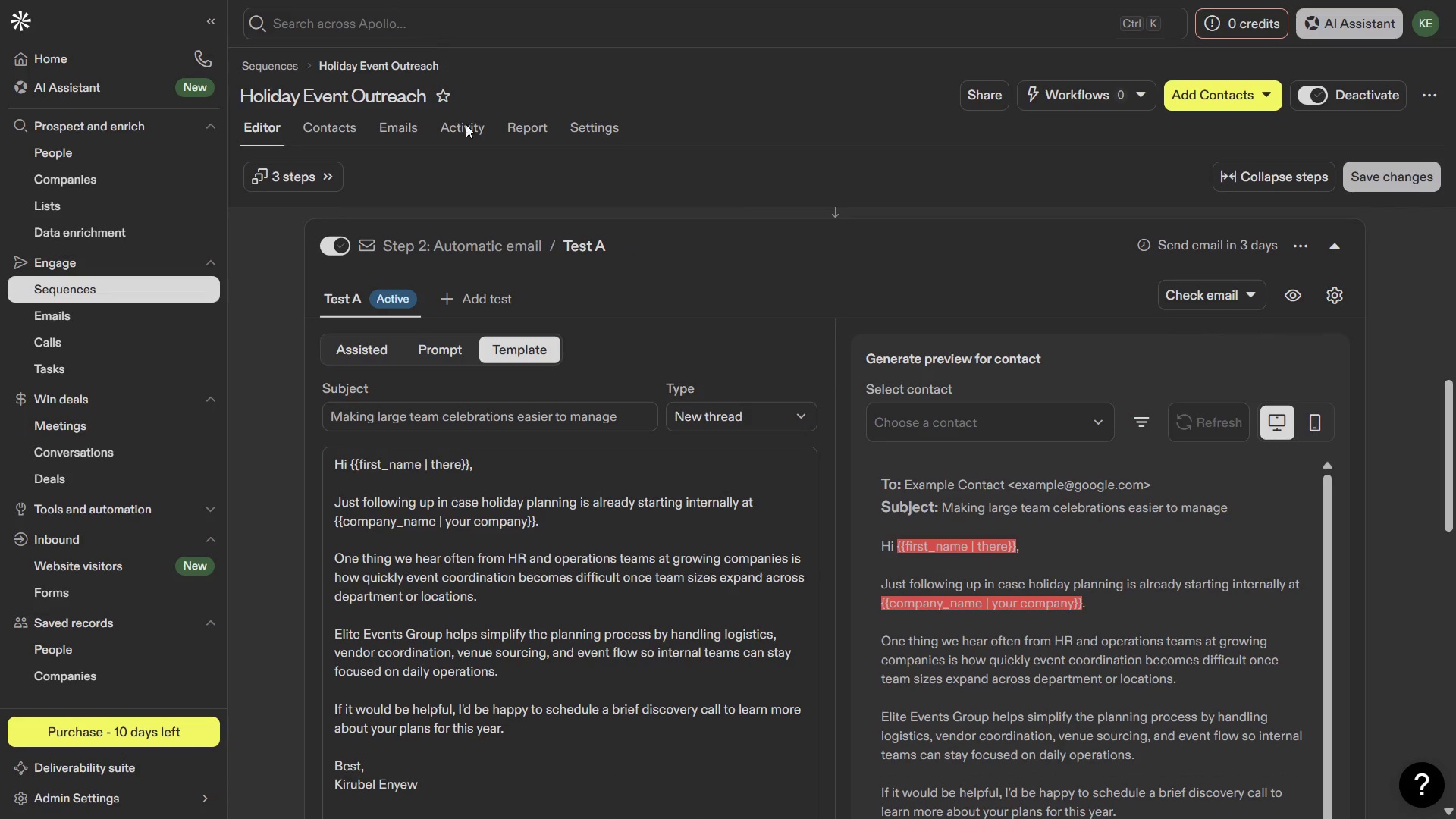 
key(PrintScreen)
 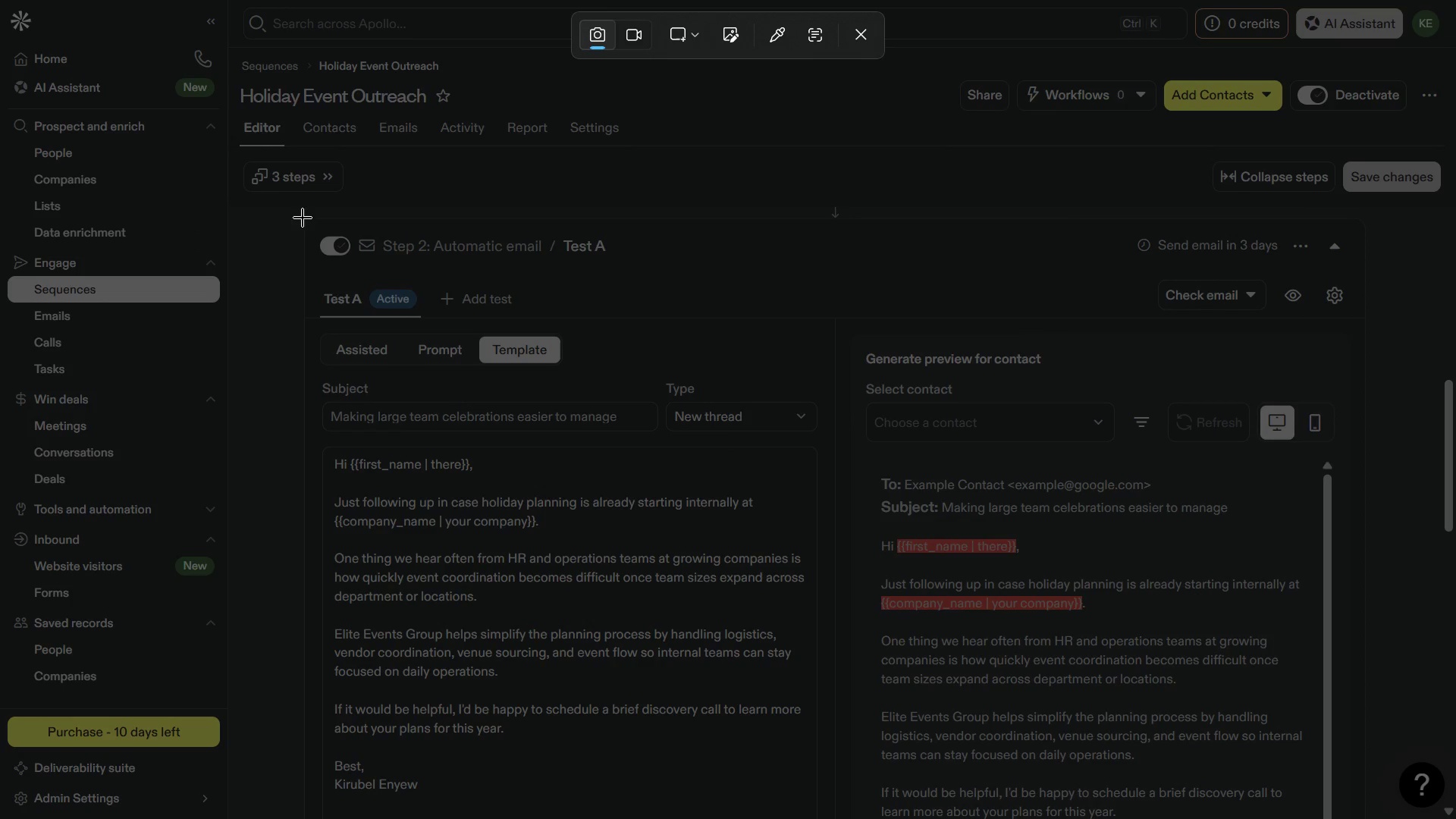 
left_click_drag(start_coordinate=[307, 222], to_coordinate=[828, 818])
 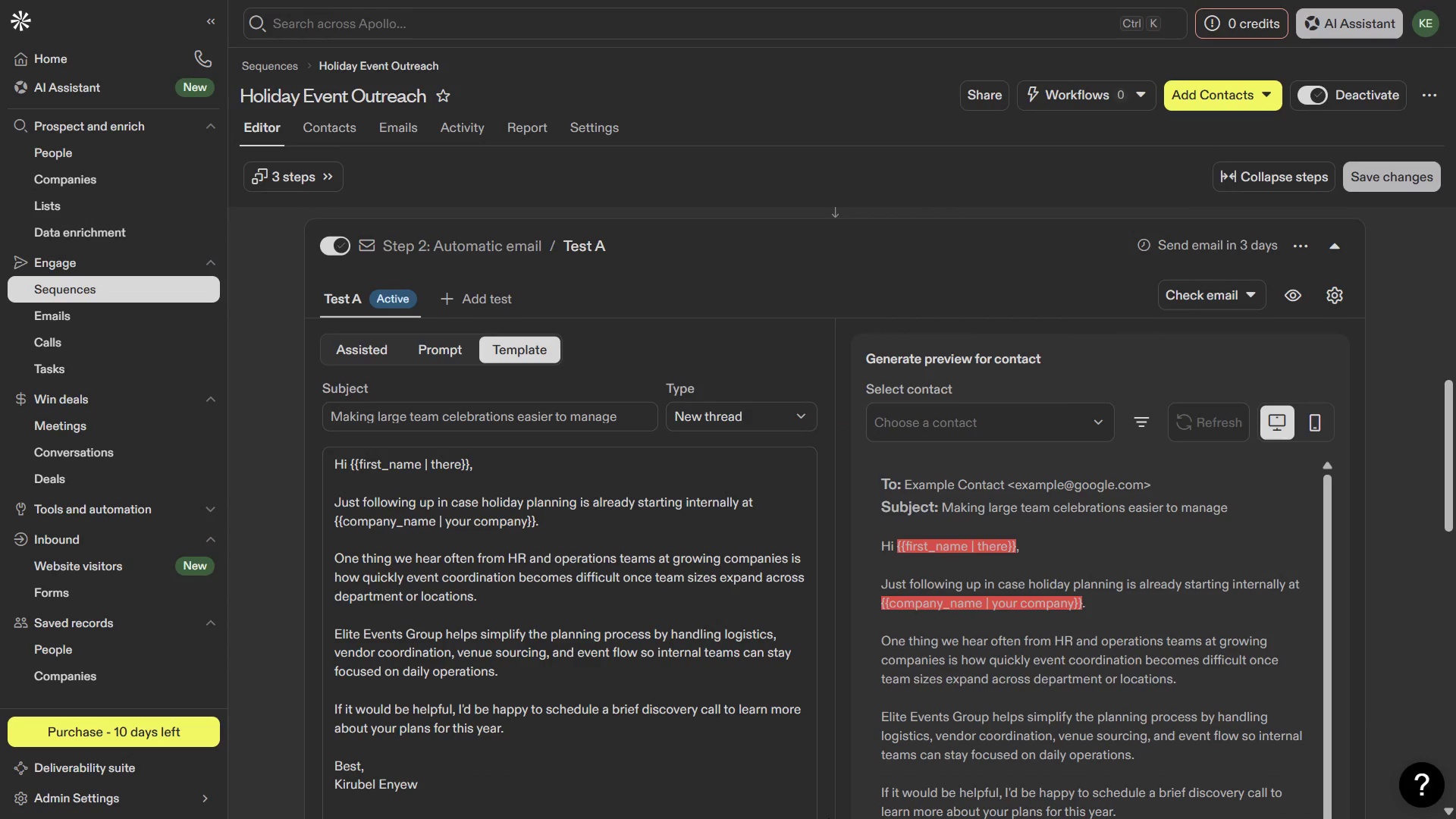 
key(Meta+MetaLeft)
 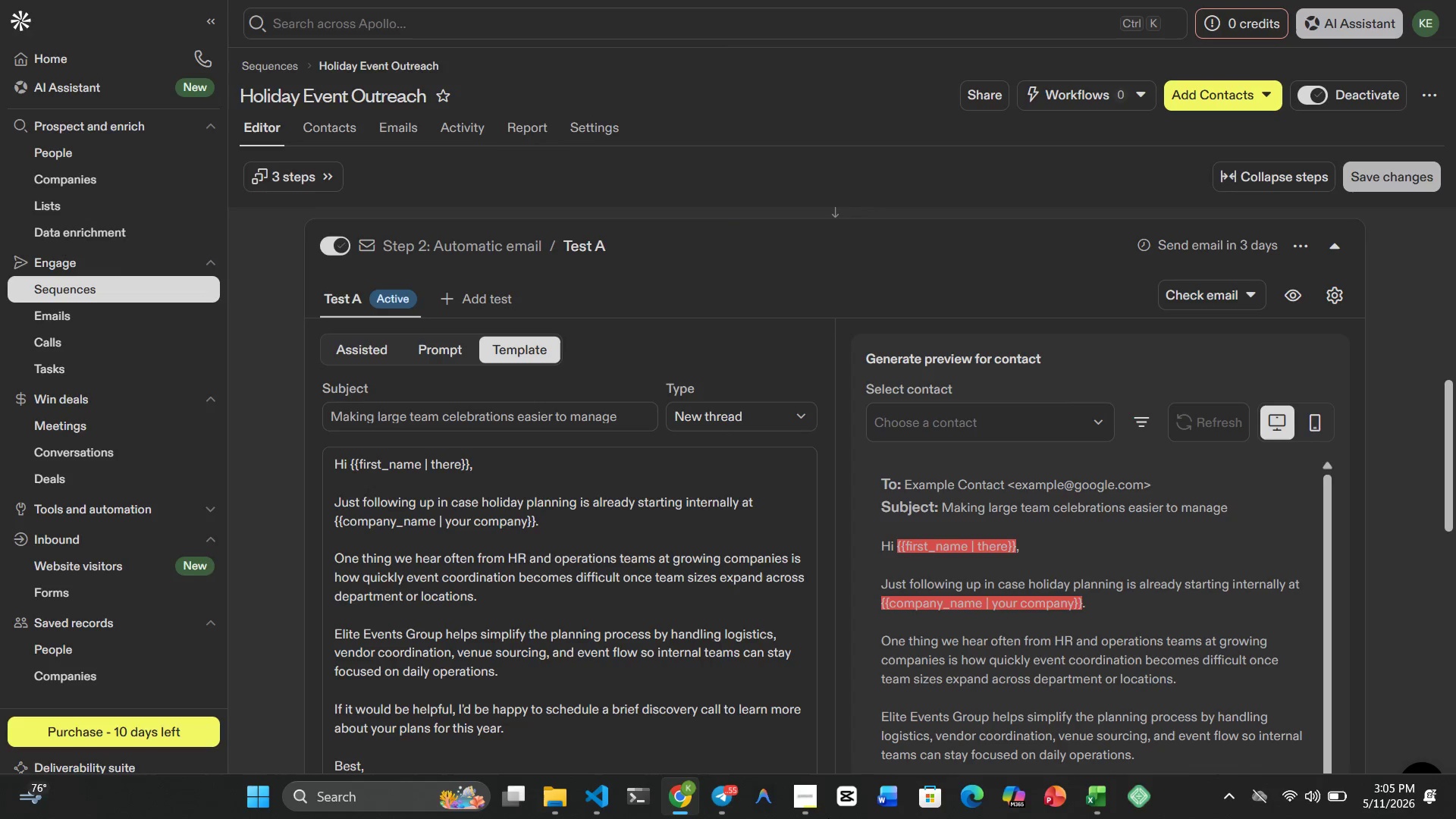 
key(Meta+1)
 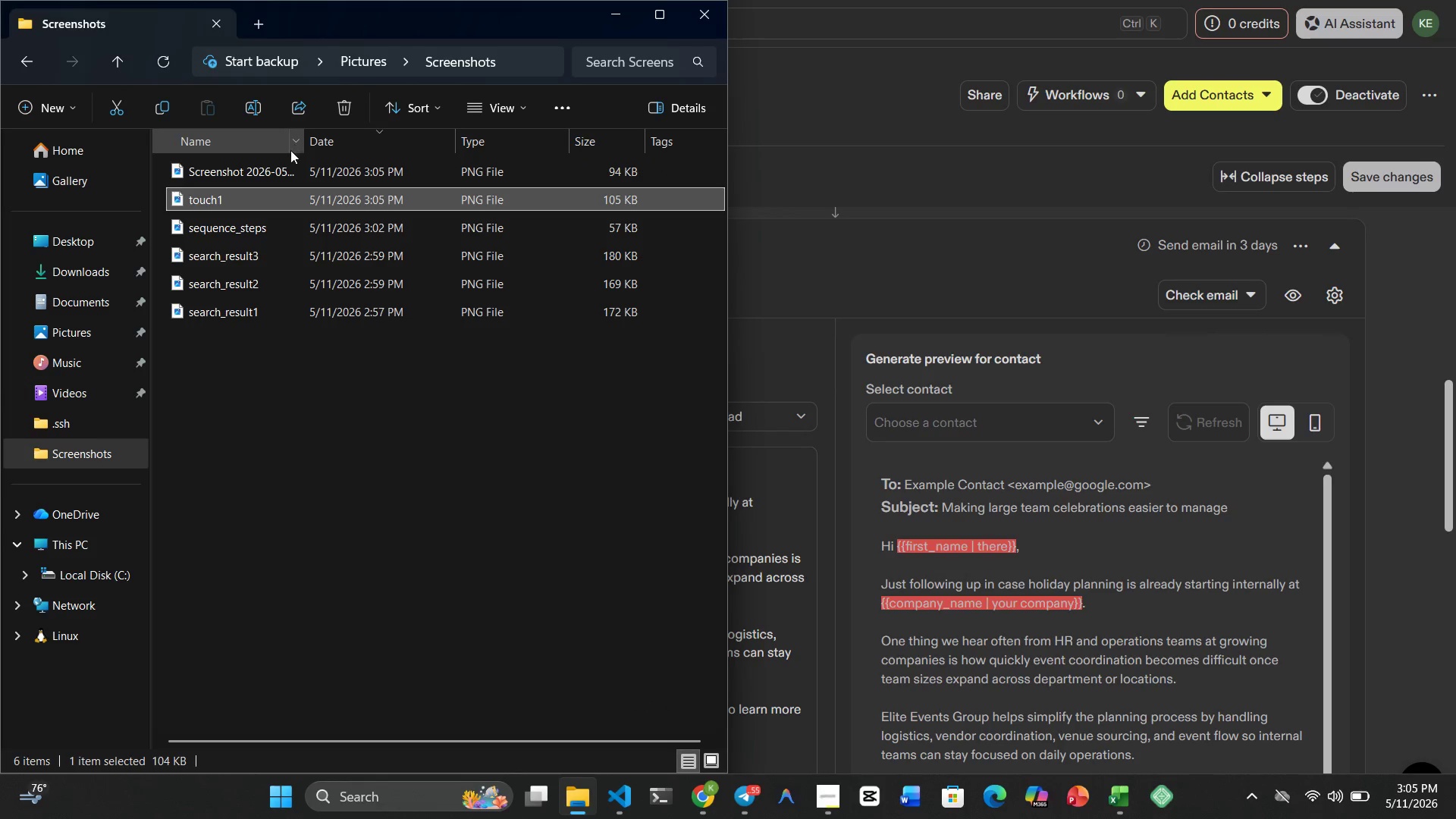 
left_click([267, 169])
 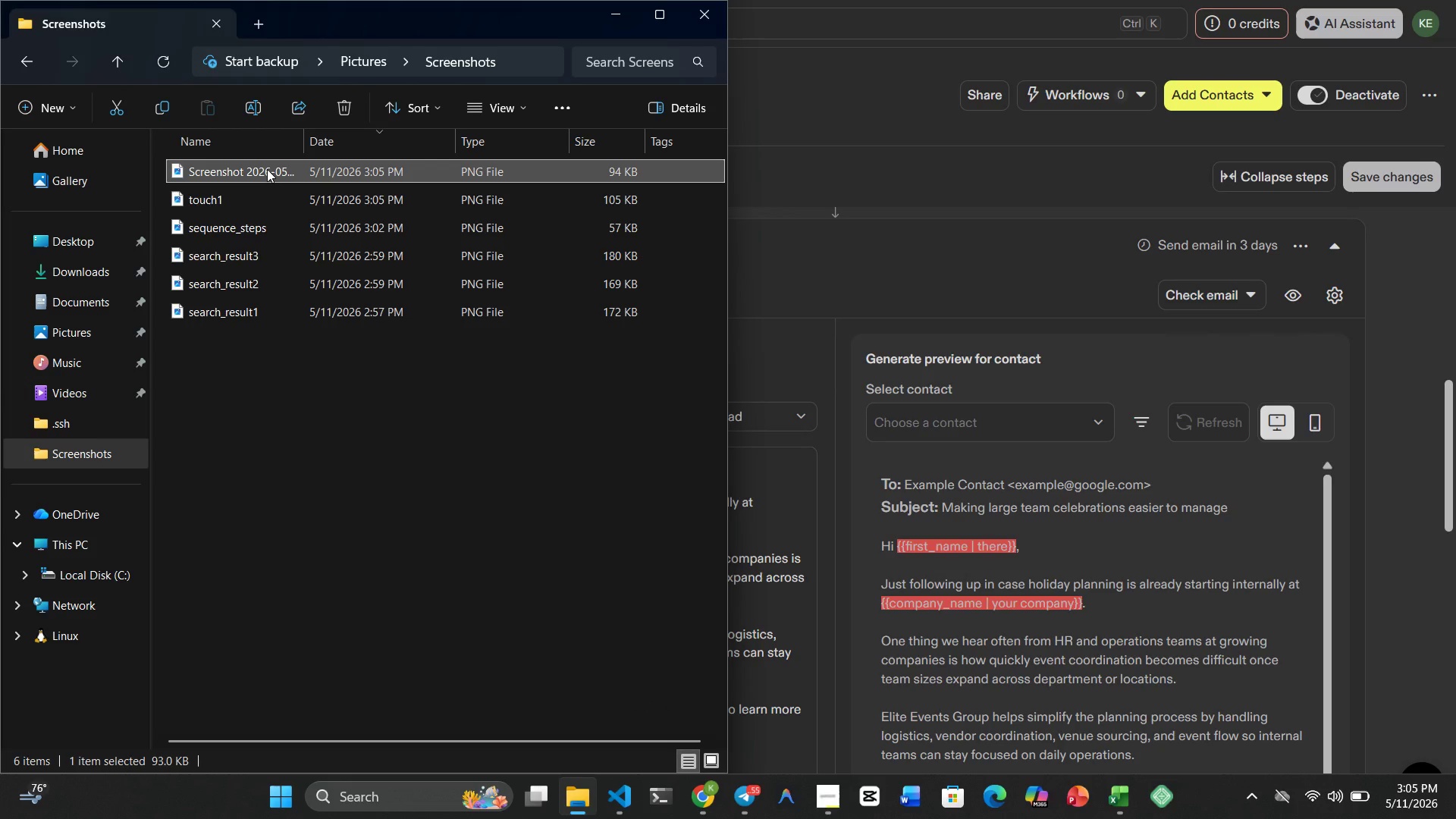 
right_click([267, 169])
 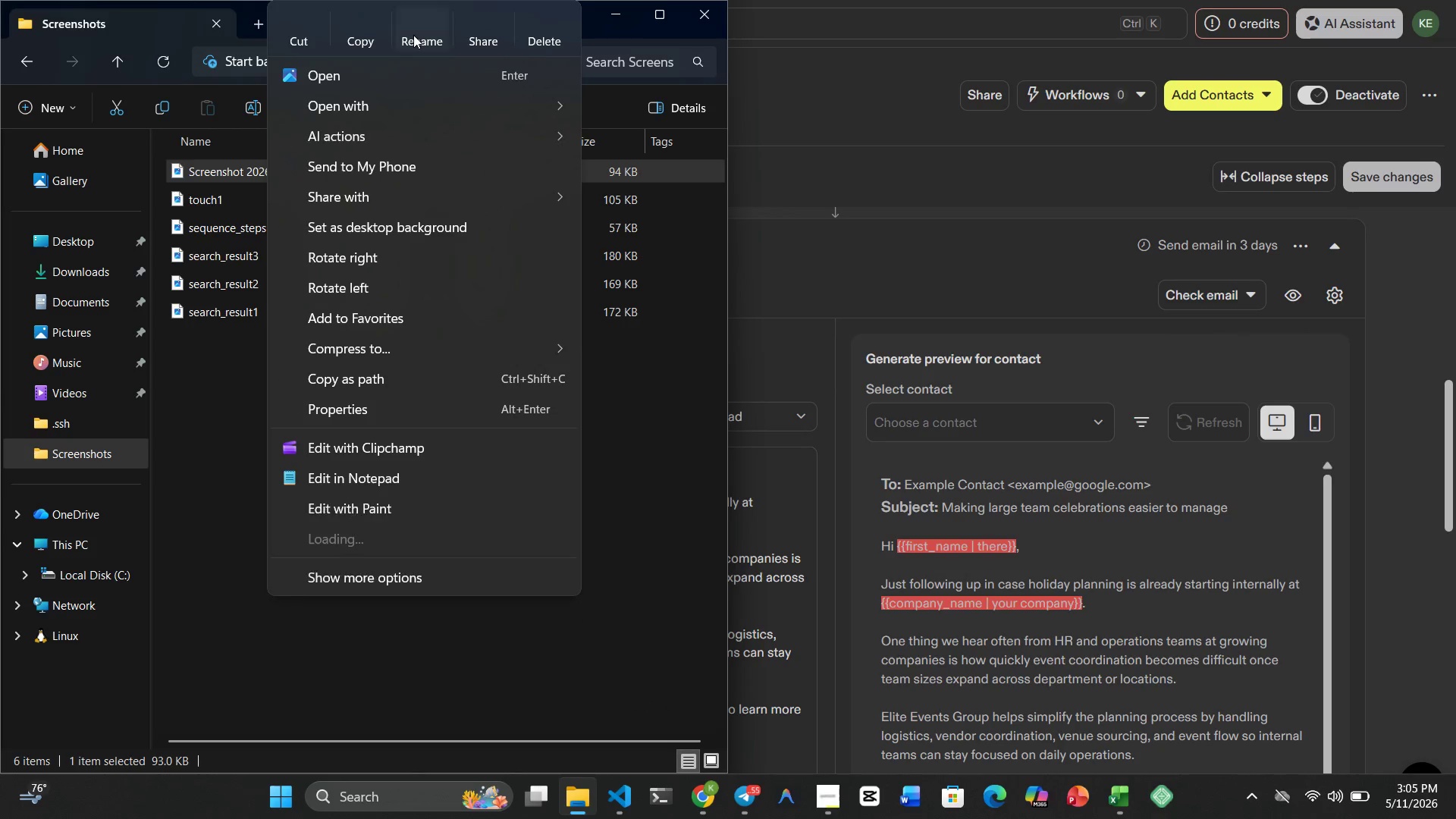 
left_click([413, 35])
 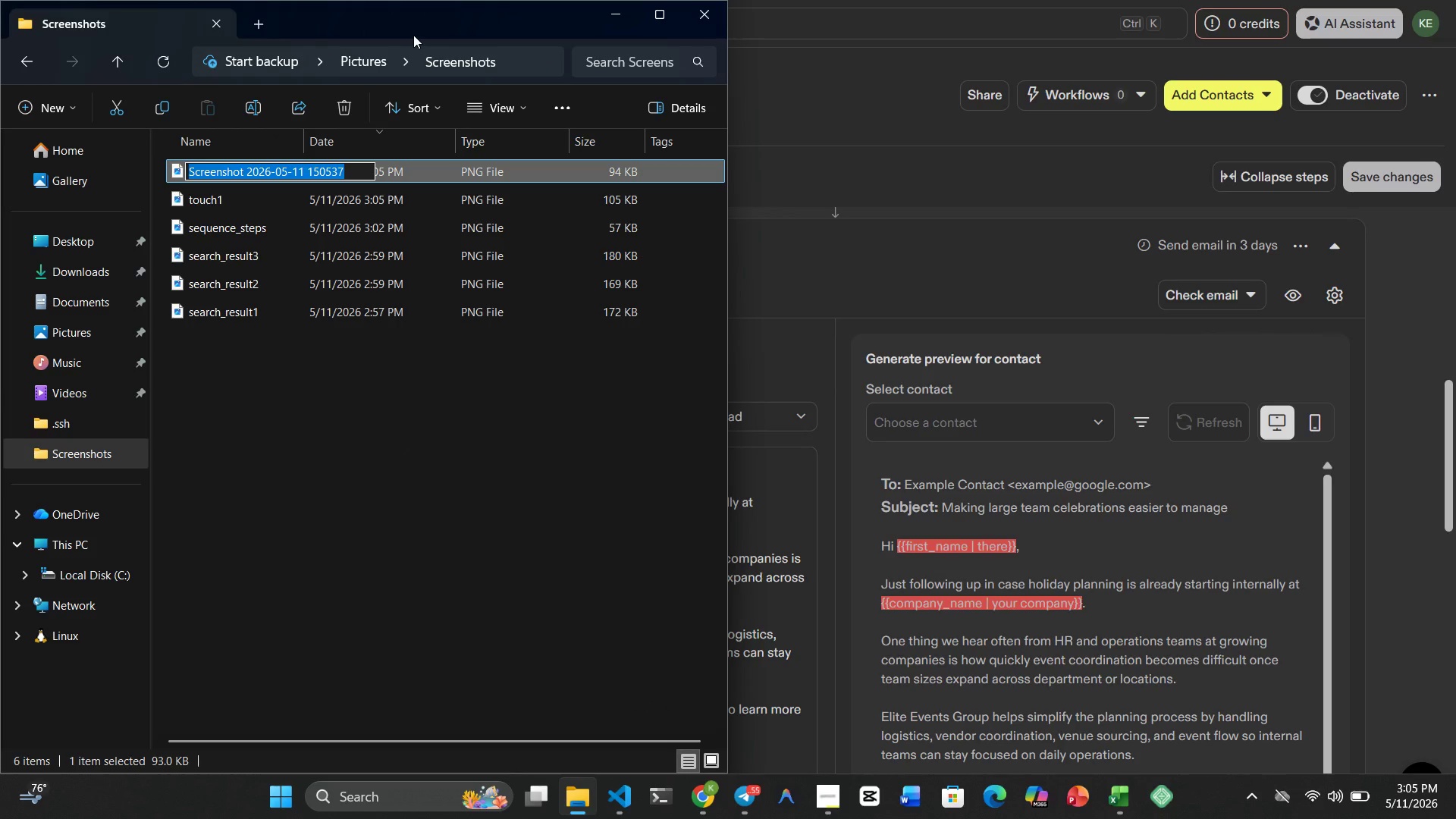 
type(touch2)
 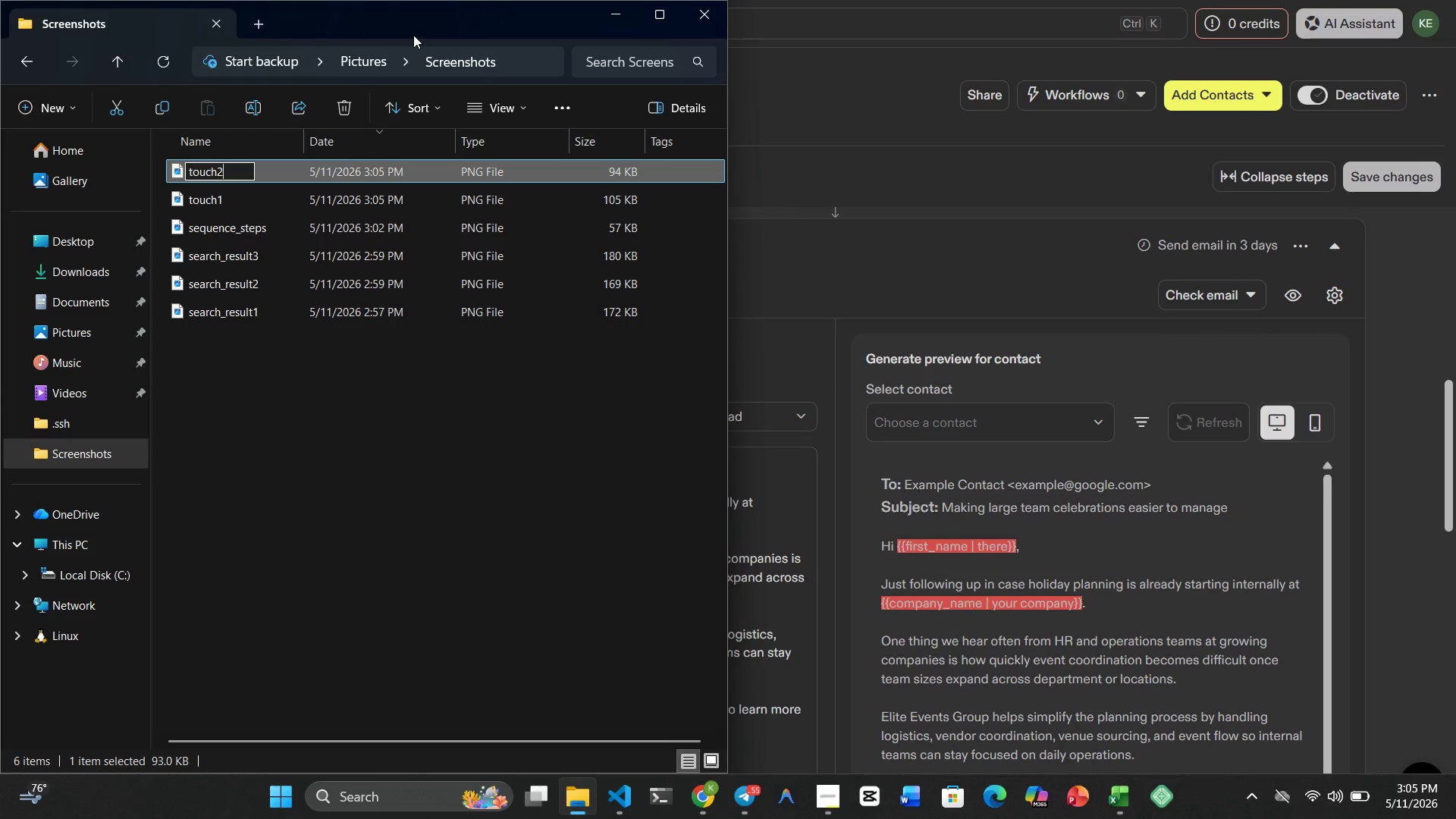 
key(Enter)
 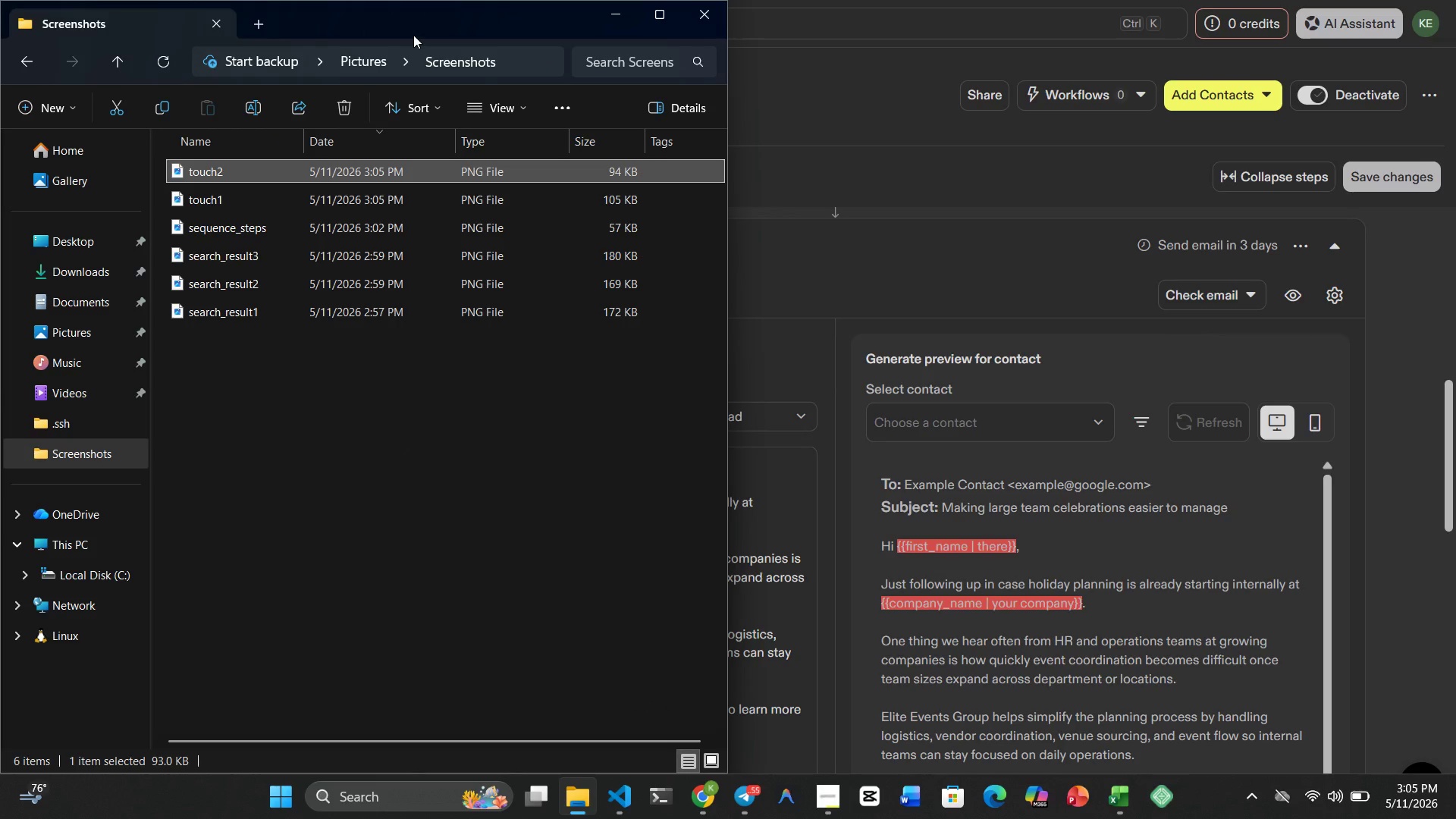 
hold_key(key=MetaLeft, duration=0.33)
 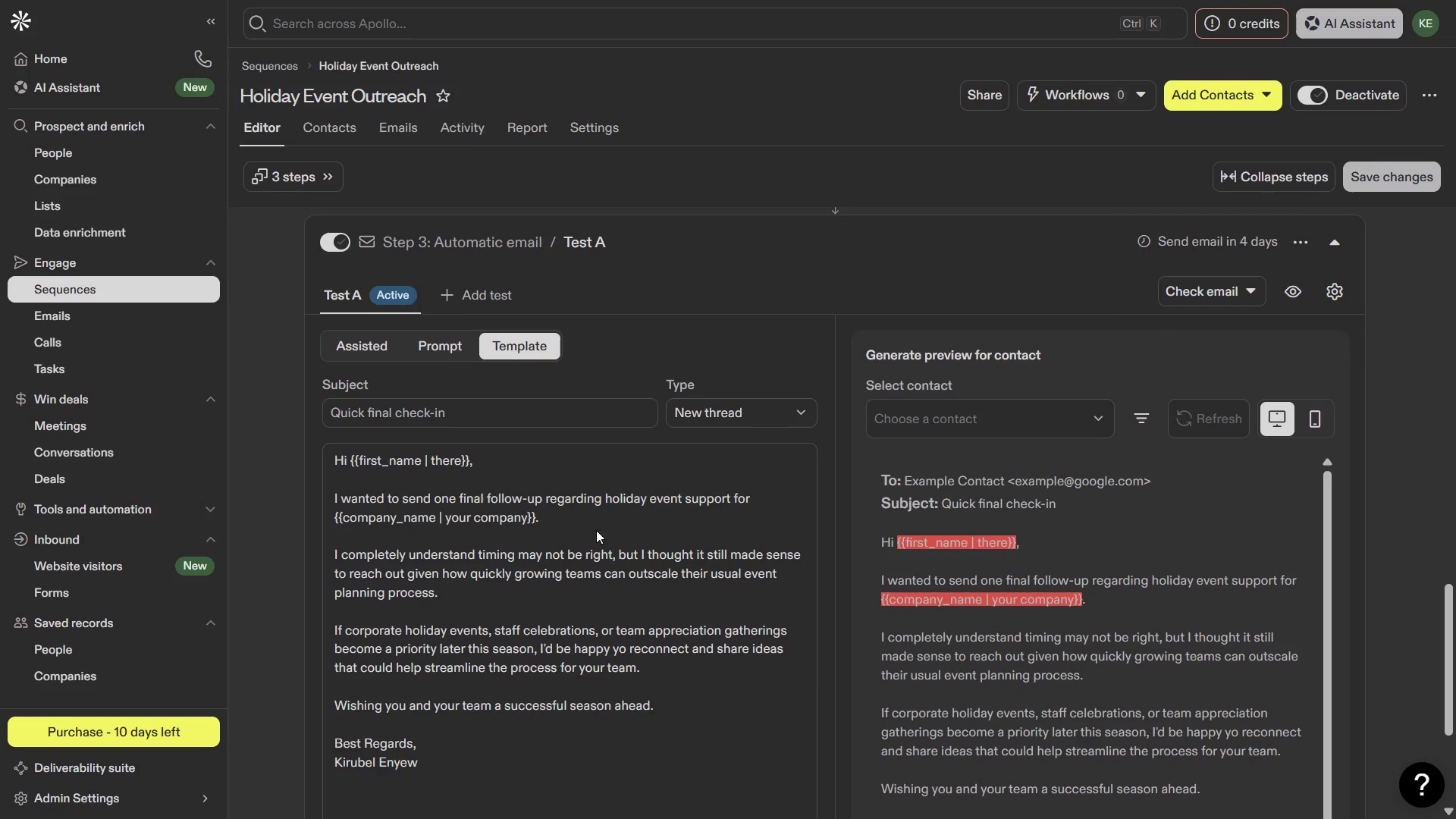 
wait(7.05)
 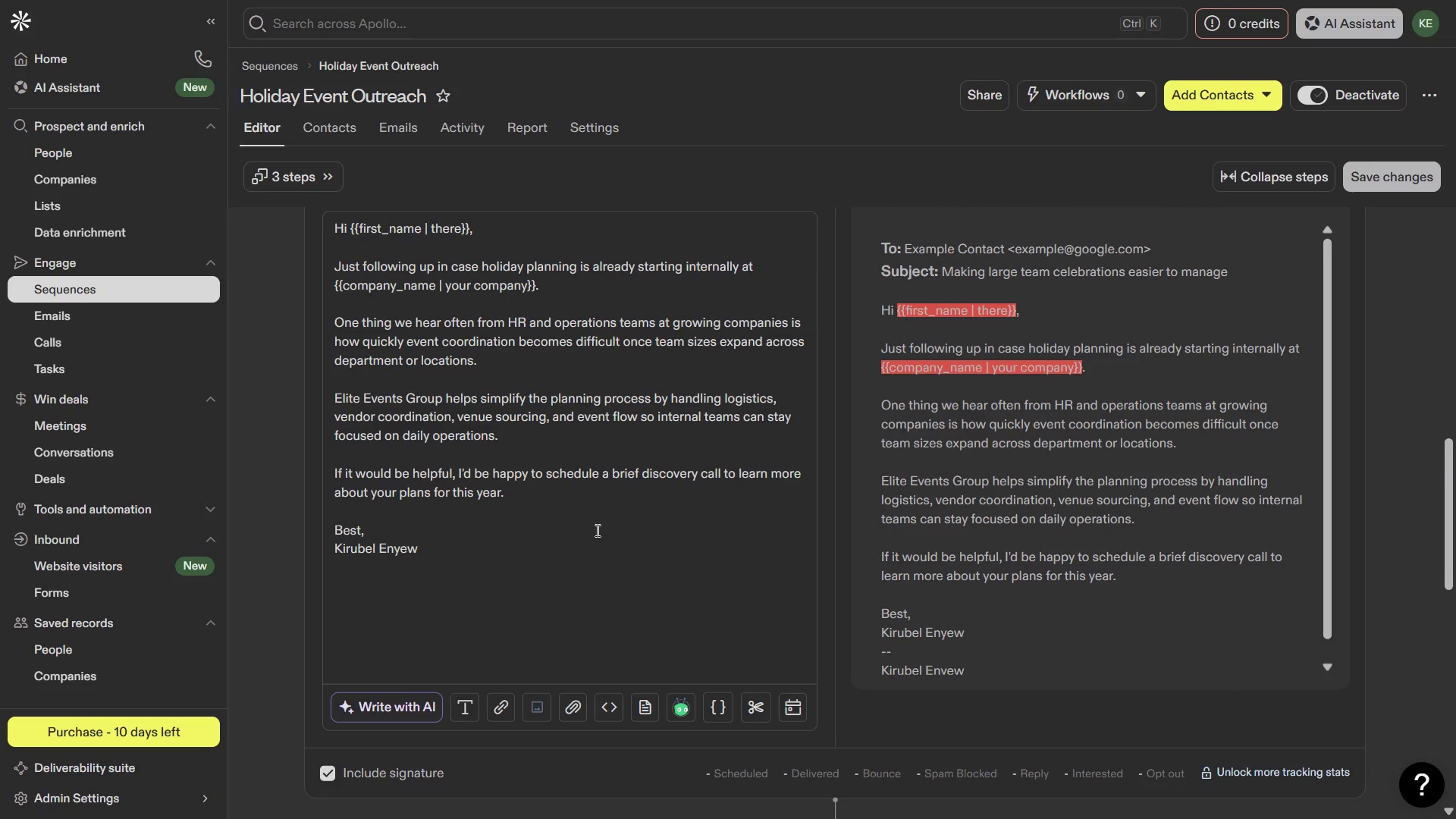 
key(PrintScreen)
 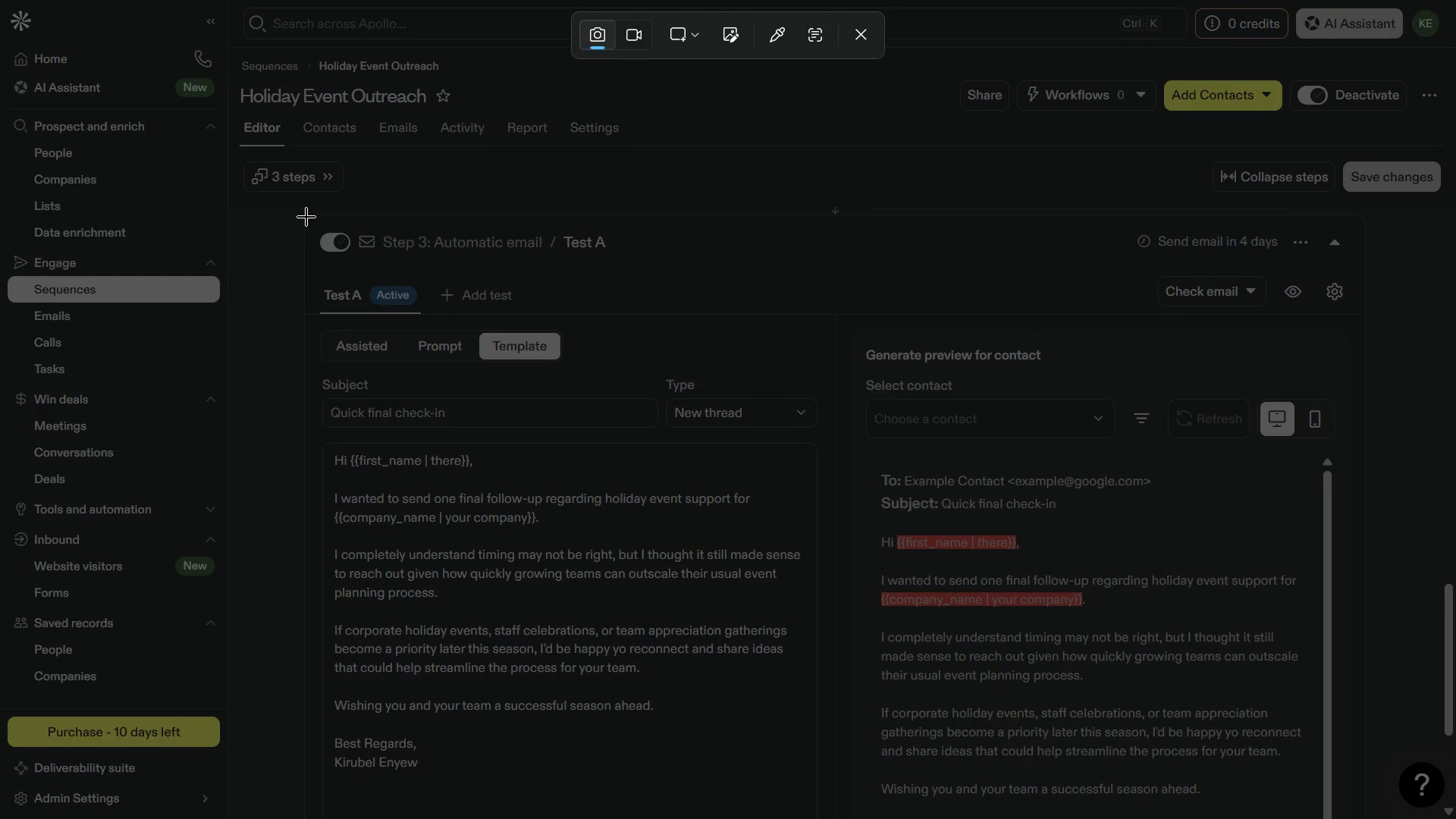 
left_click_drag(start_coordinate=[306, 215], to_coordinate=[833, 816])
 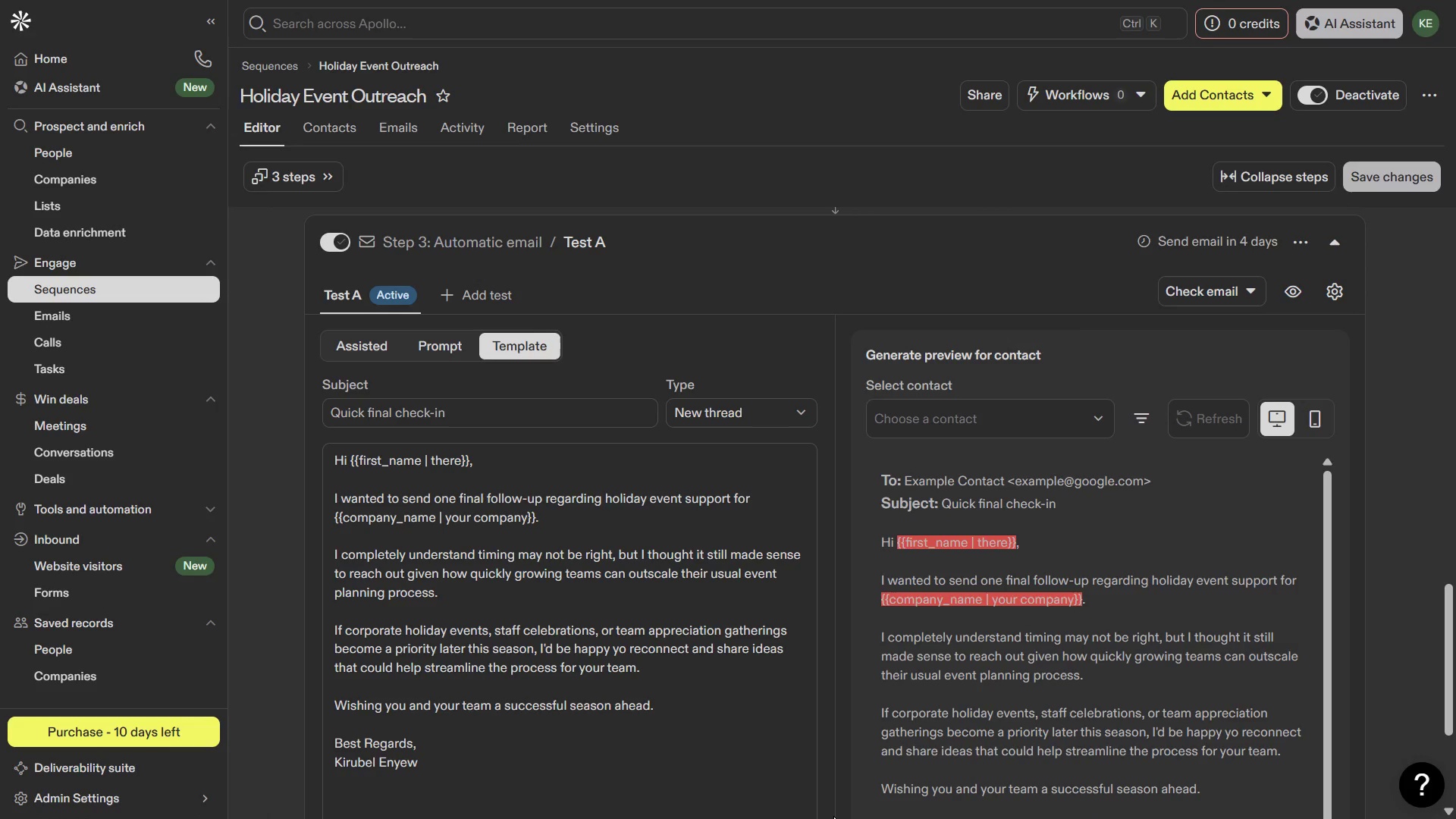 
key(Meta+MetaLeft)
 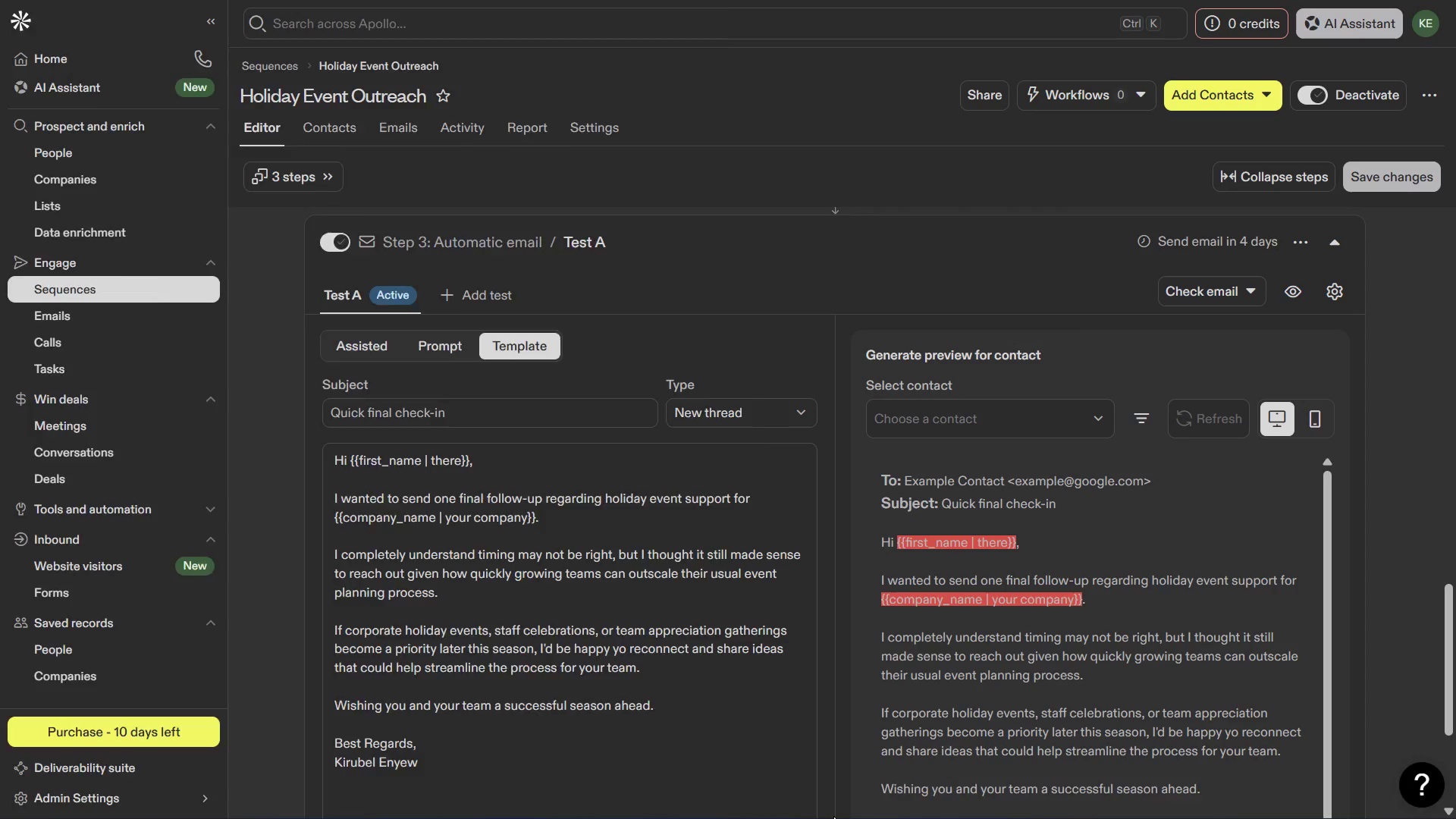 
key(Meta+1)
 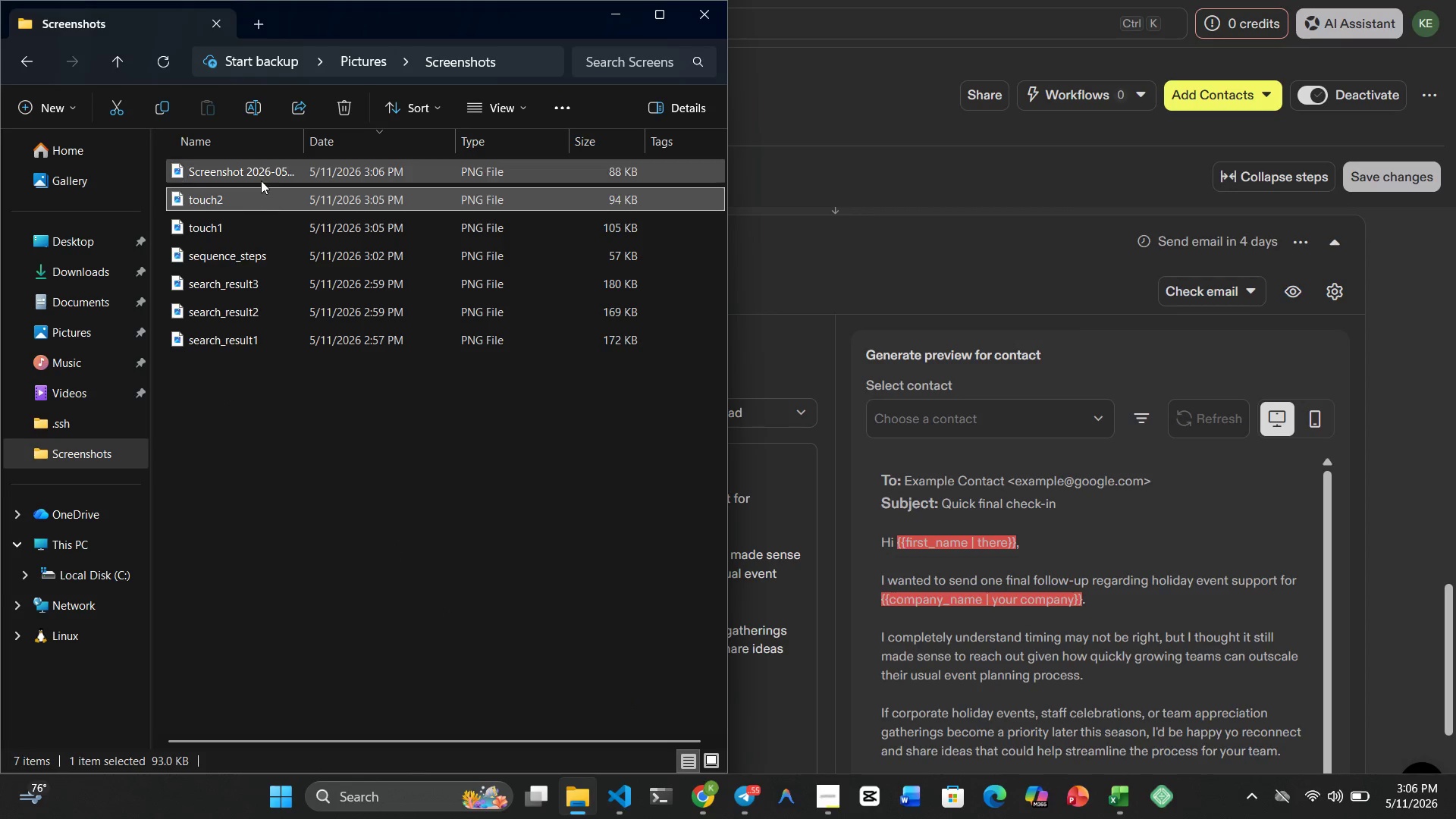 
left_click([259, 175])
 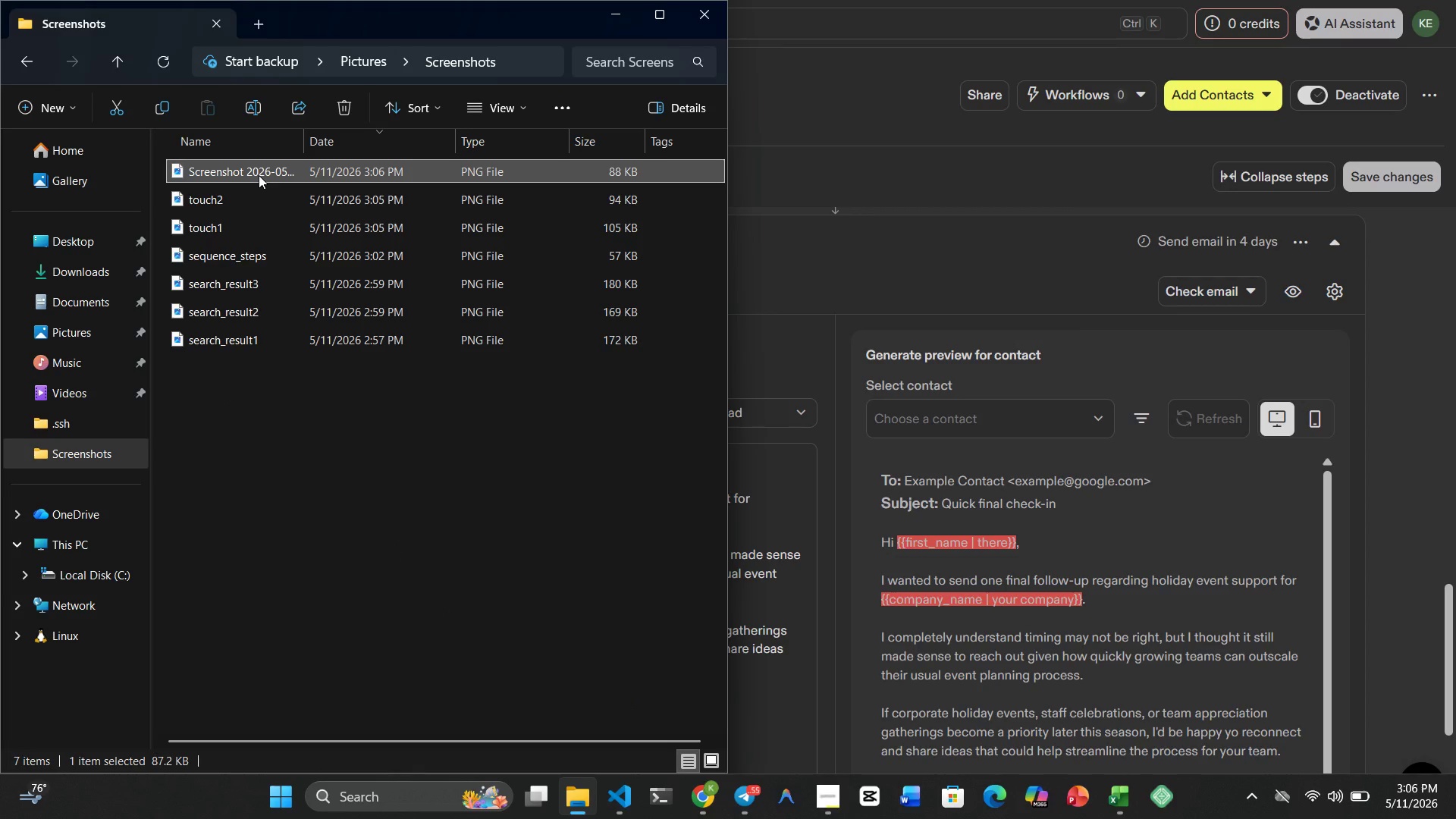 
right_click([259, 175])
 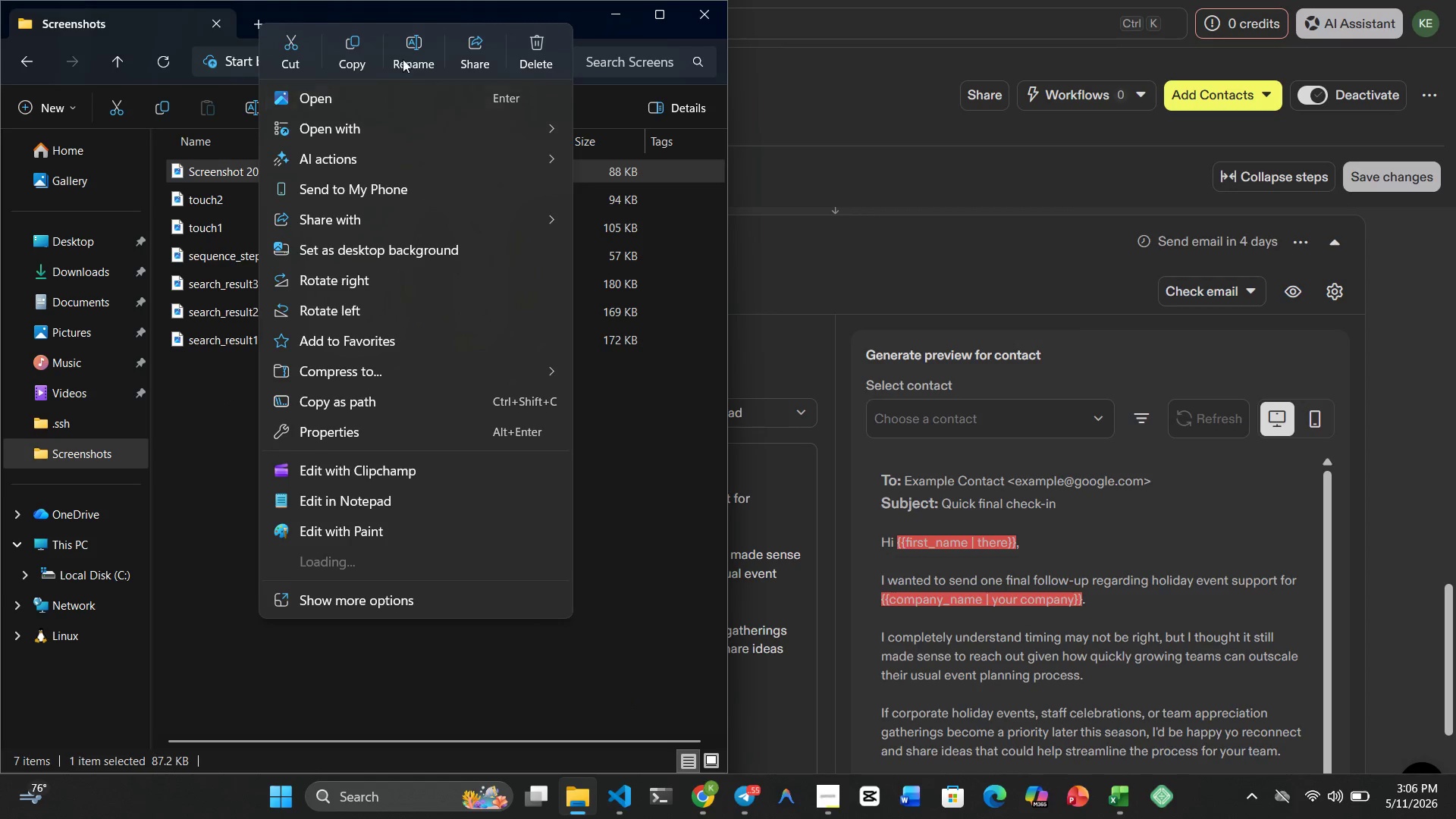 
left_click([406, 56])
 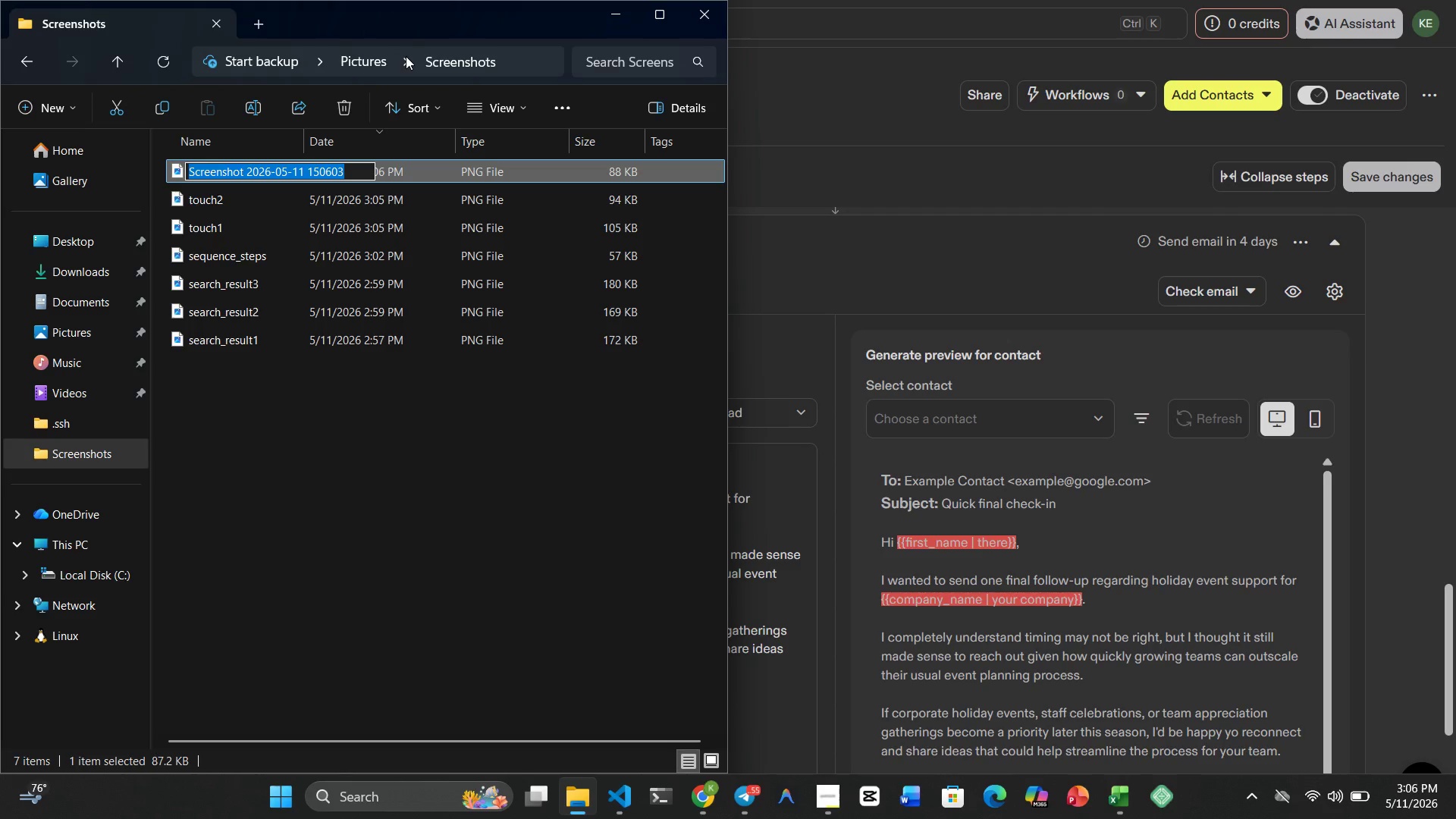 
type(touch3)
 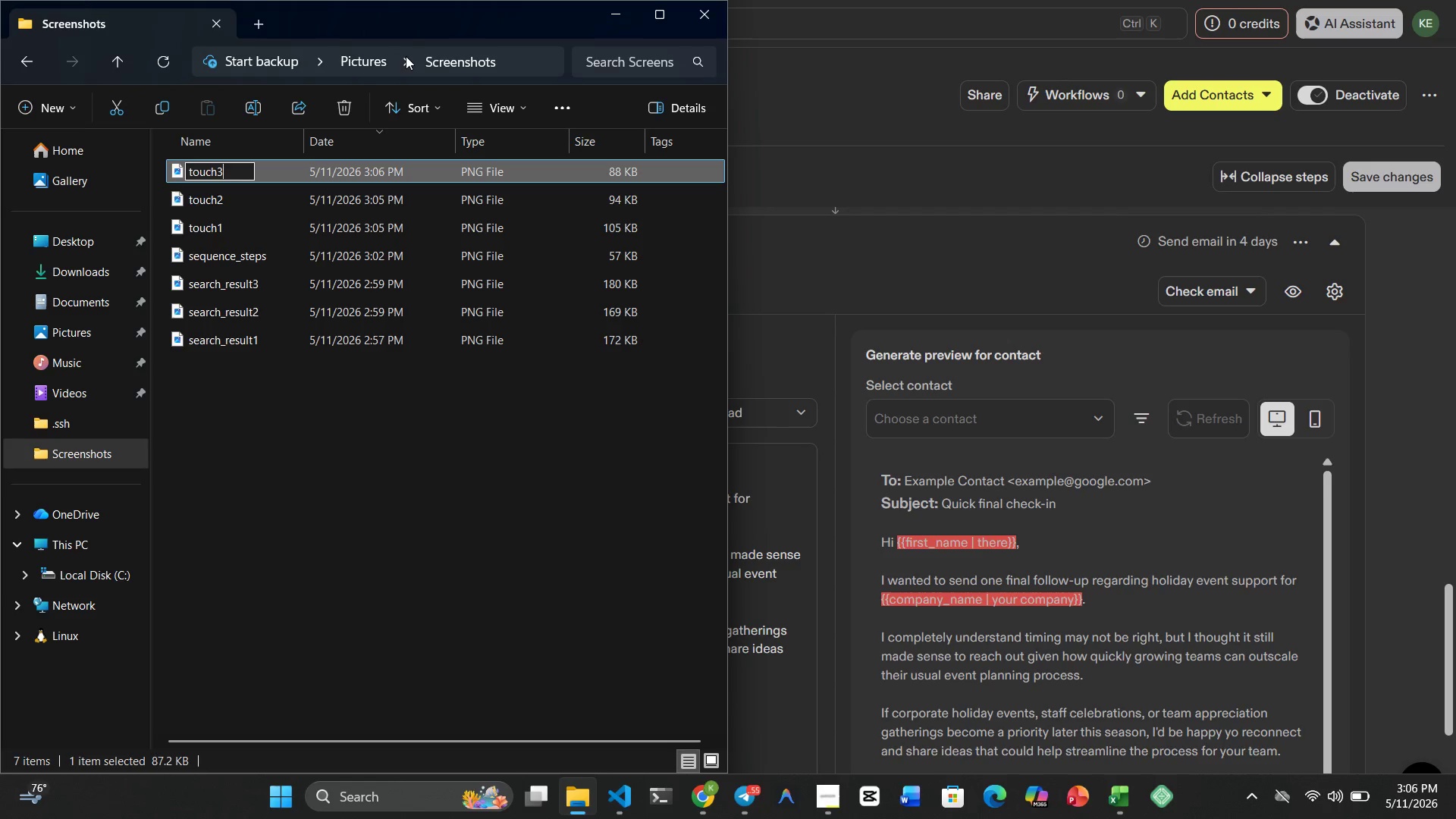 
key(Enter)
 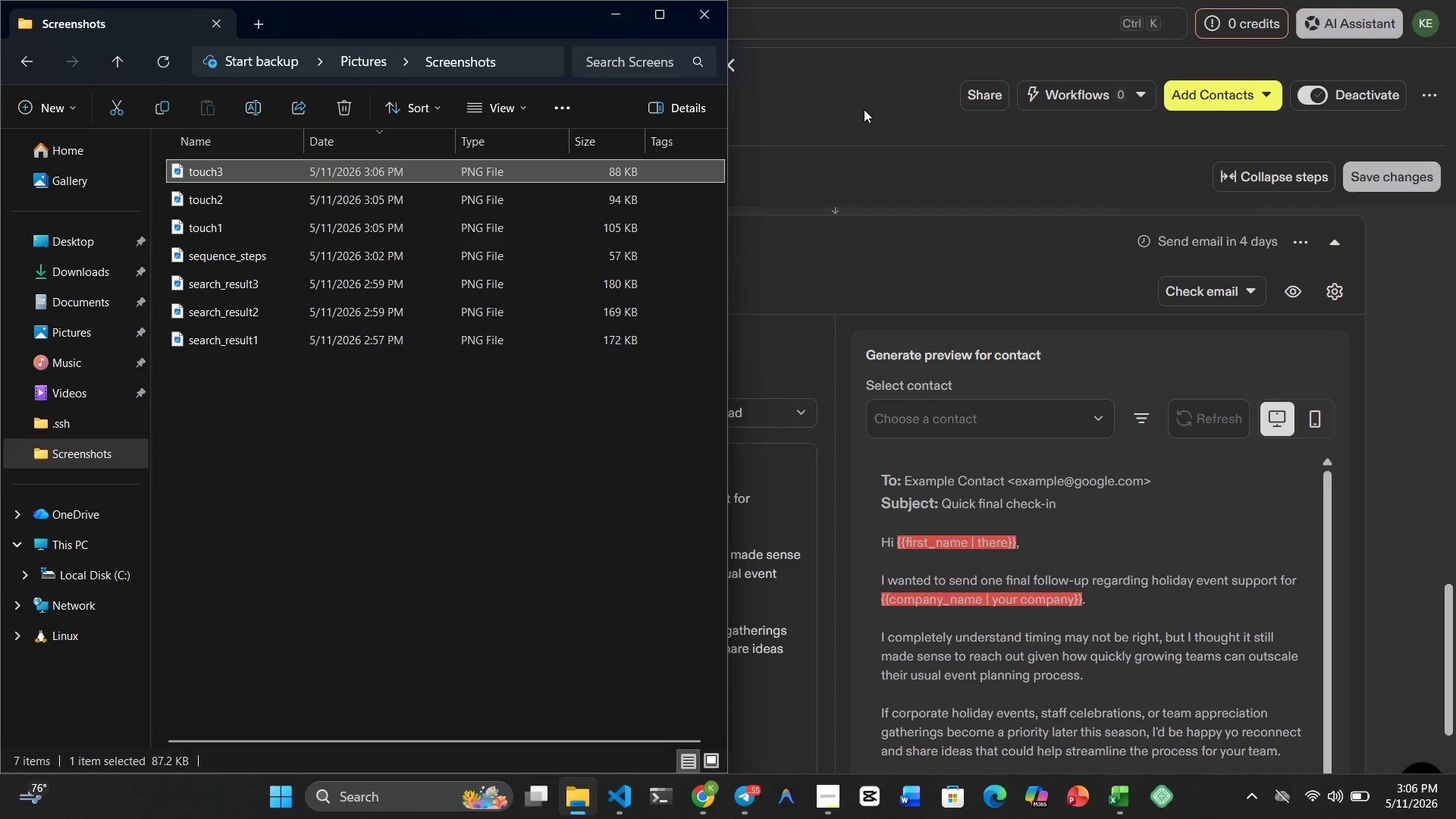 
wait(8.98)
 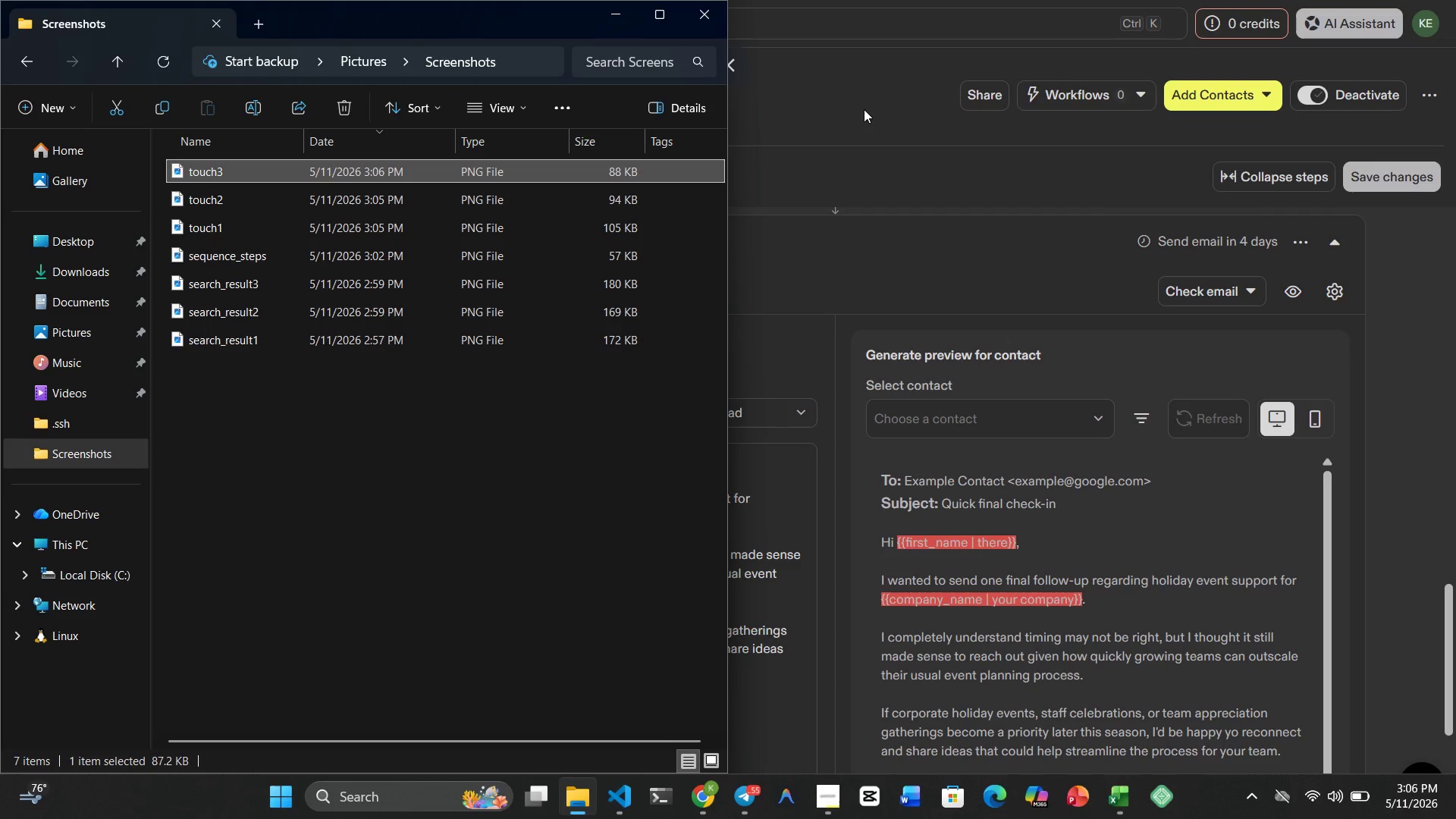 
left_click([264, 277])
 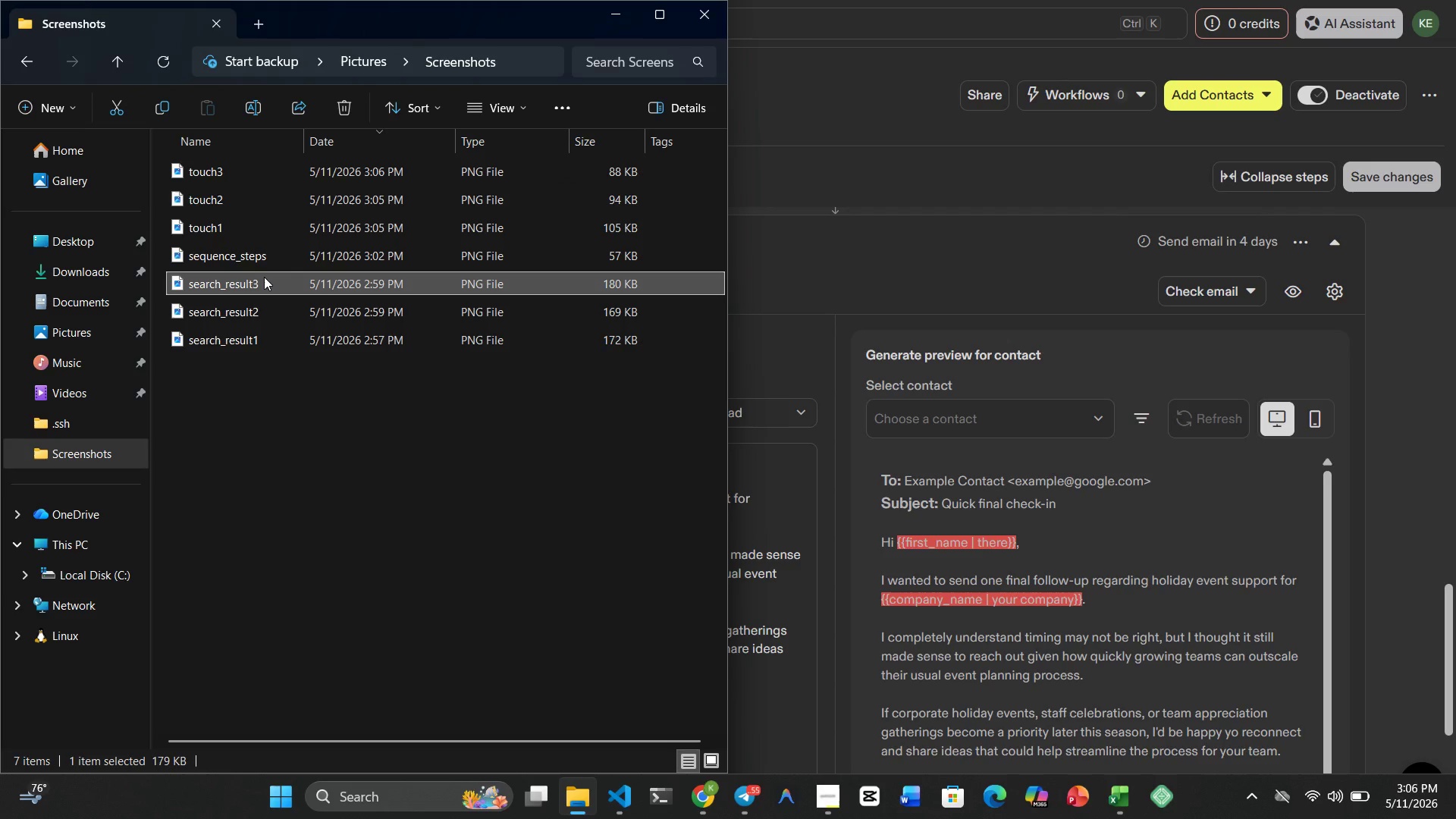 
key(Shift+ArrowDown)
 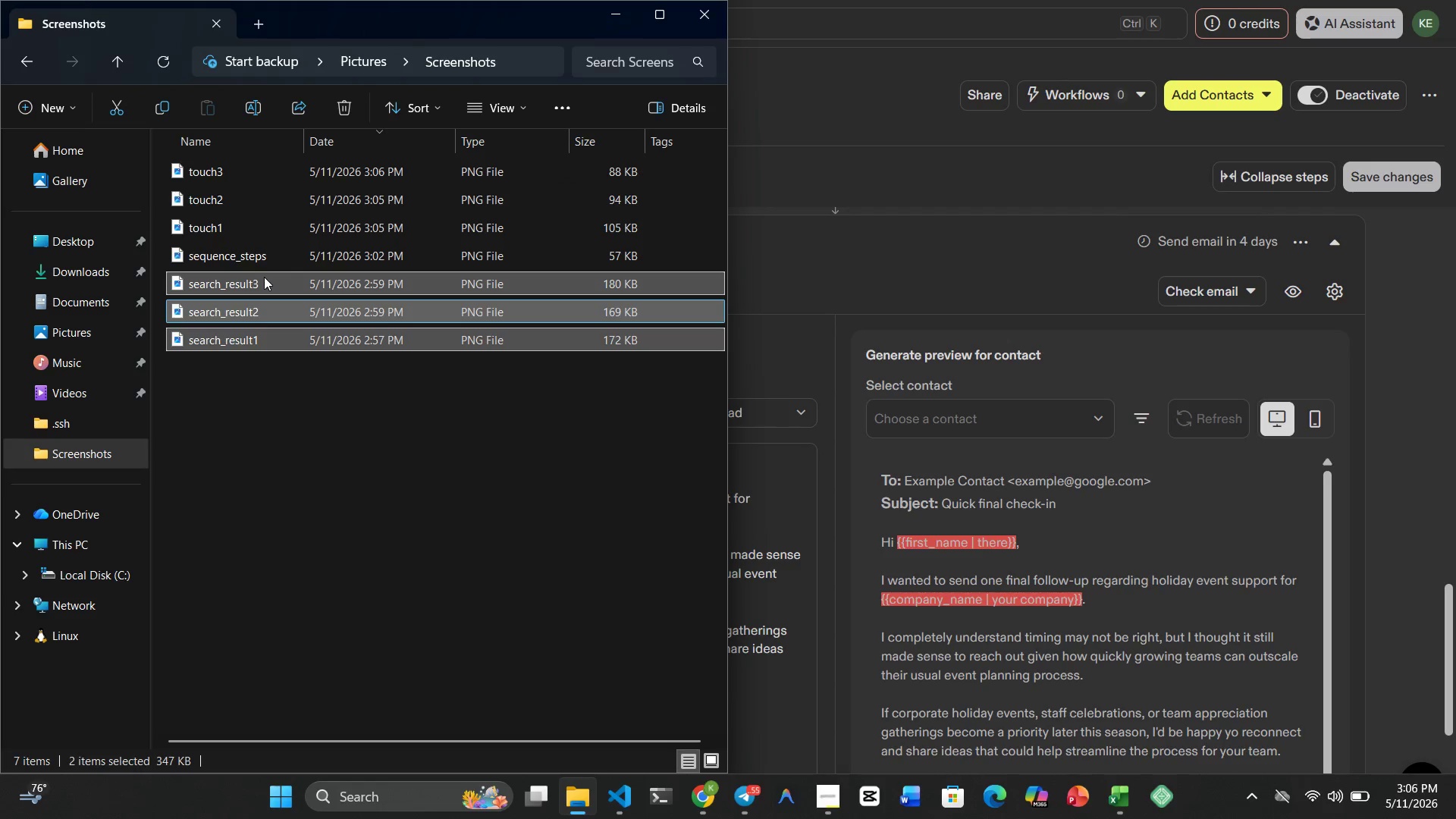 
hold_key(key=ArrowDown, duration=12.59)
 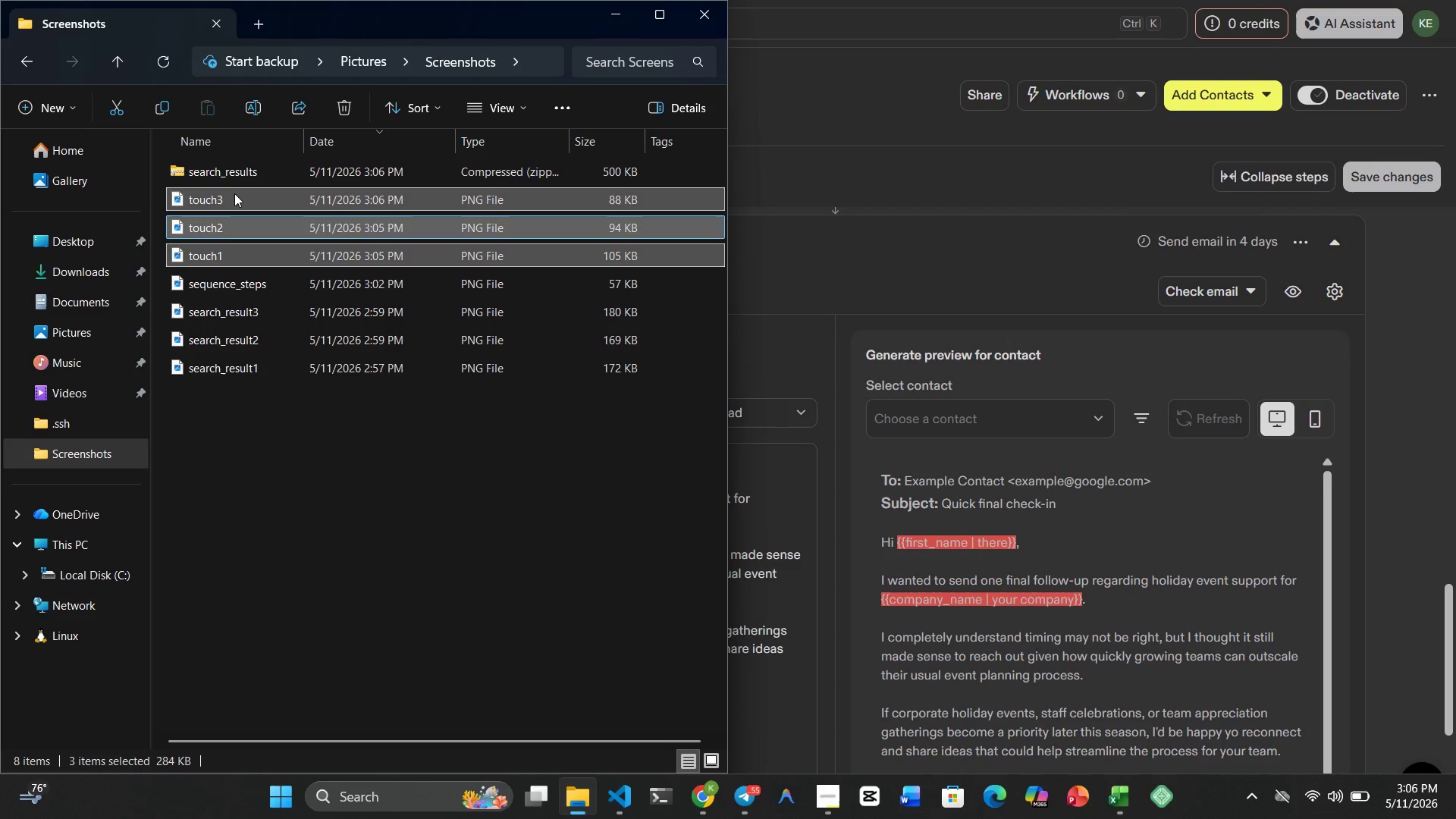 
right_click([264, 277])
 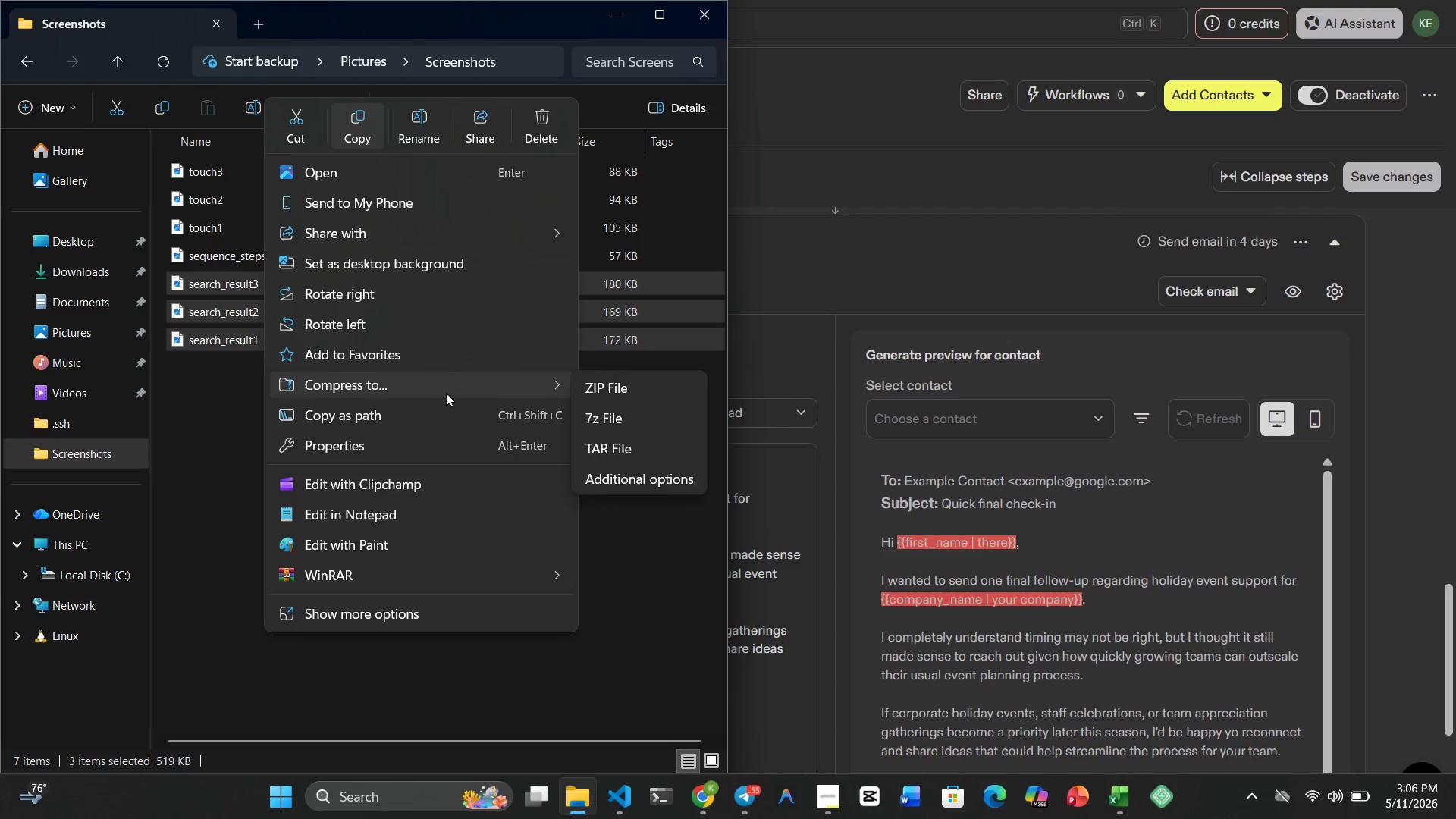 
left_click([613, 391])